 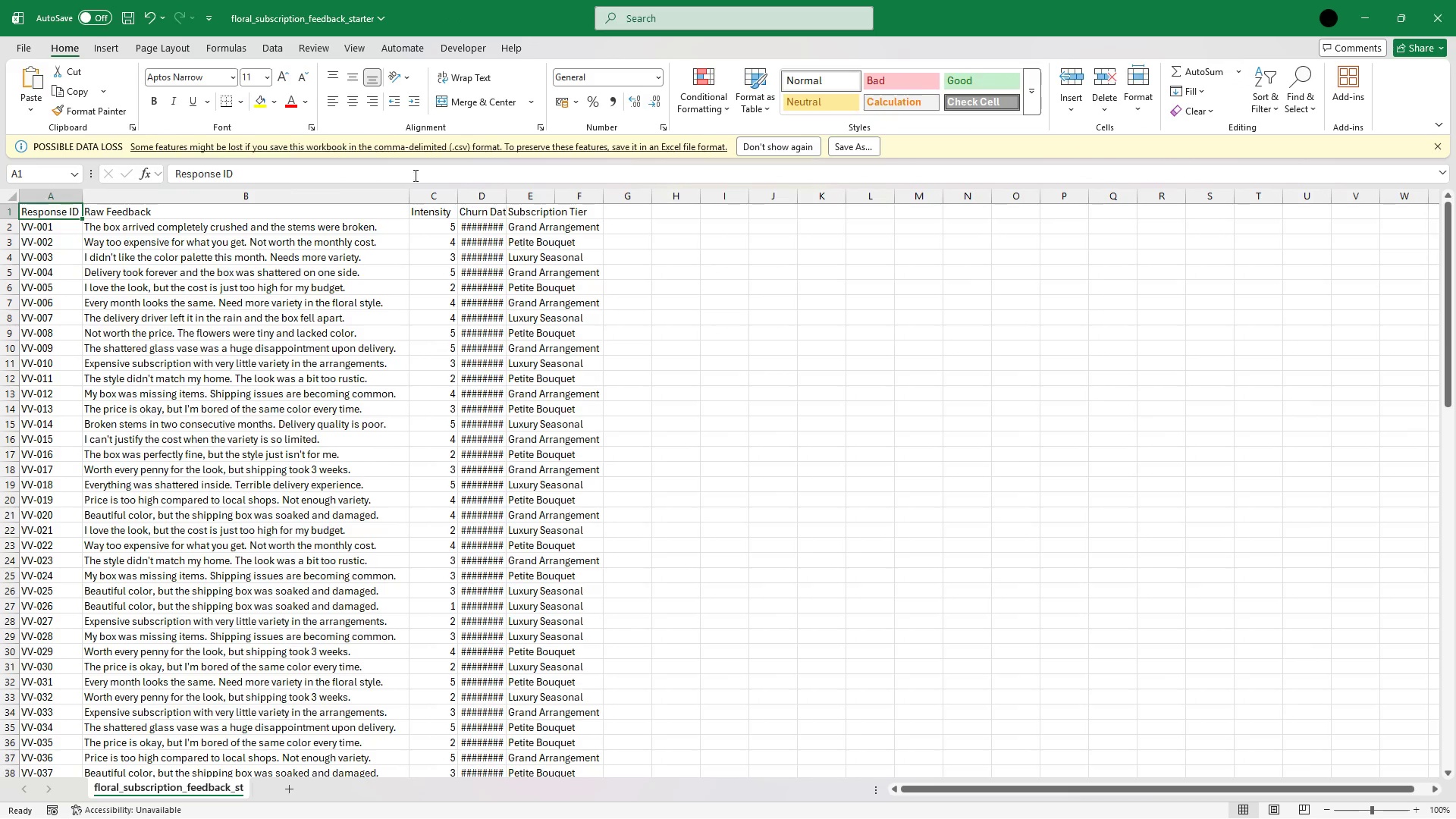 
double_click([457, 199])
 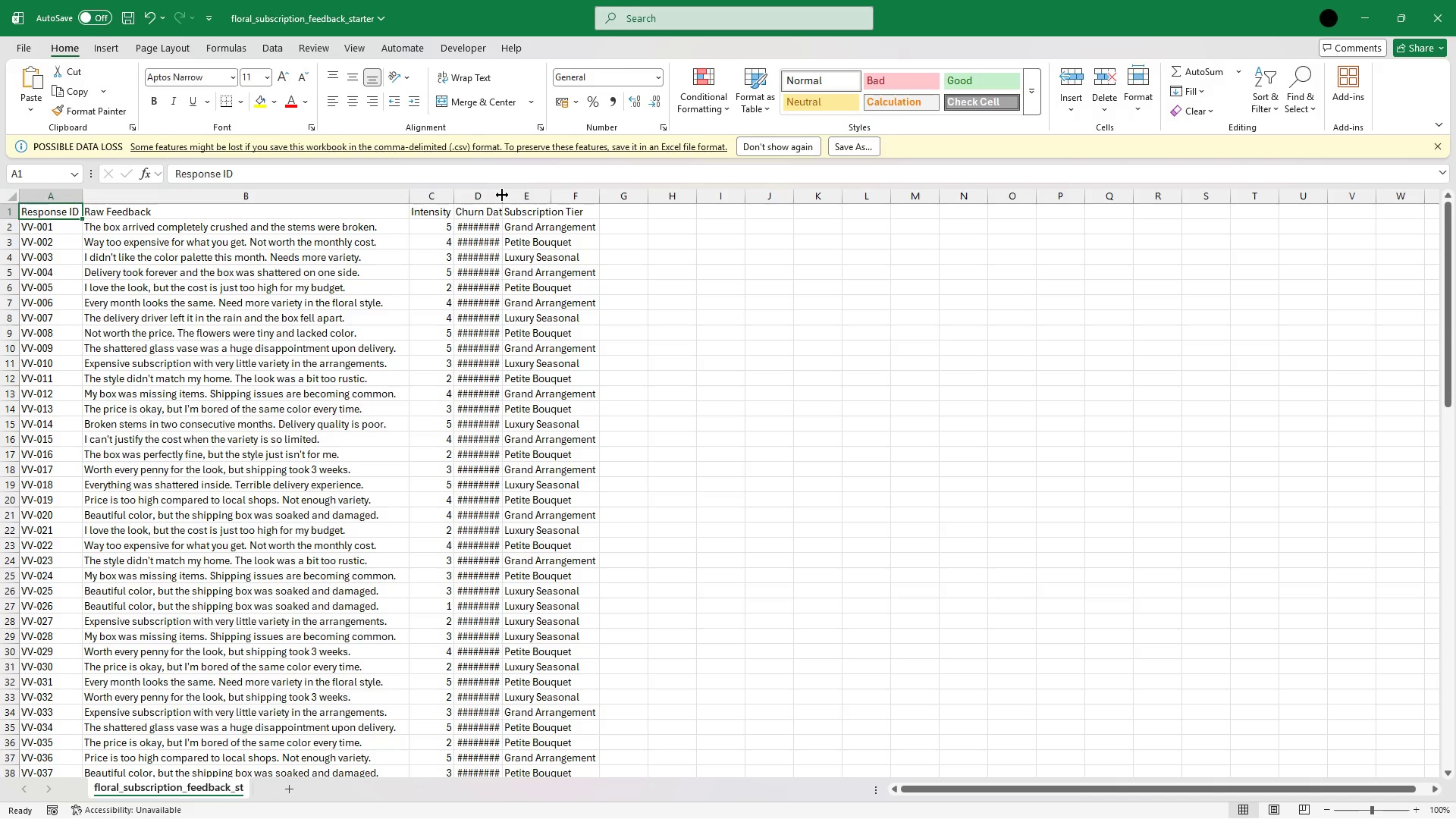 
double_click([502, 195])
 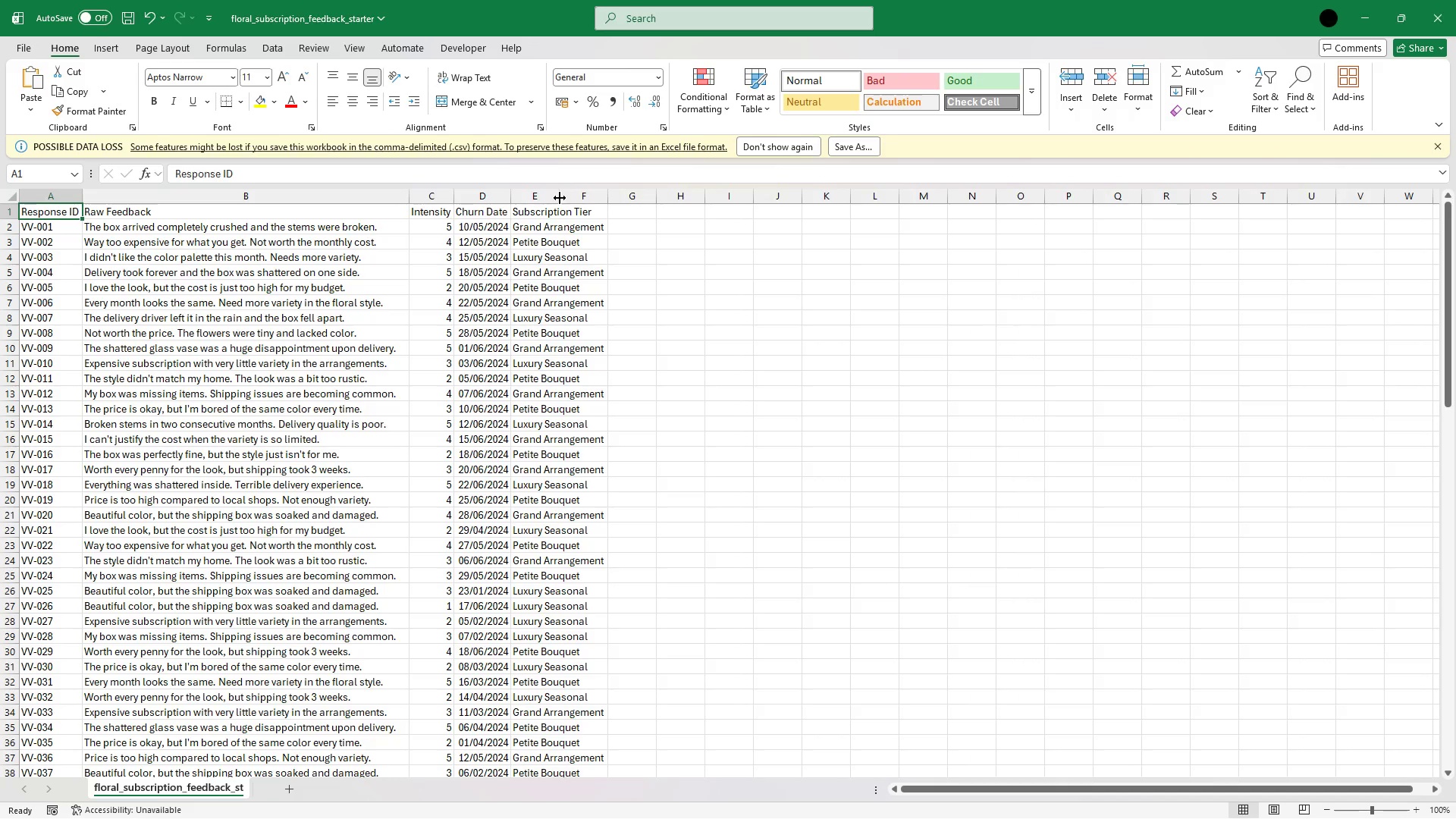 
double_click([560, 197])
 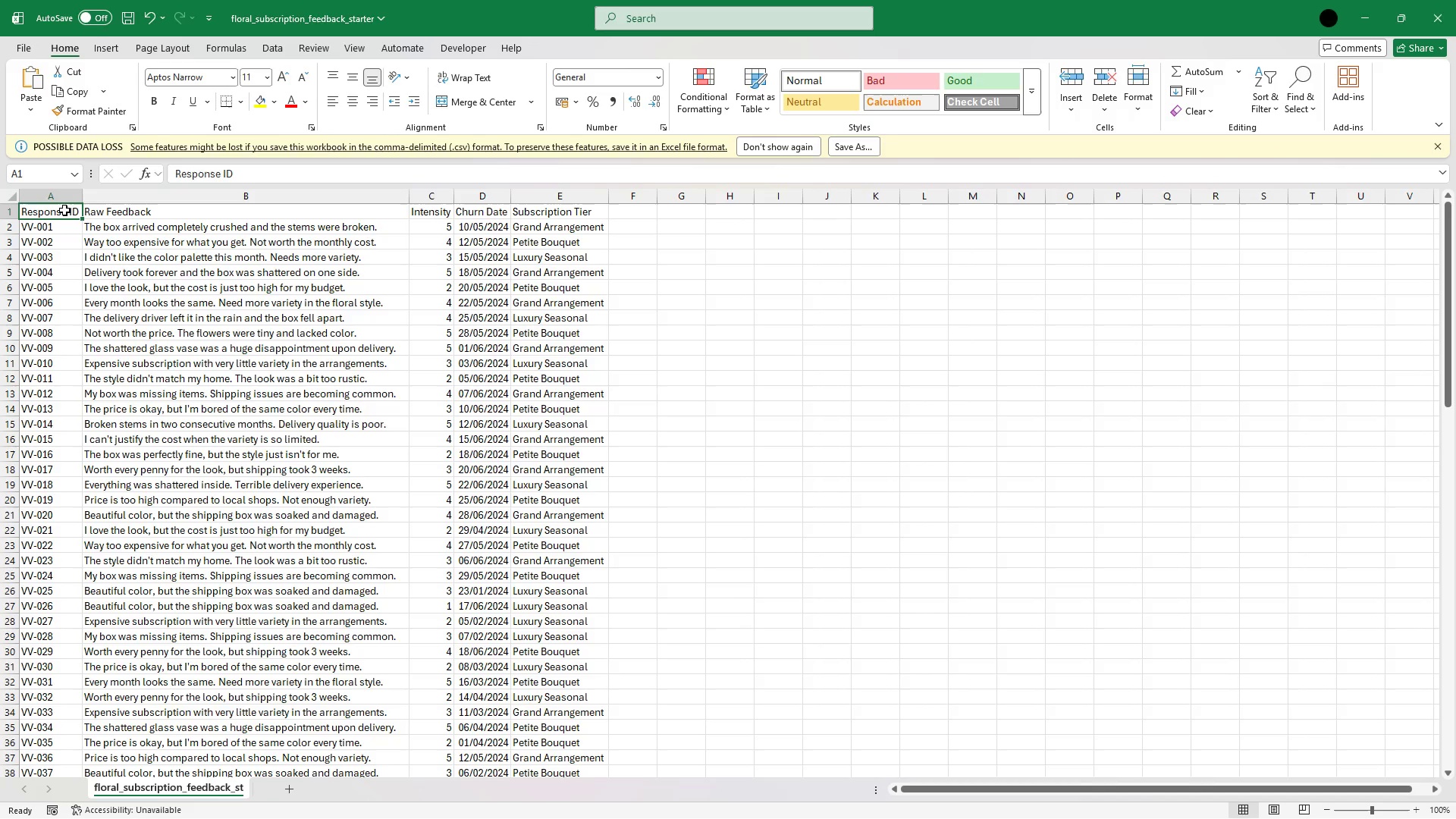 
key(Shift+ArrowRight)
 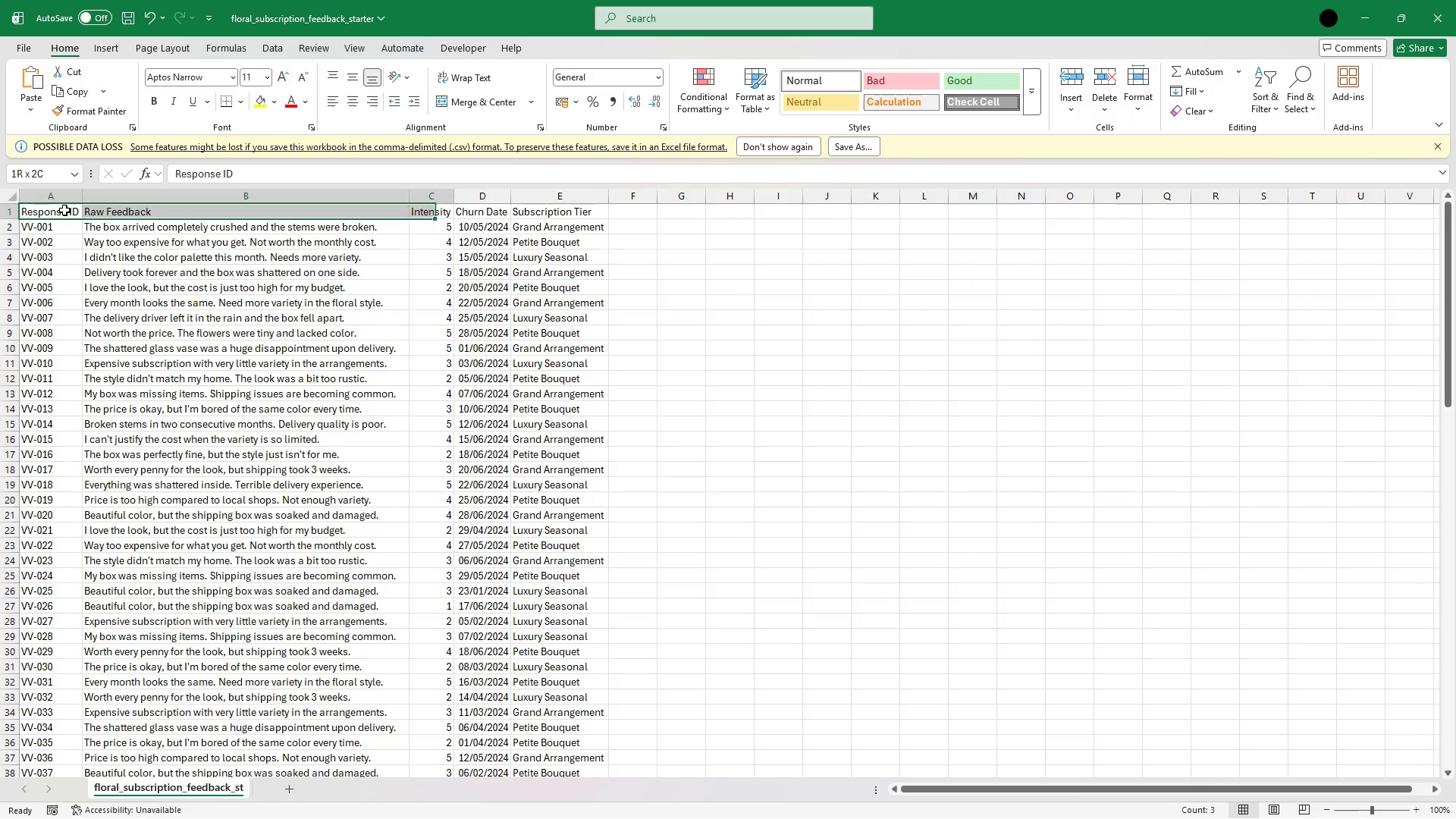 
key(Shift+ArrowRight)
 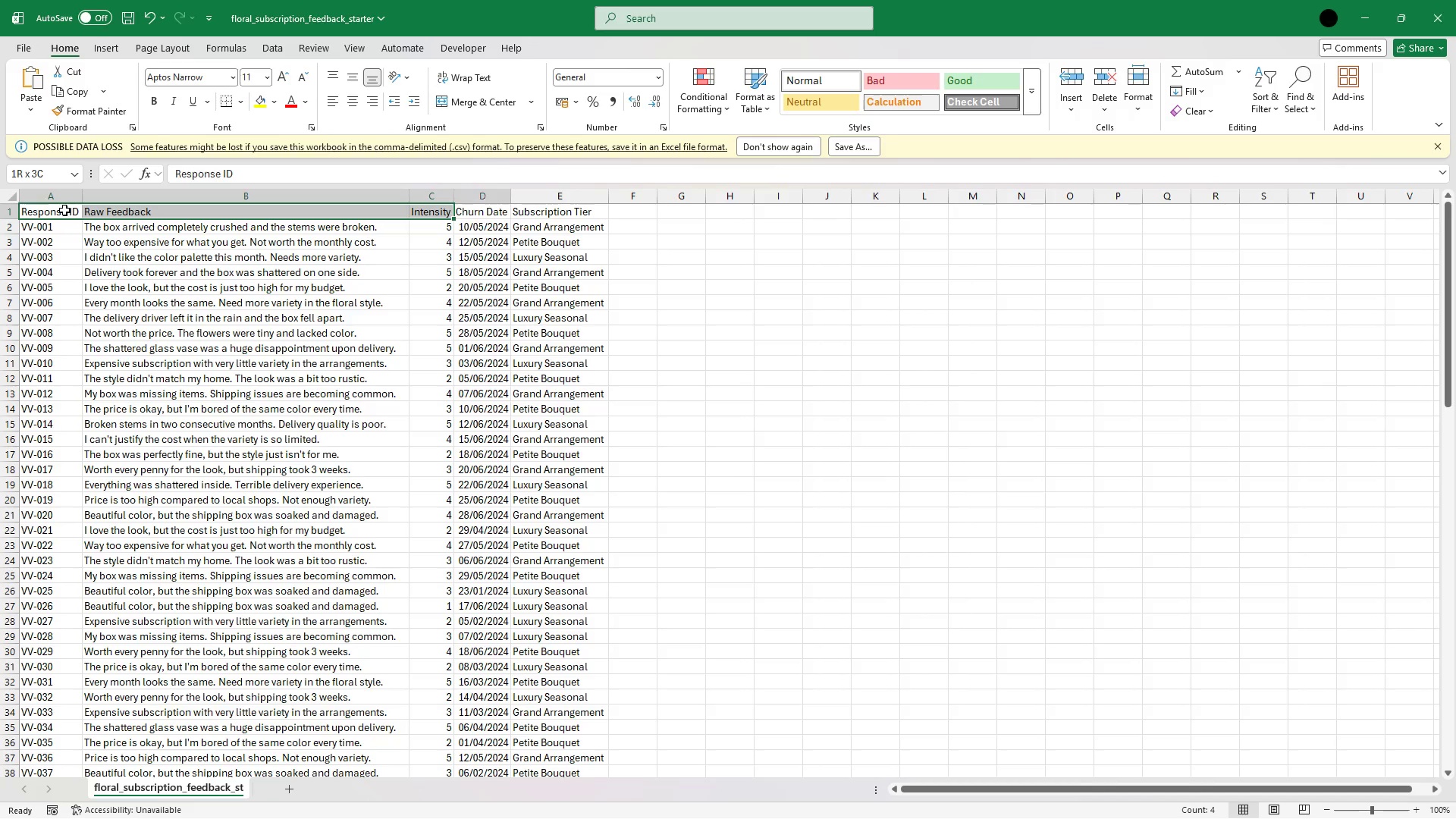 
key(Shift+ArrowRight)
 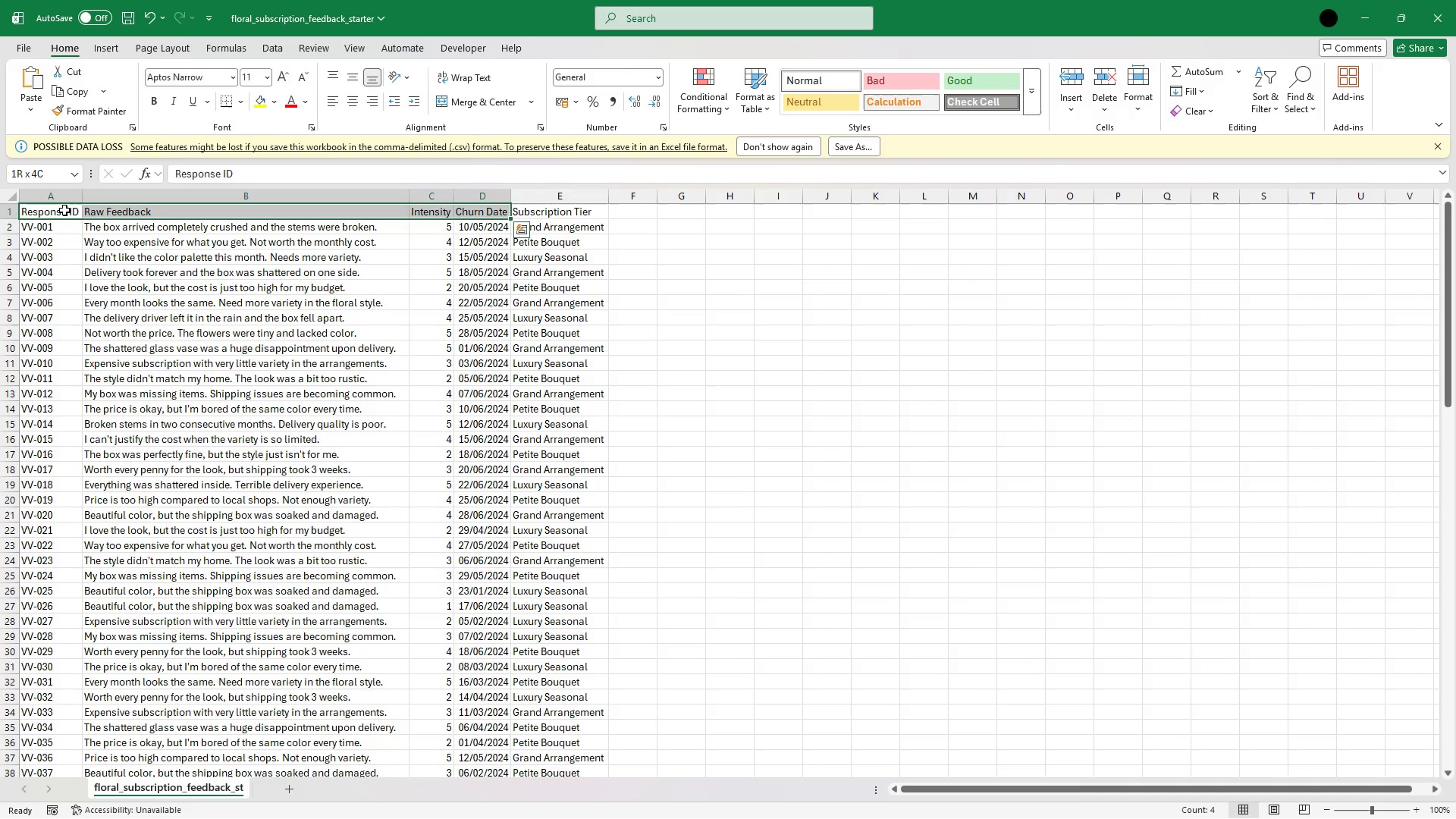 
key(Shift+ArrowRight)
 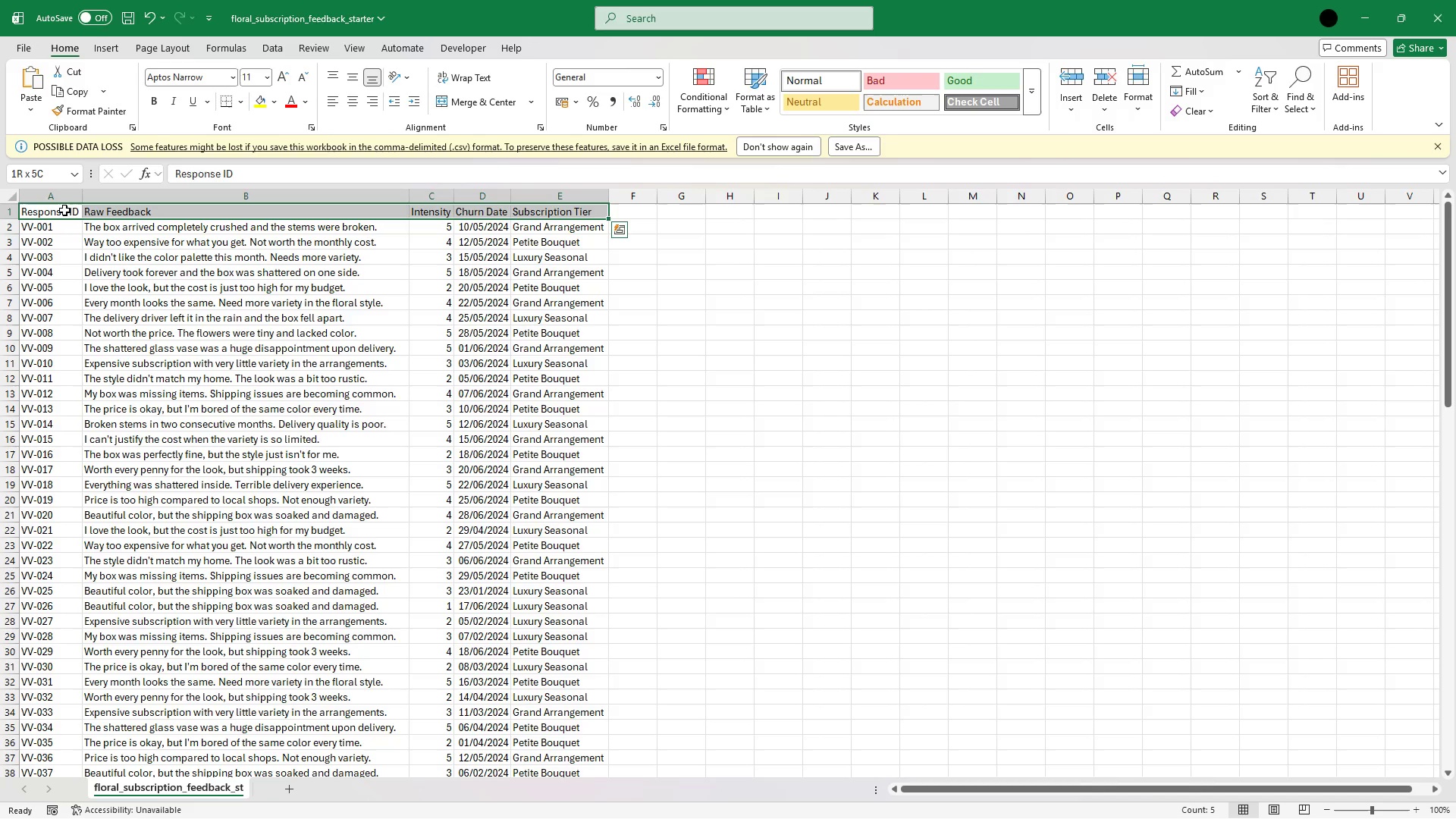 
key(Control+V)
 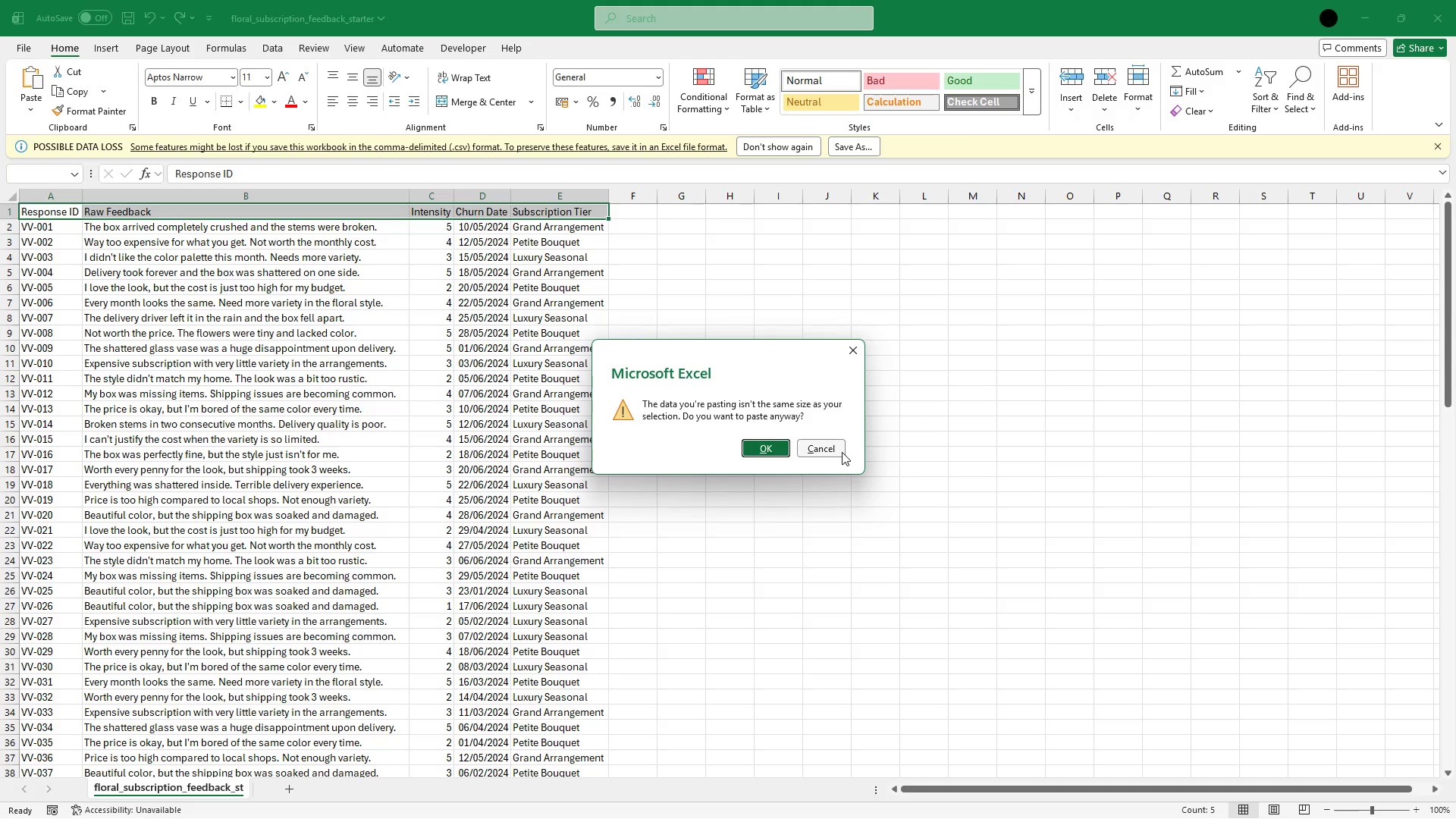 
left_click([820, 450])
 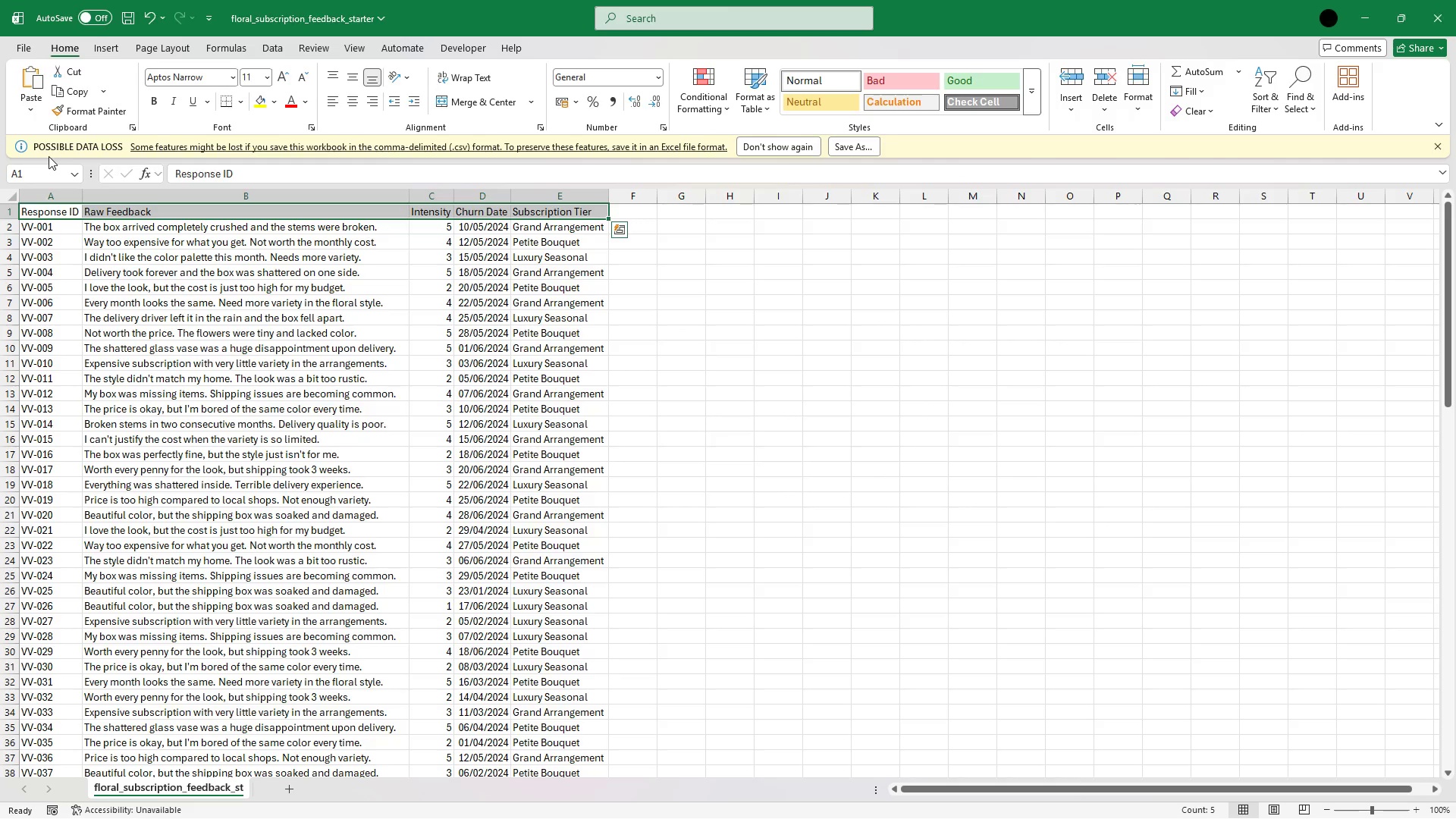 
key(Control+B)
 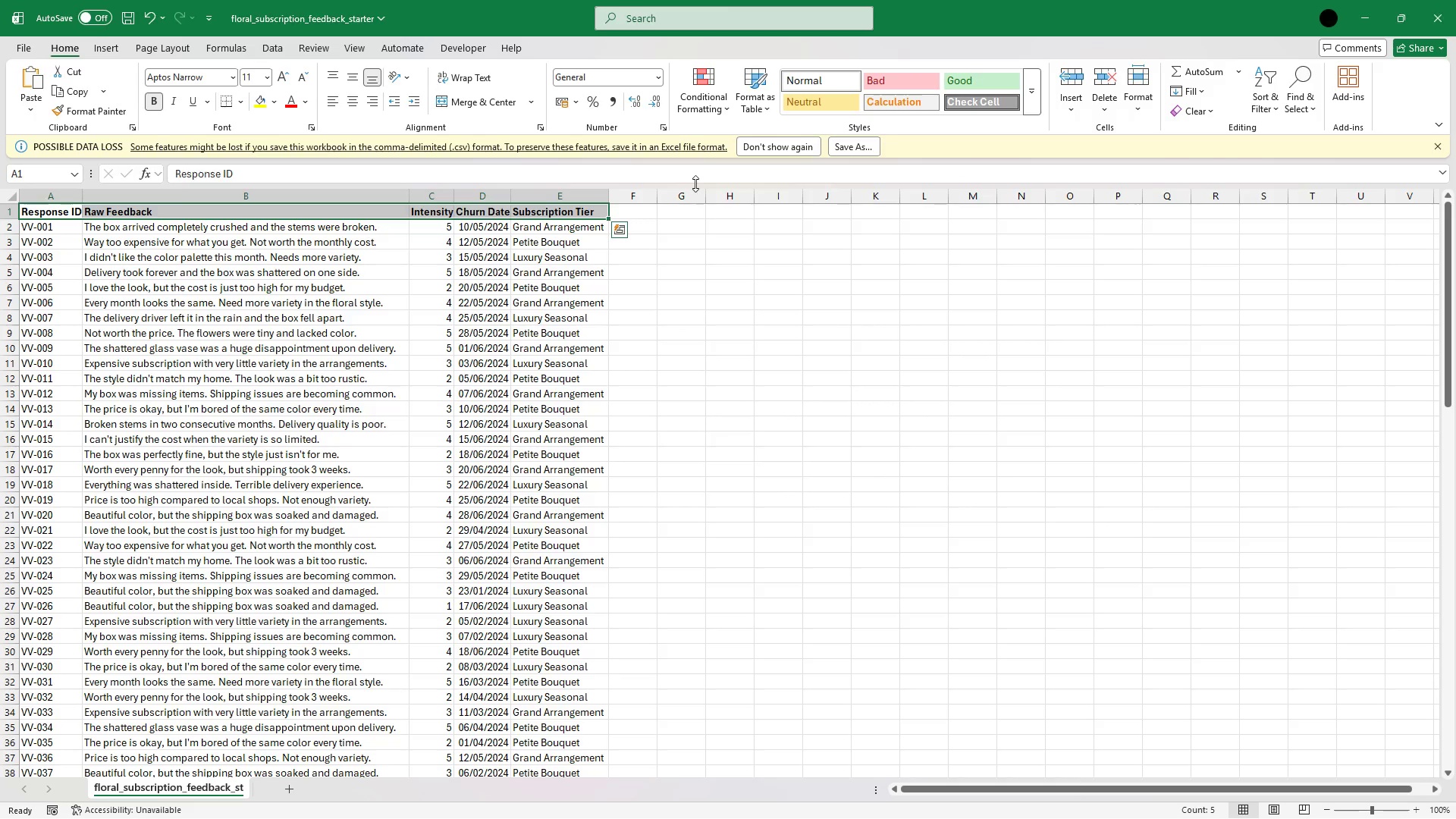 
left_click([714, 257])
 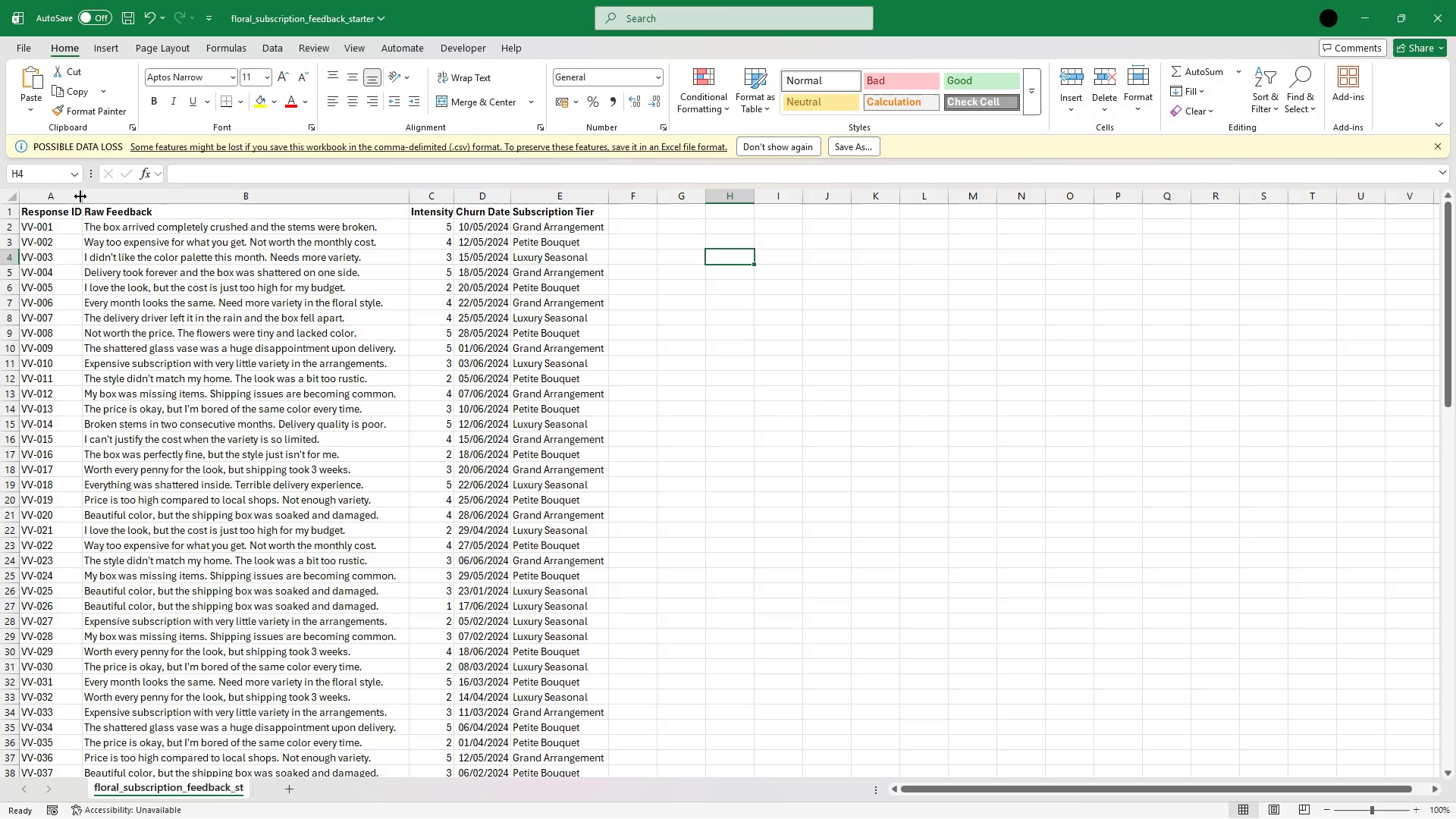 
double_click([80, 196])
 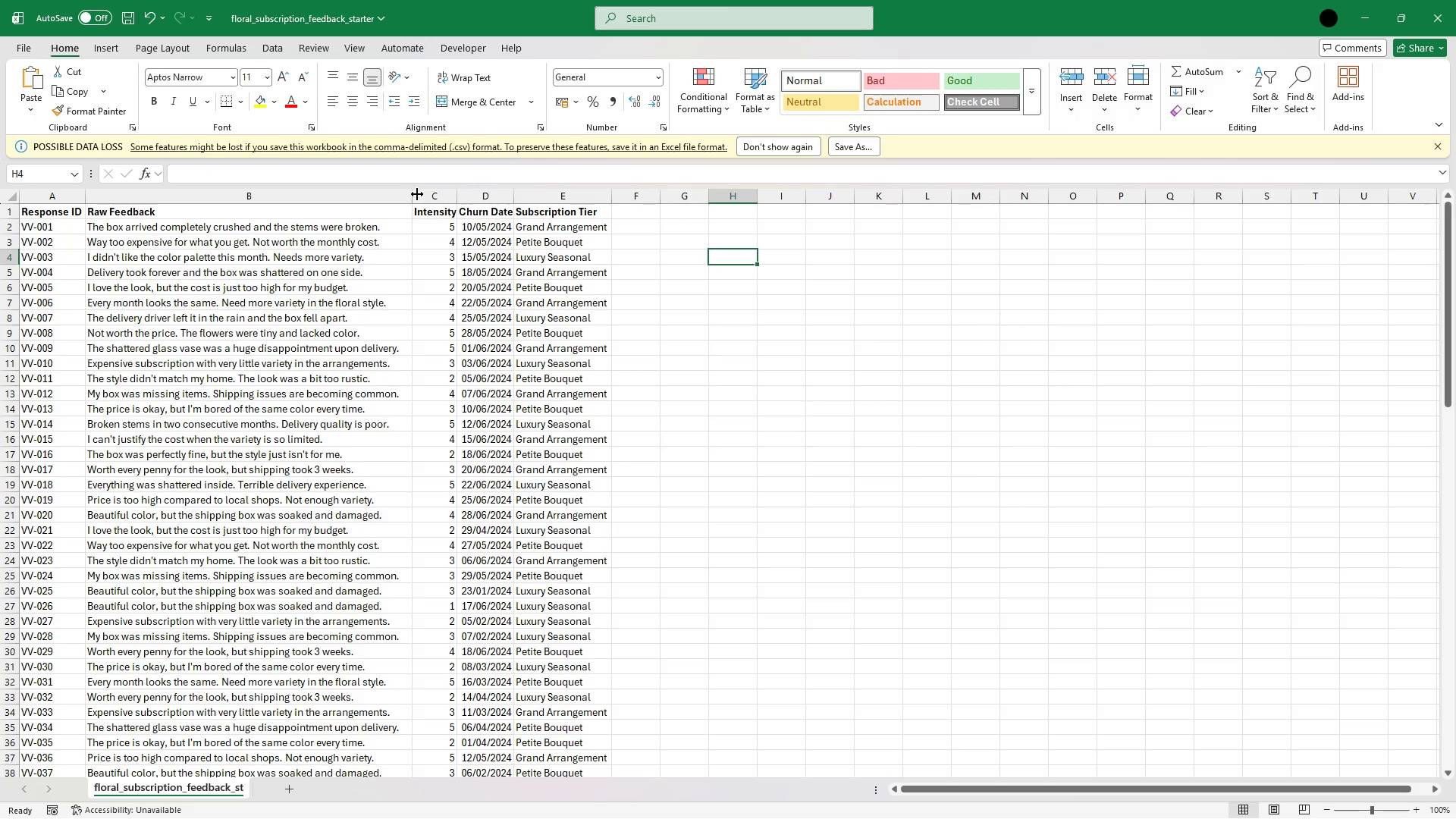 
double_click([415, 193])
 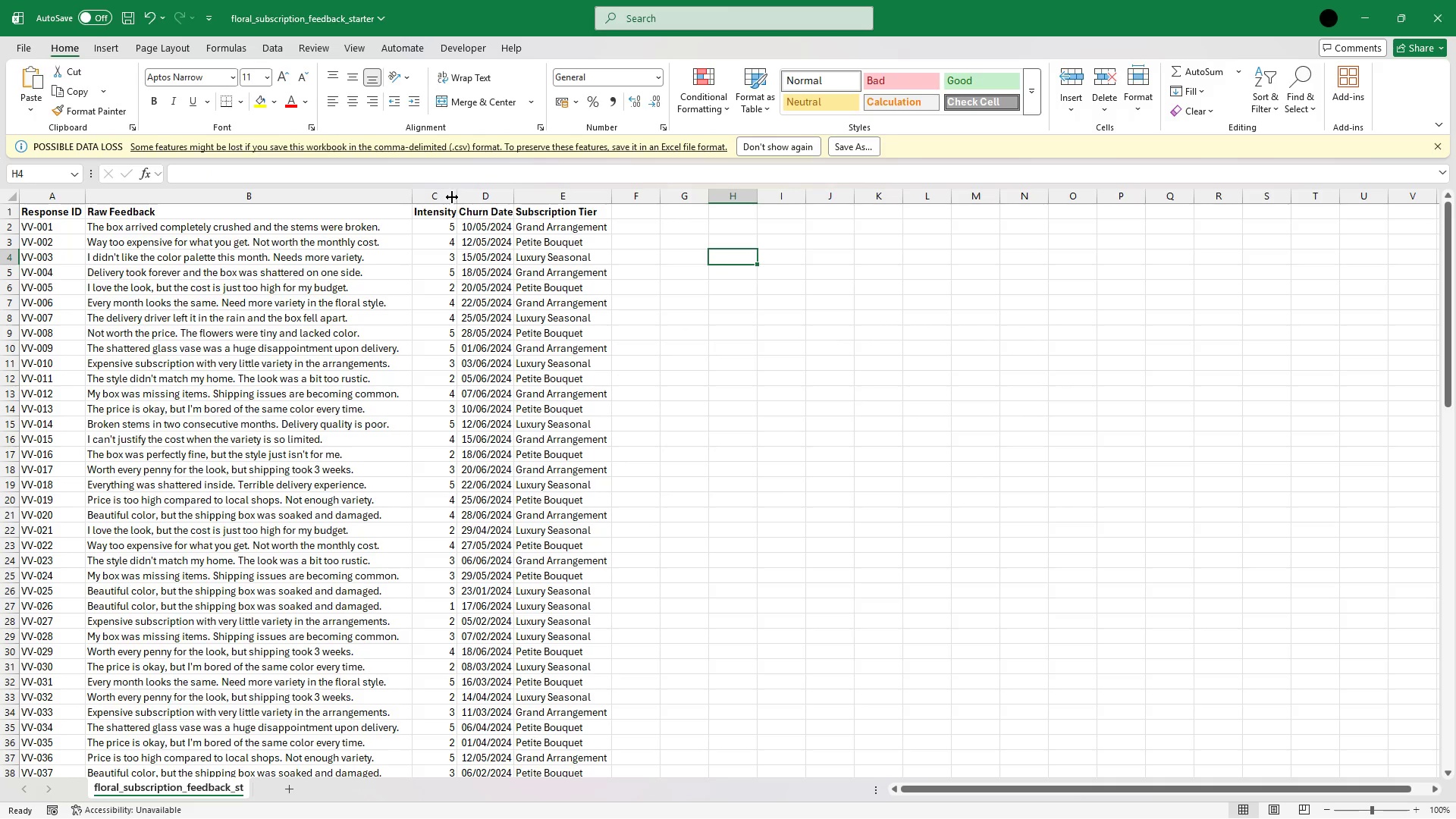 
double_click([452, 197])
 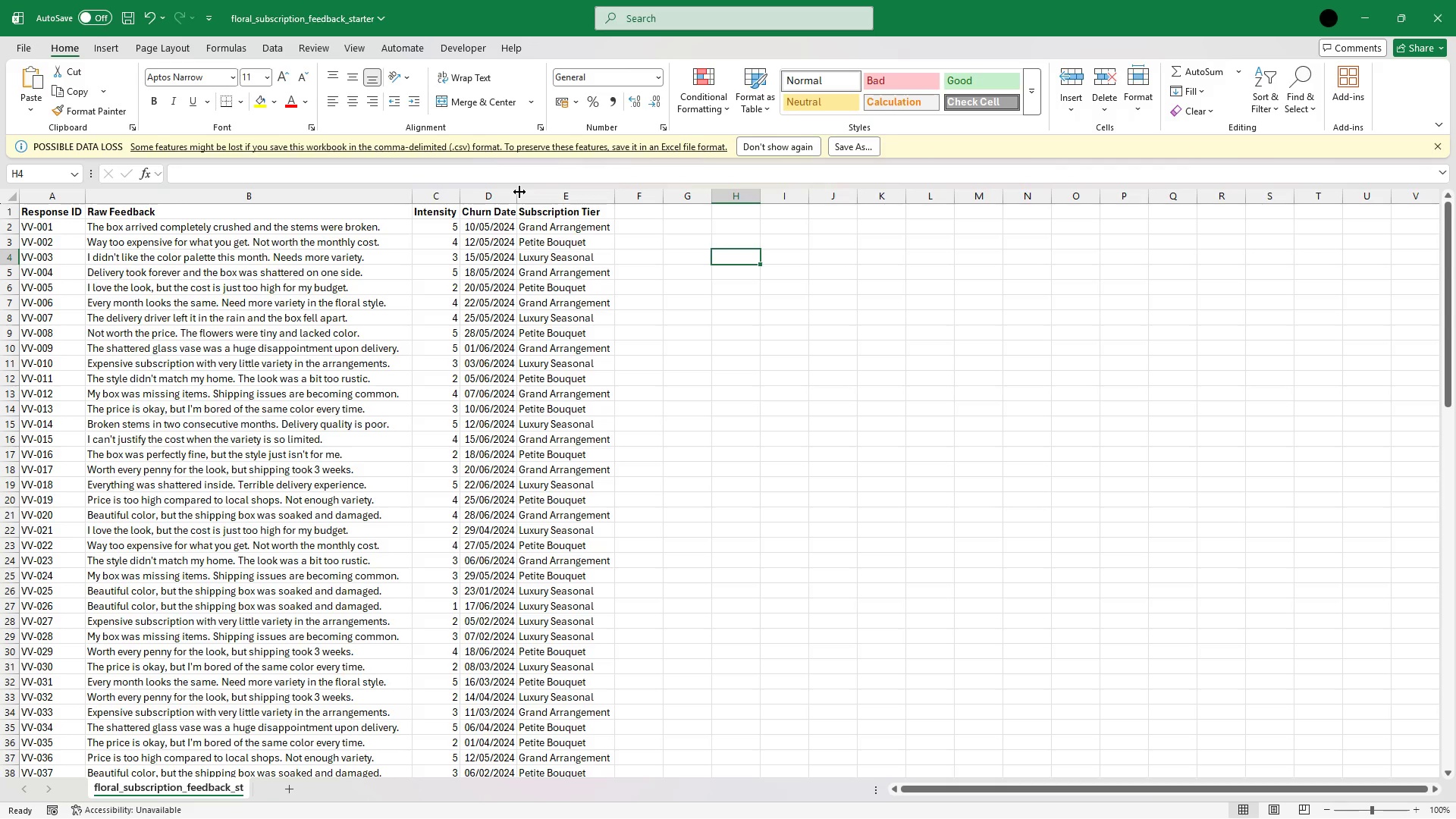 
double_click([519, 192])
 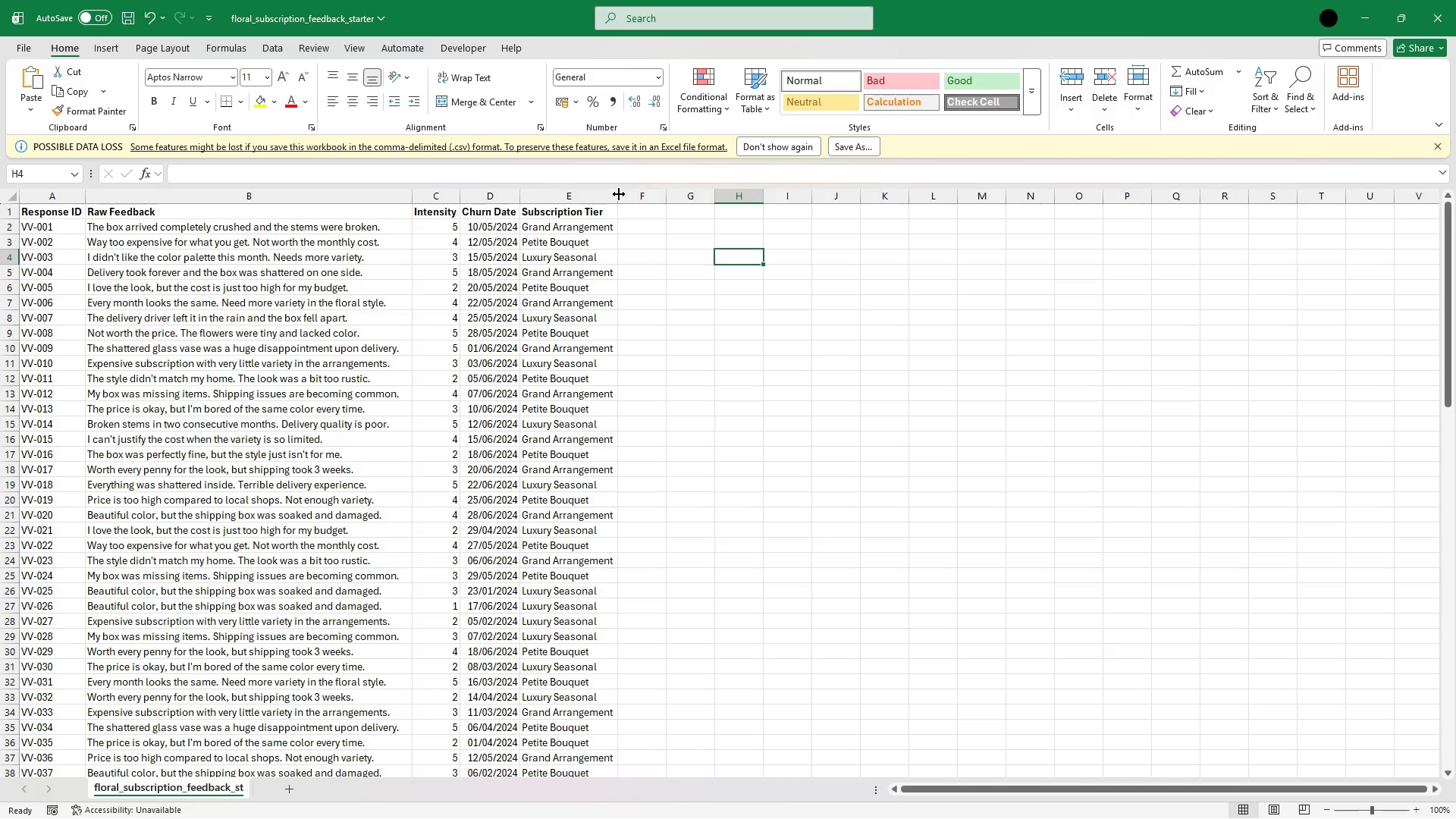 
double_click([619, 194])
 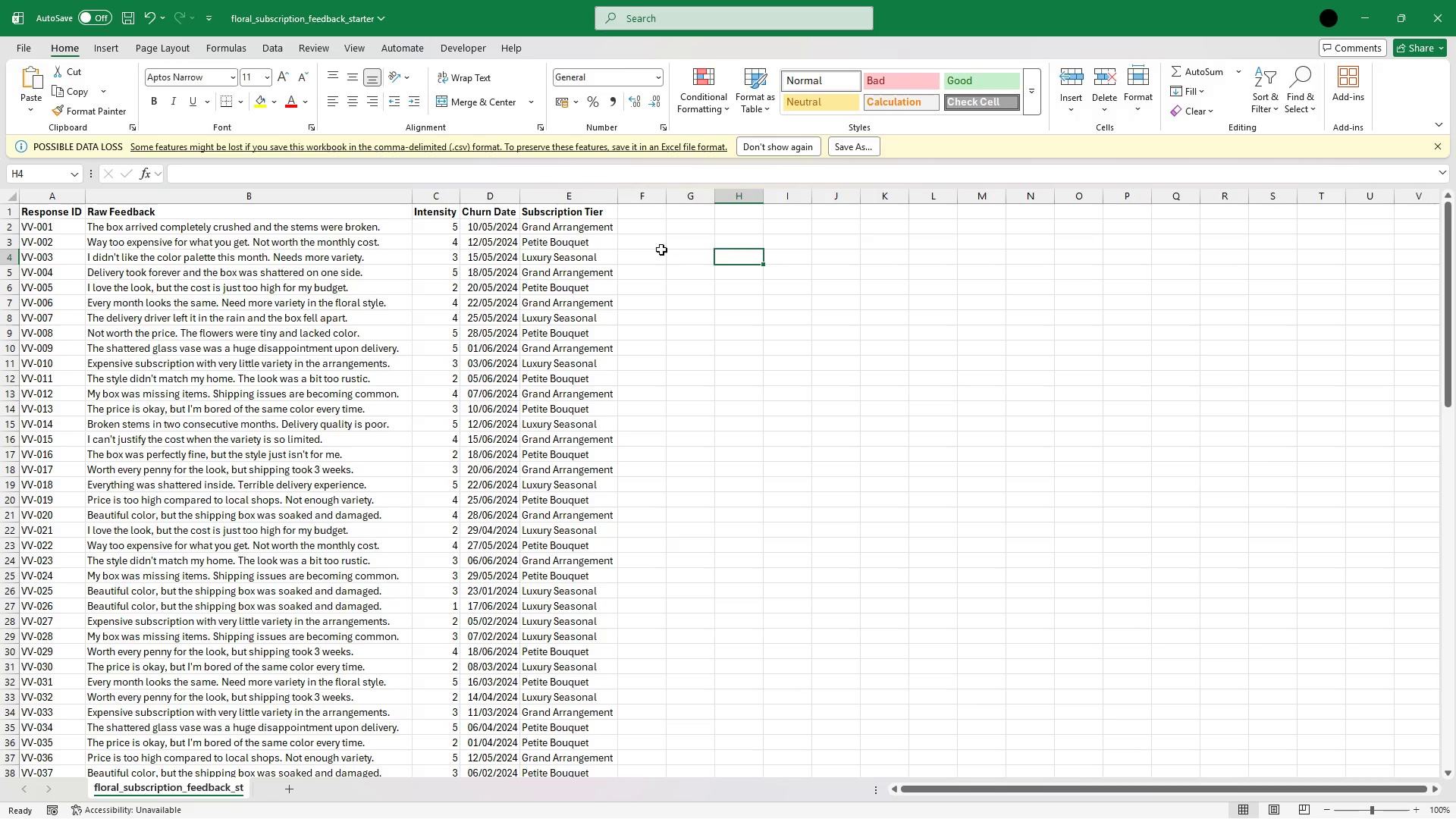 
left_click([661, 247])
 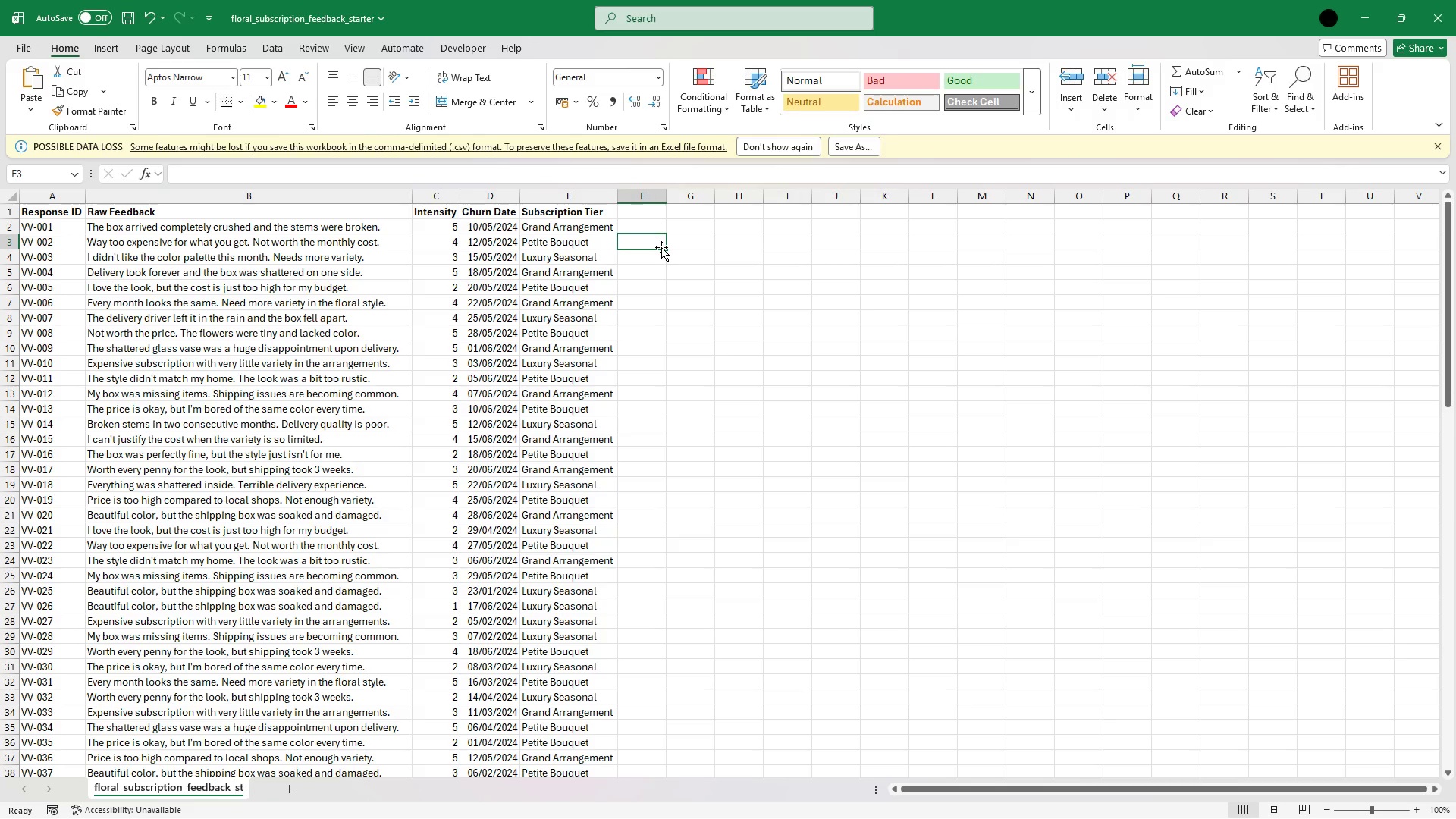 
key(ArrowLeft)
 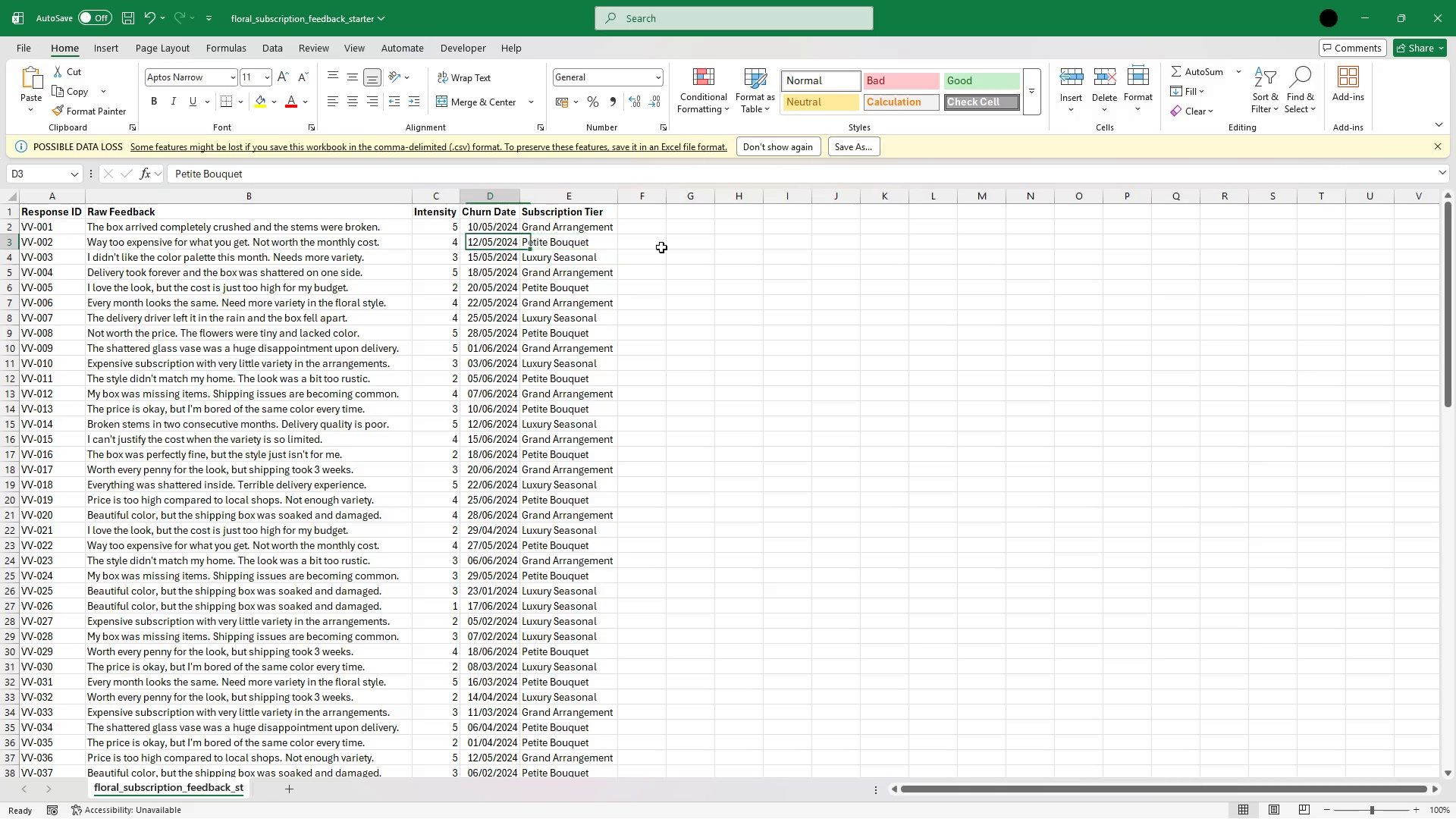 
key(ArrowLeft)
 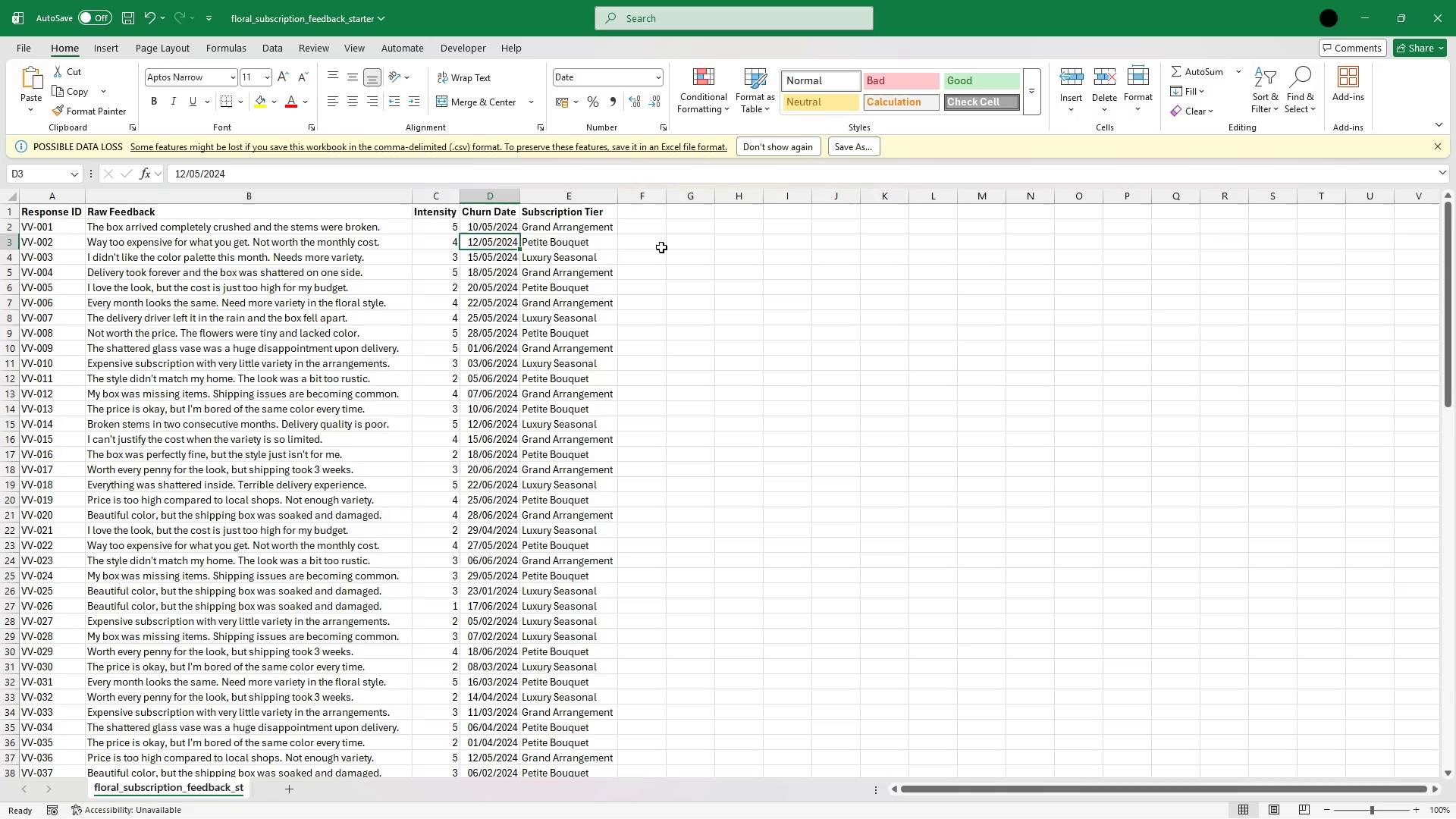 
key(ArrowLeft)
 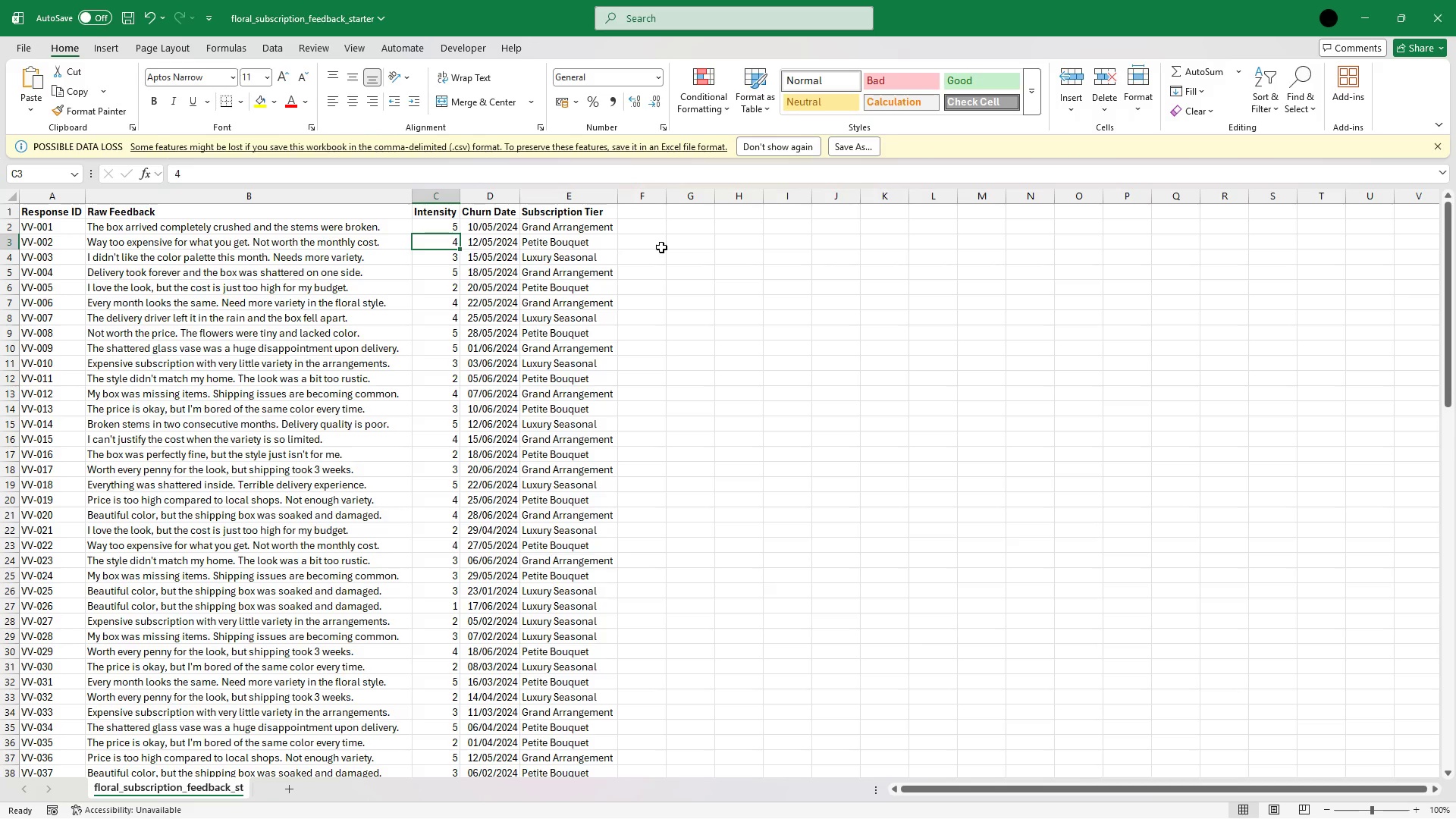 
key(ArrowLeft)
 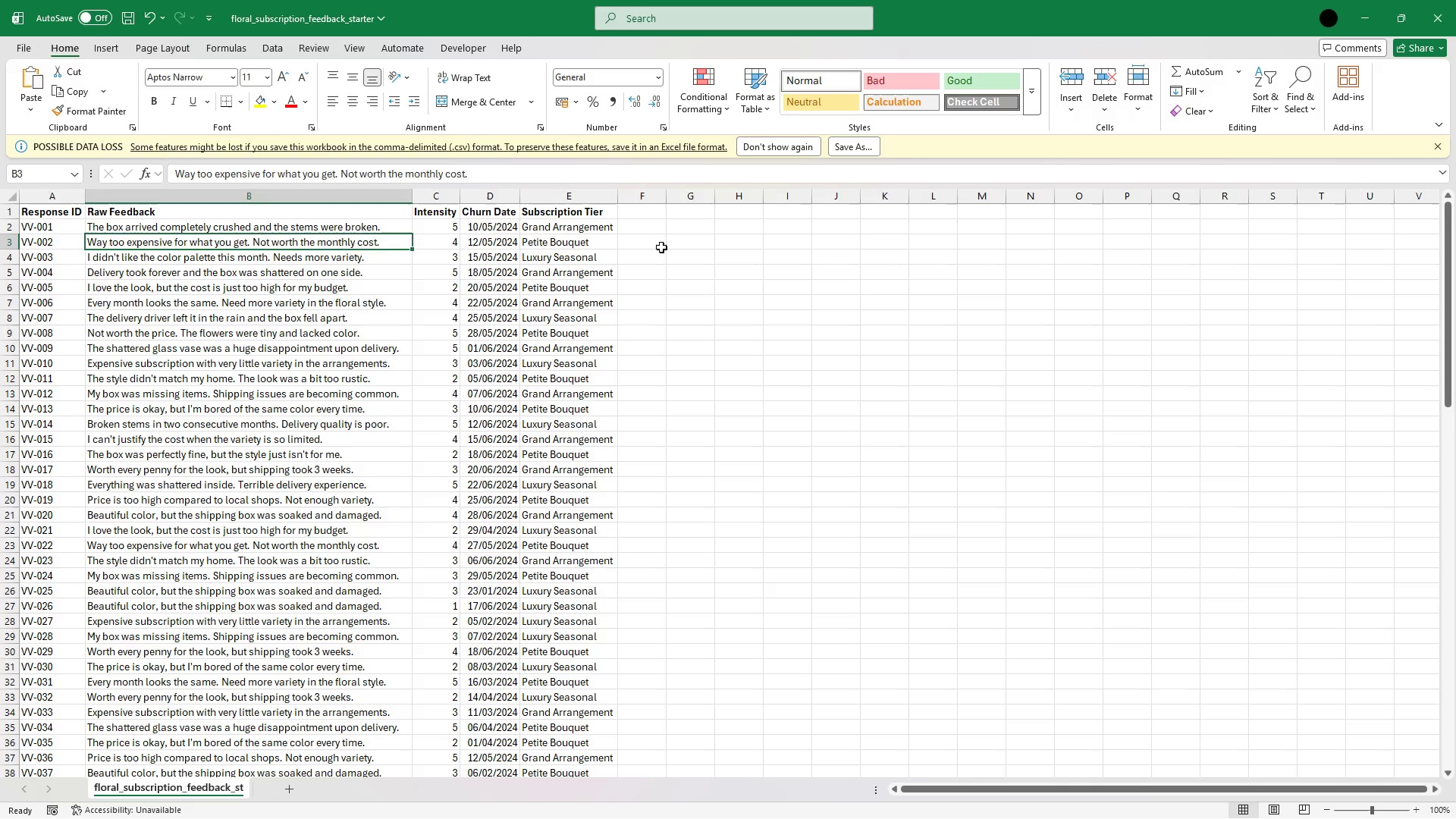 
key(ArrowLeft)
 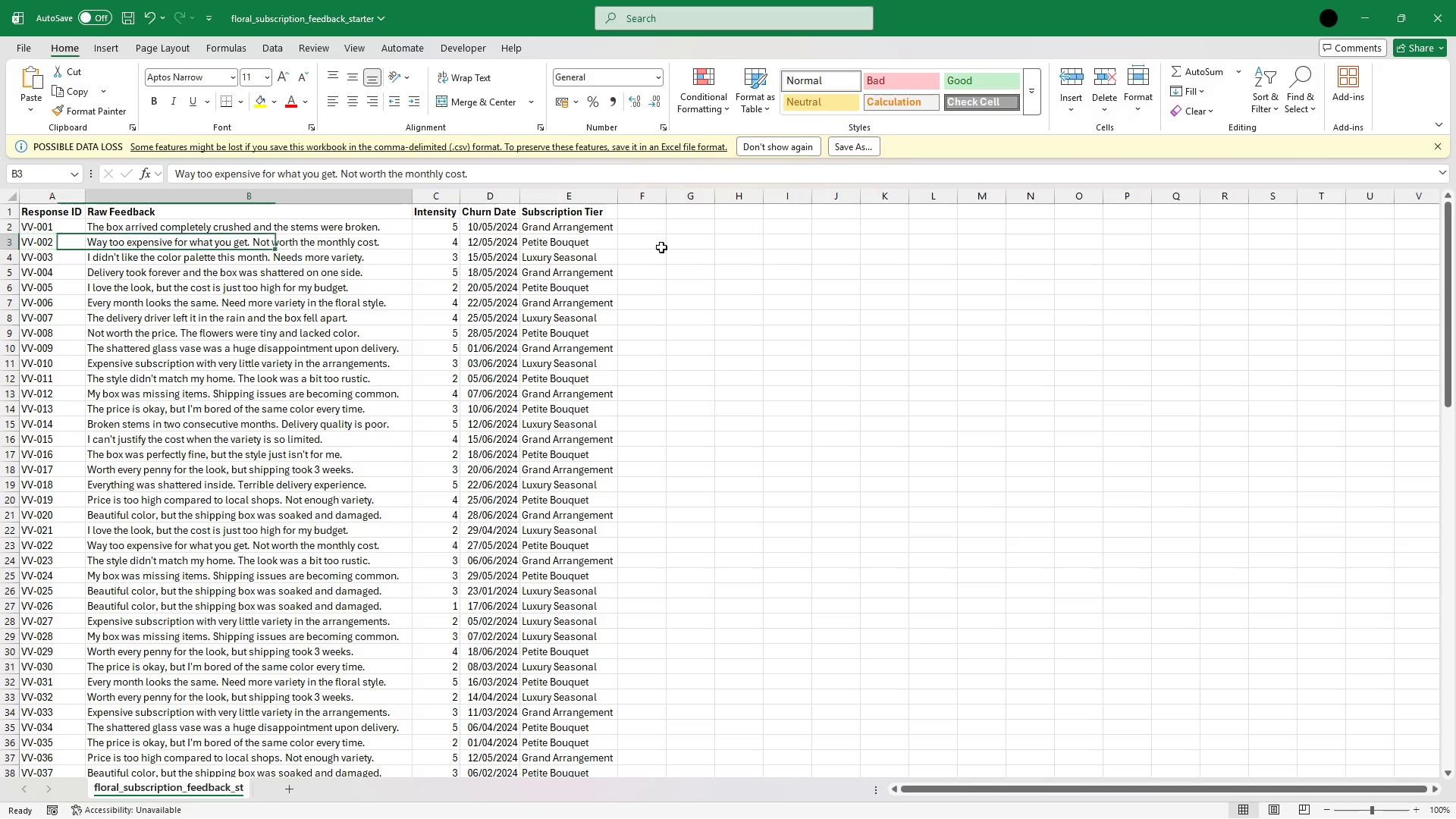 
key(ArrowRight)
 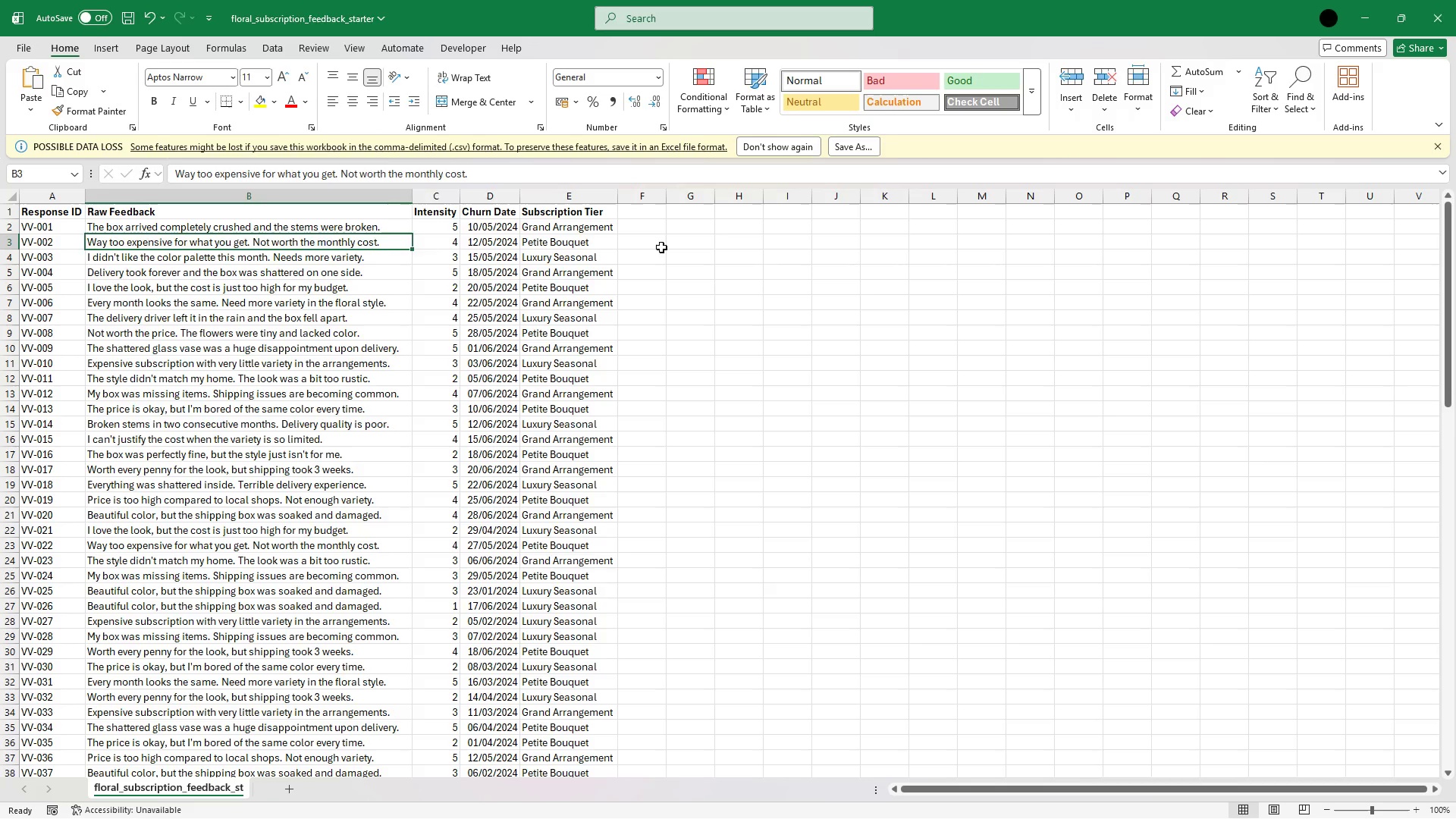 
key(ArrowRight)
 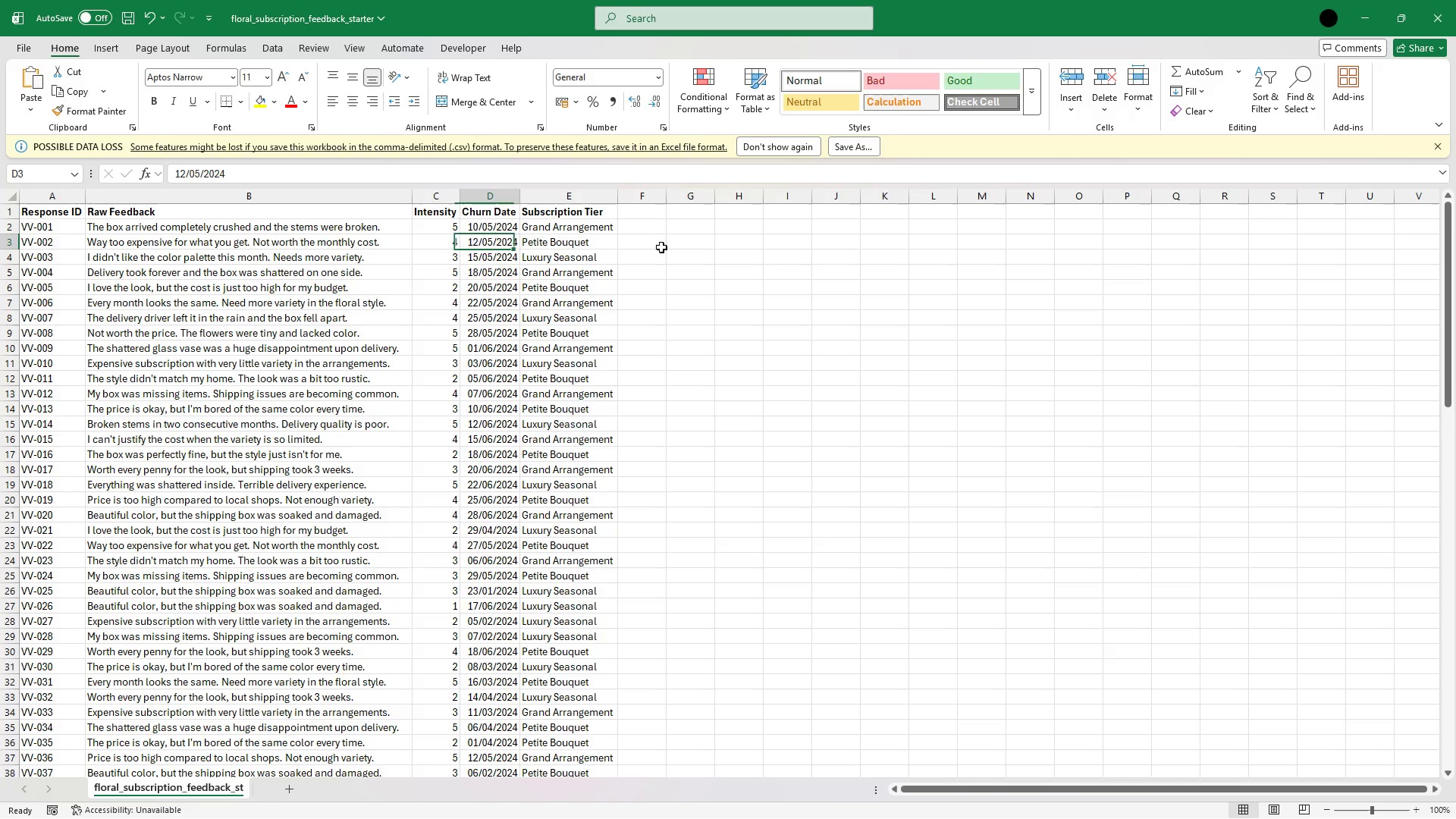 
key(ArrowRight)
 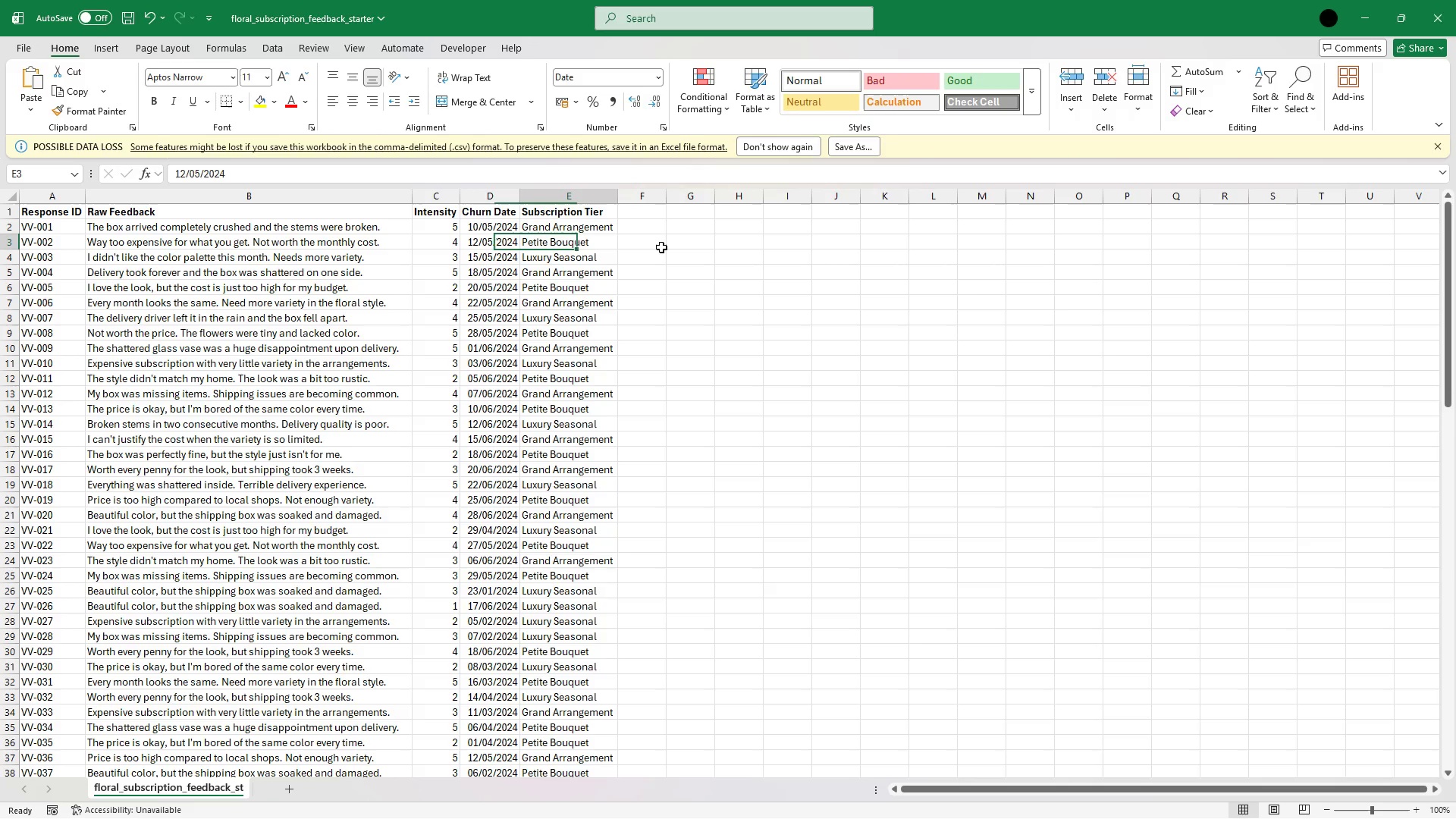 
key(ArrowRight)
 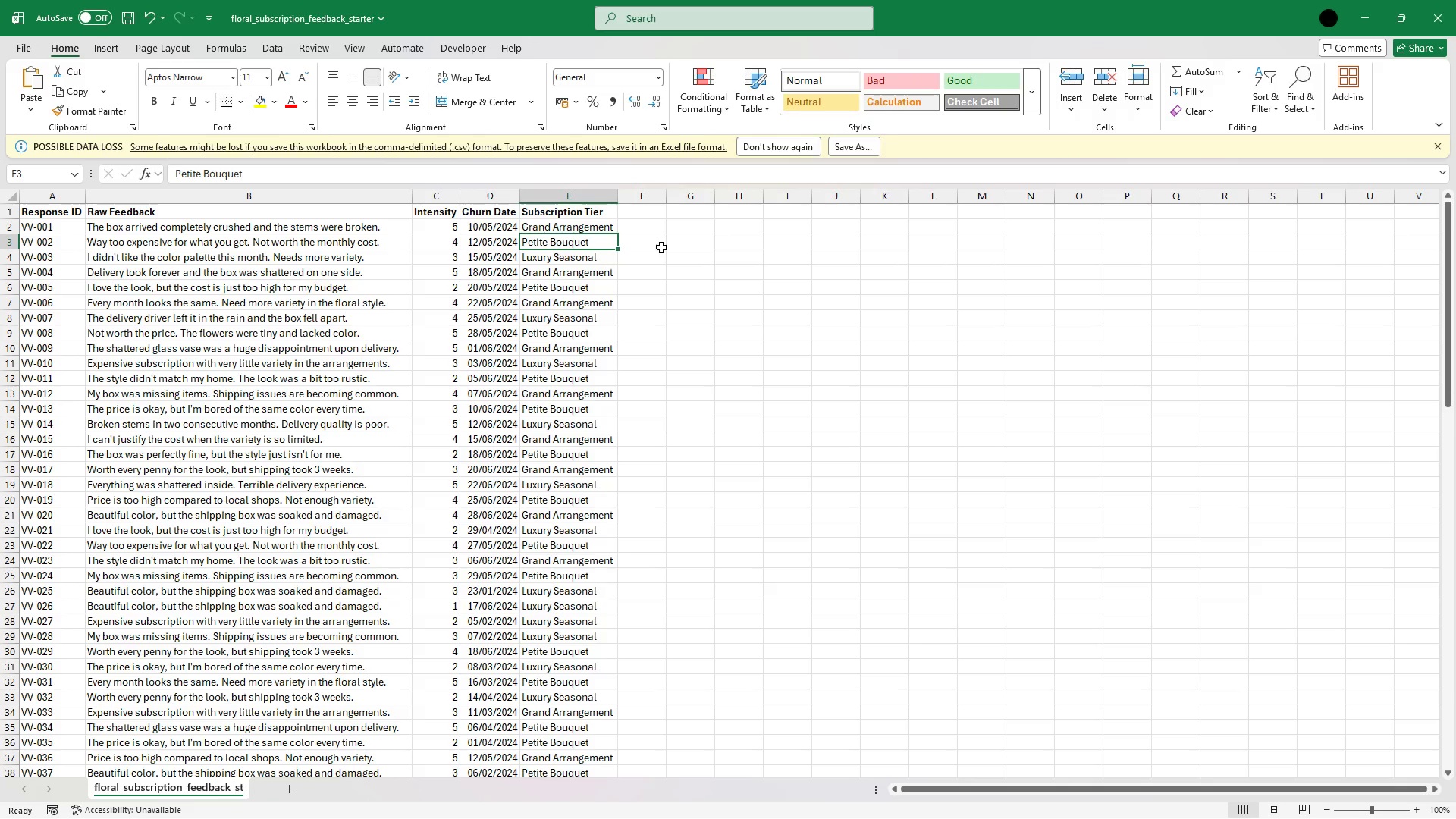 
key(ArrowRight)
 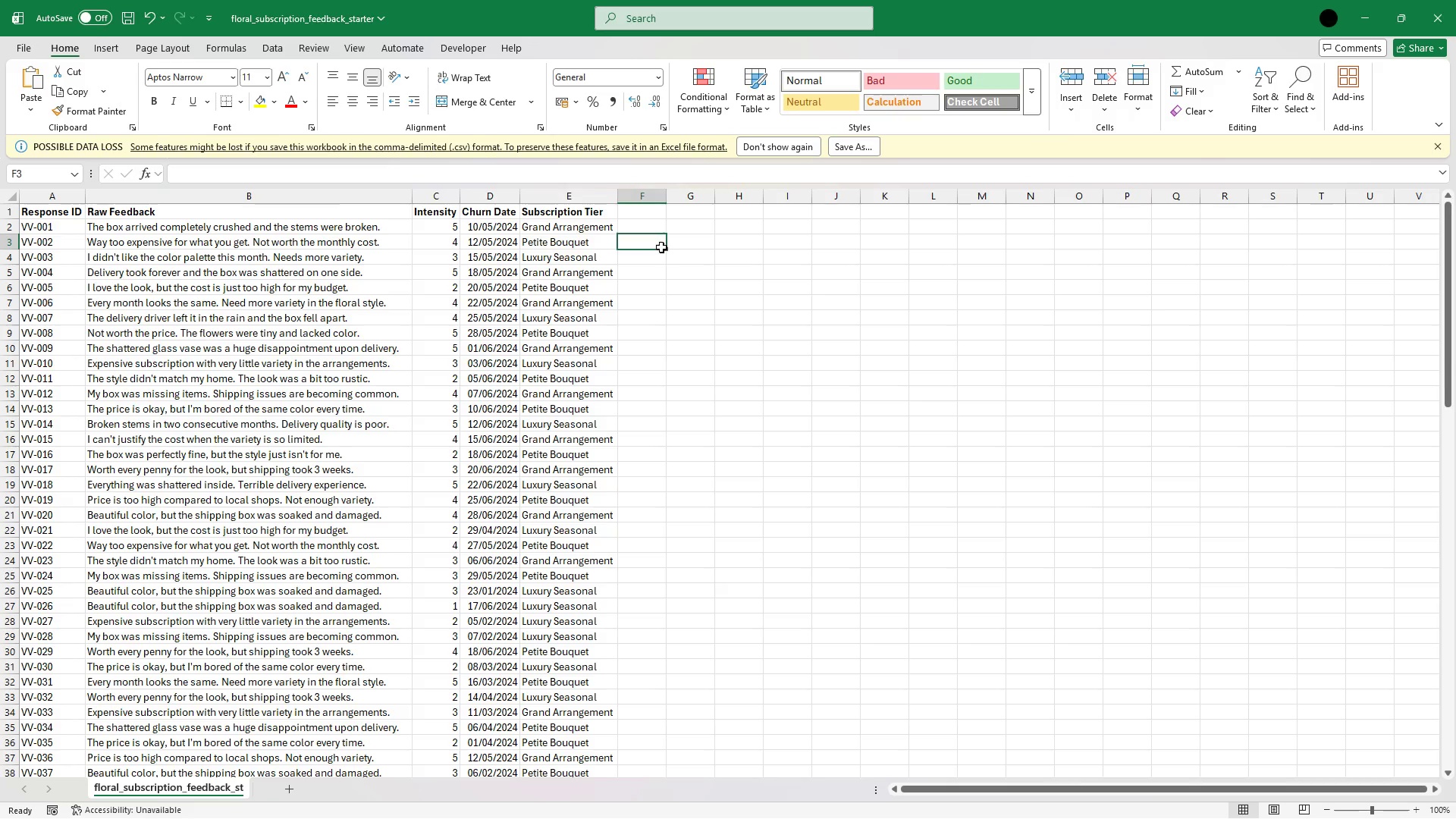 
key(ArrowLeft)
 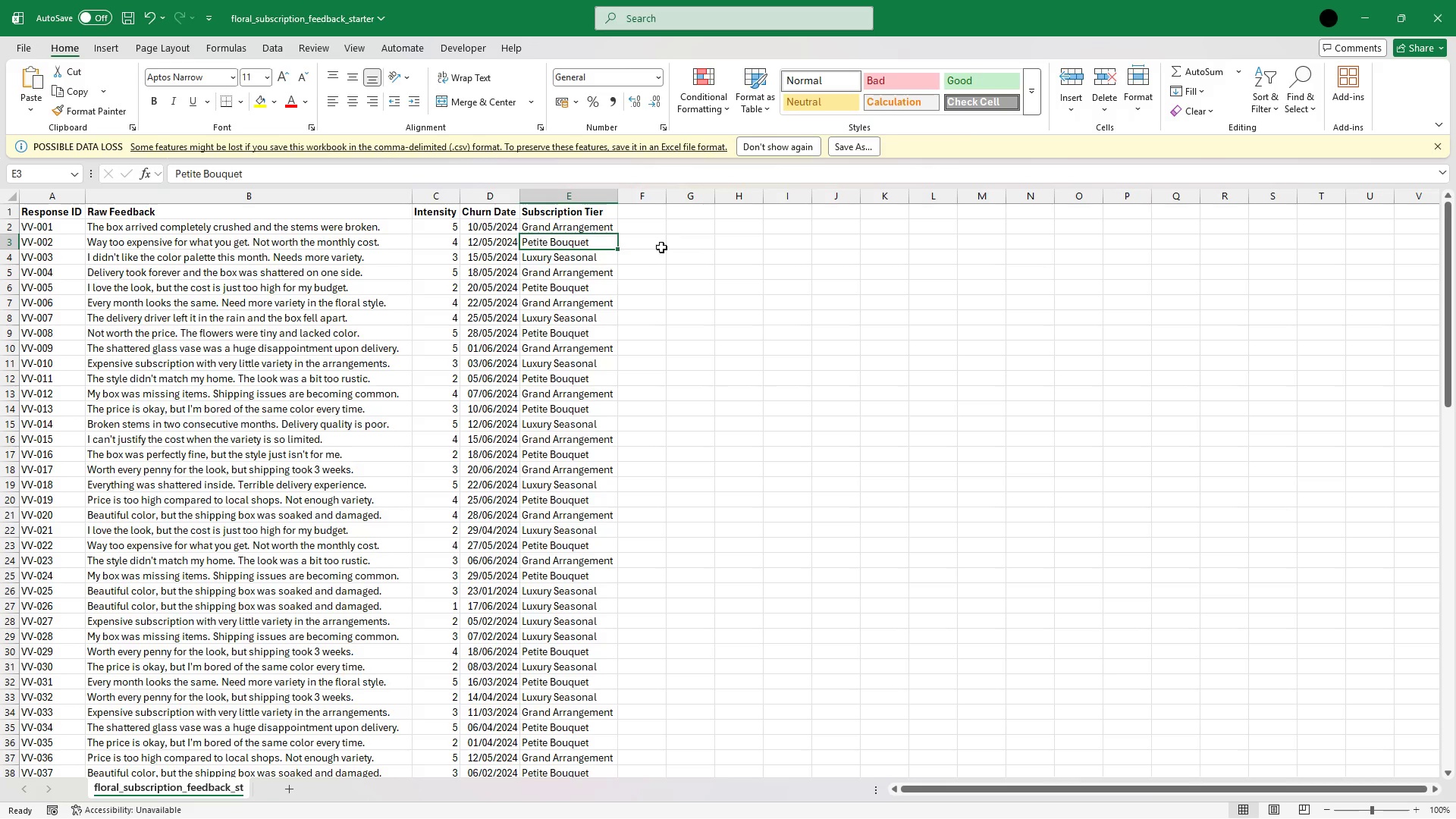 
key(ArrowUp)
 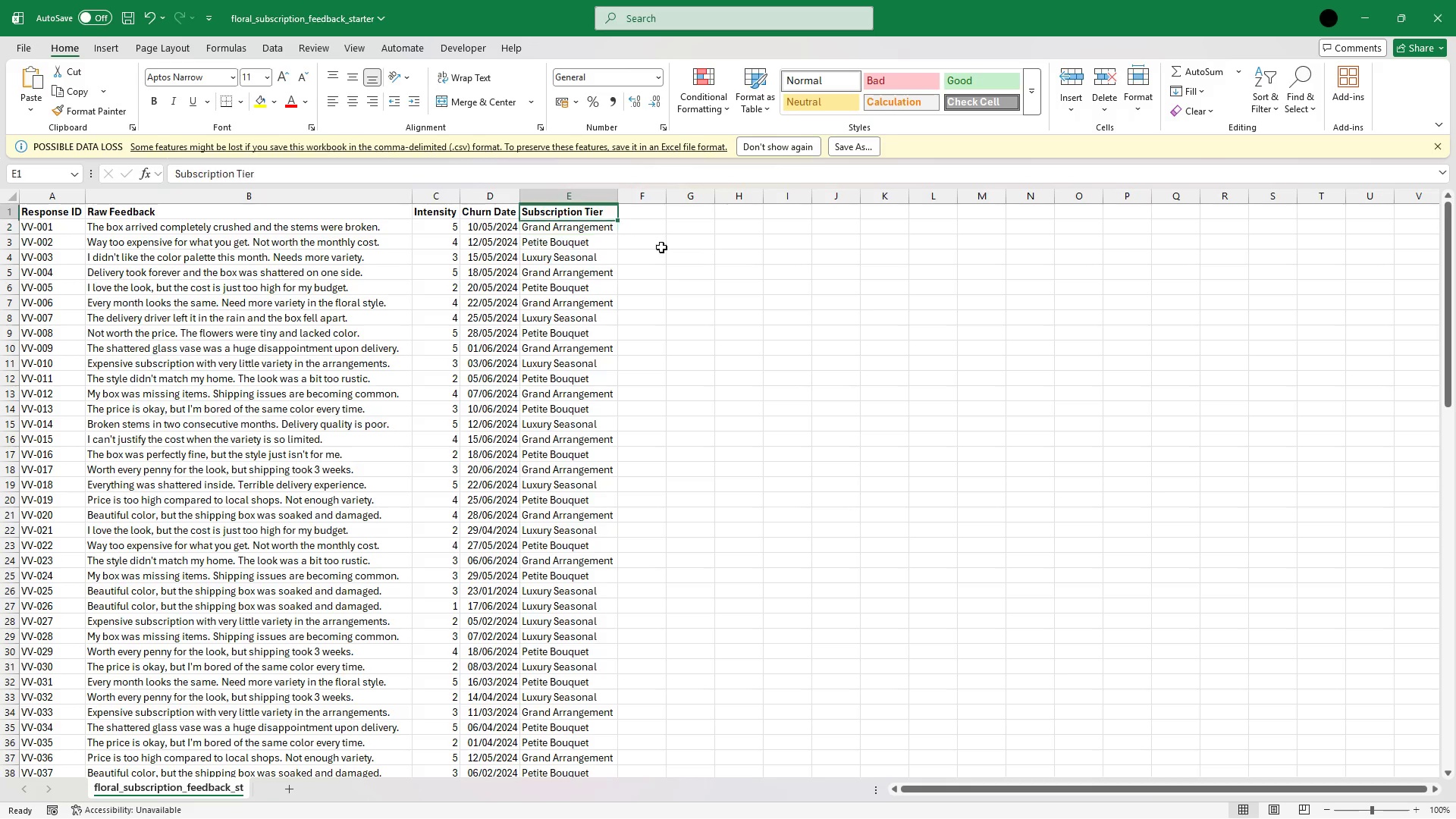 
key(ArrowUp)
 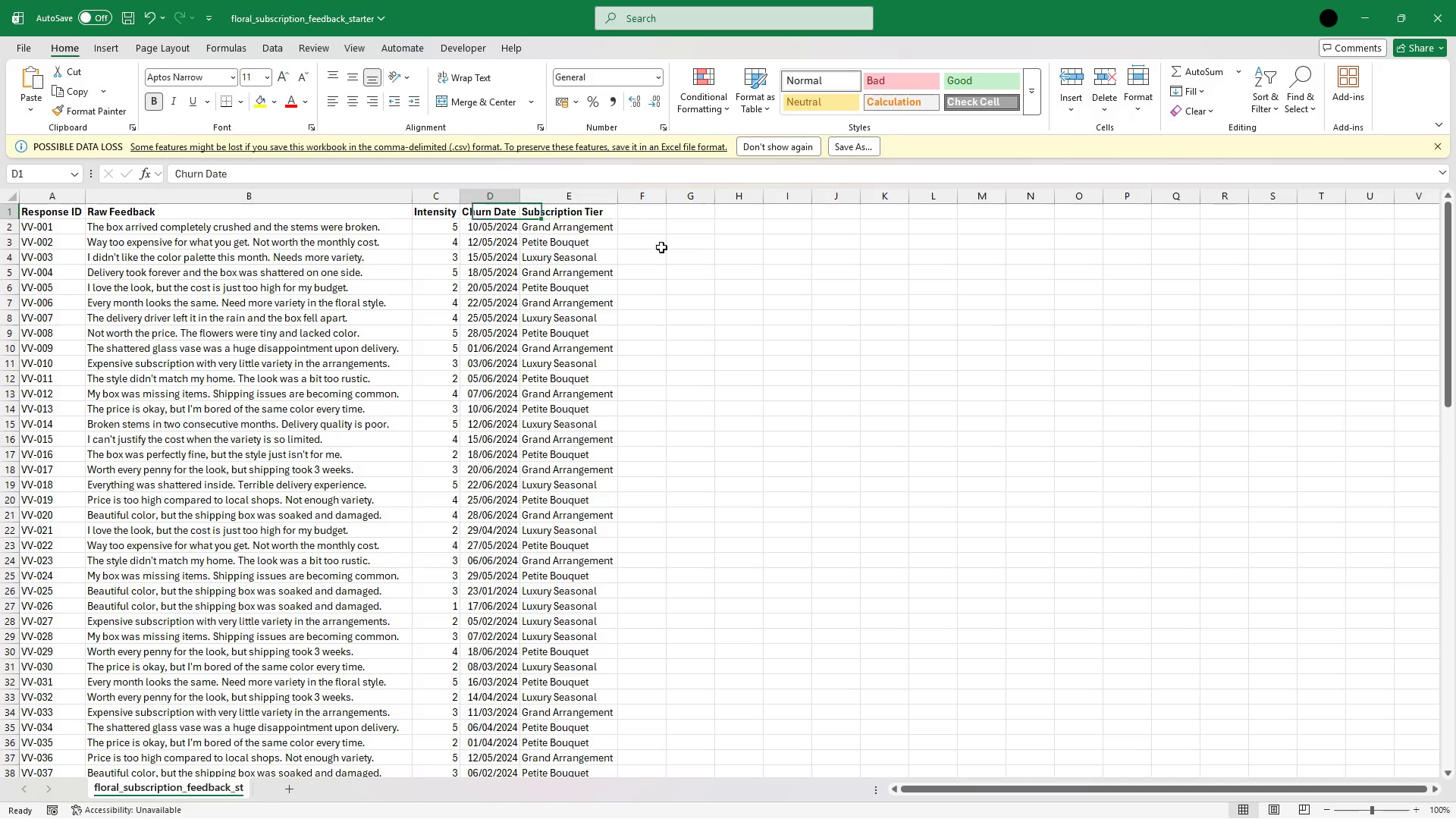 
key(ArrowLeft)
 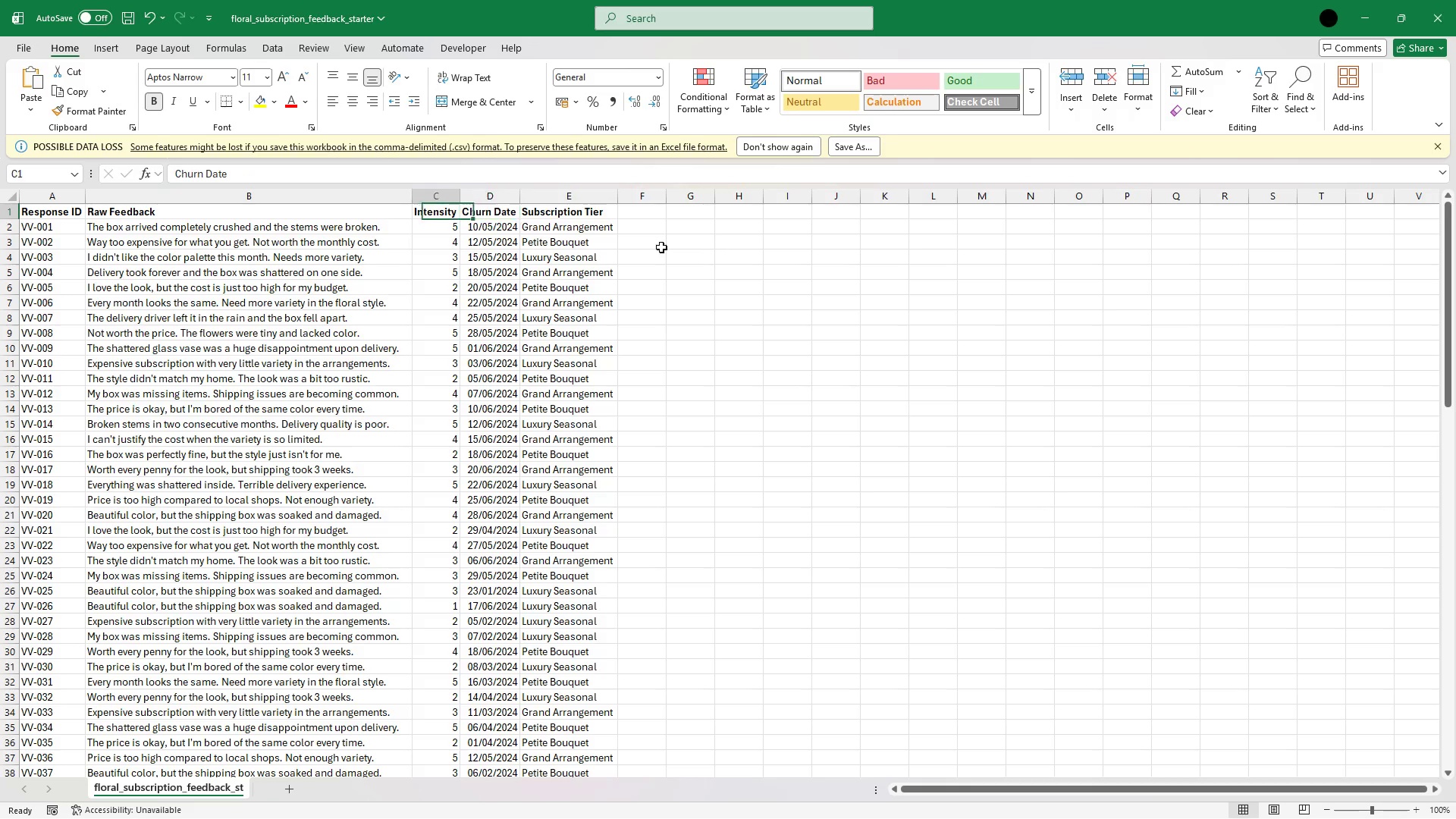 
key(ArrowLeft)
 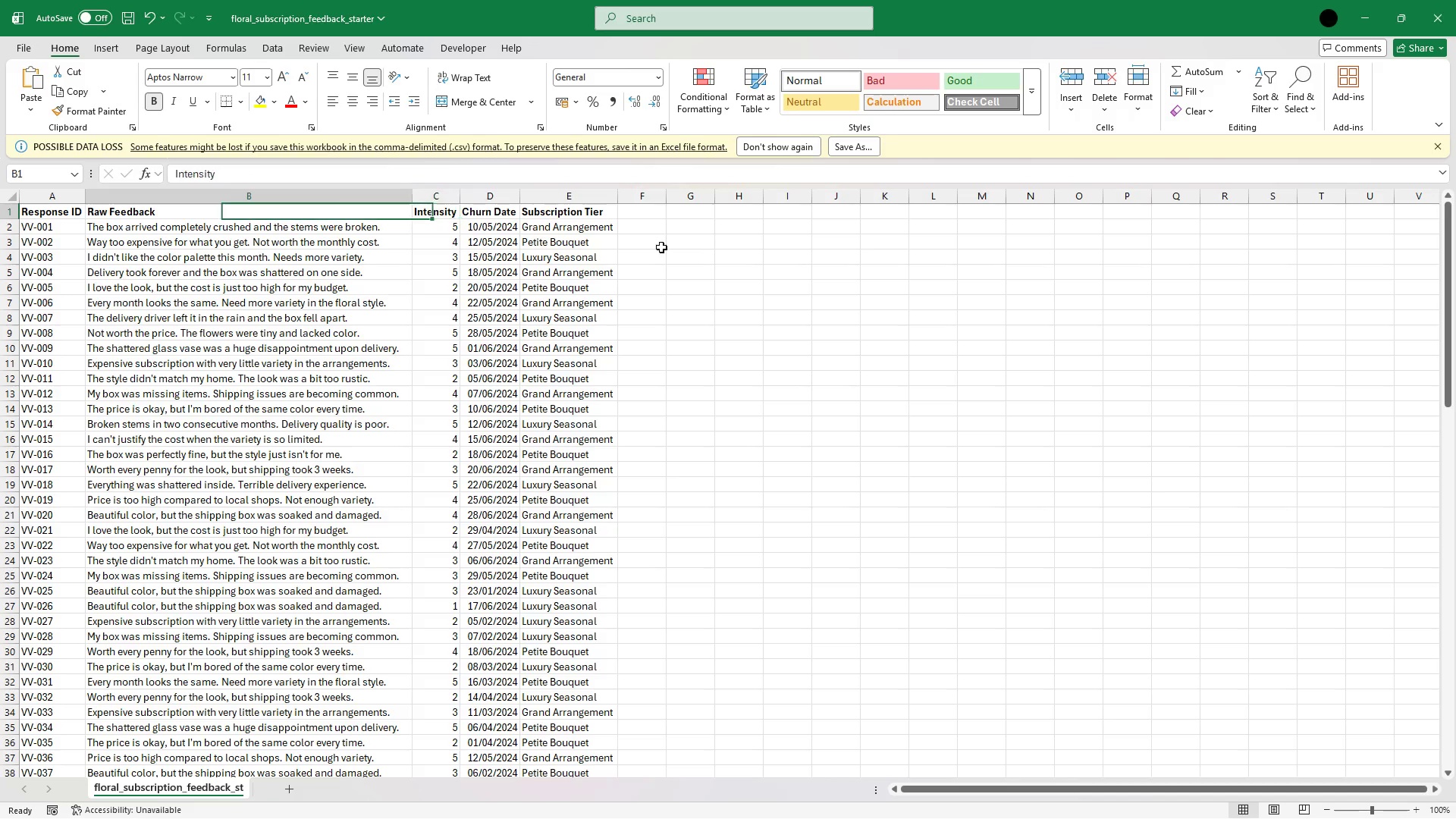 
key(ArrowLeft)
 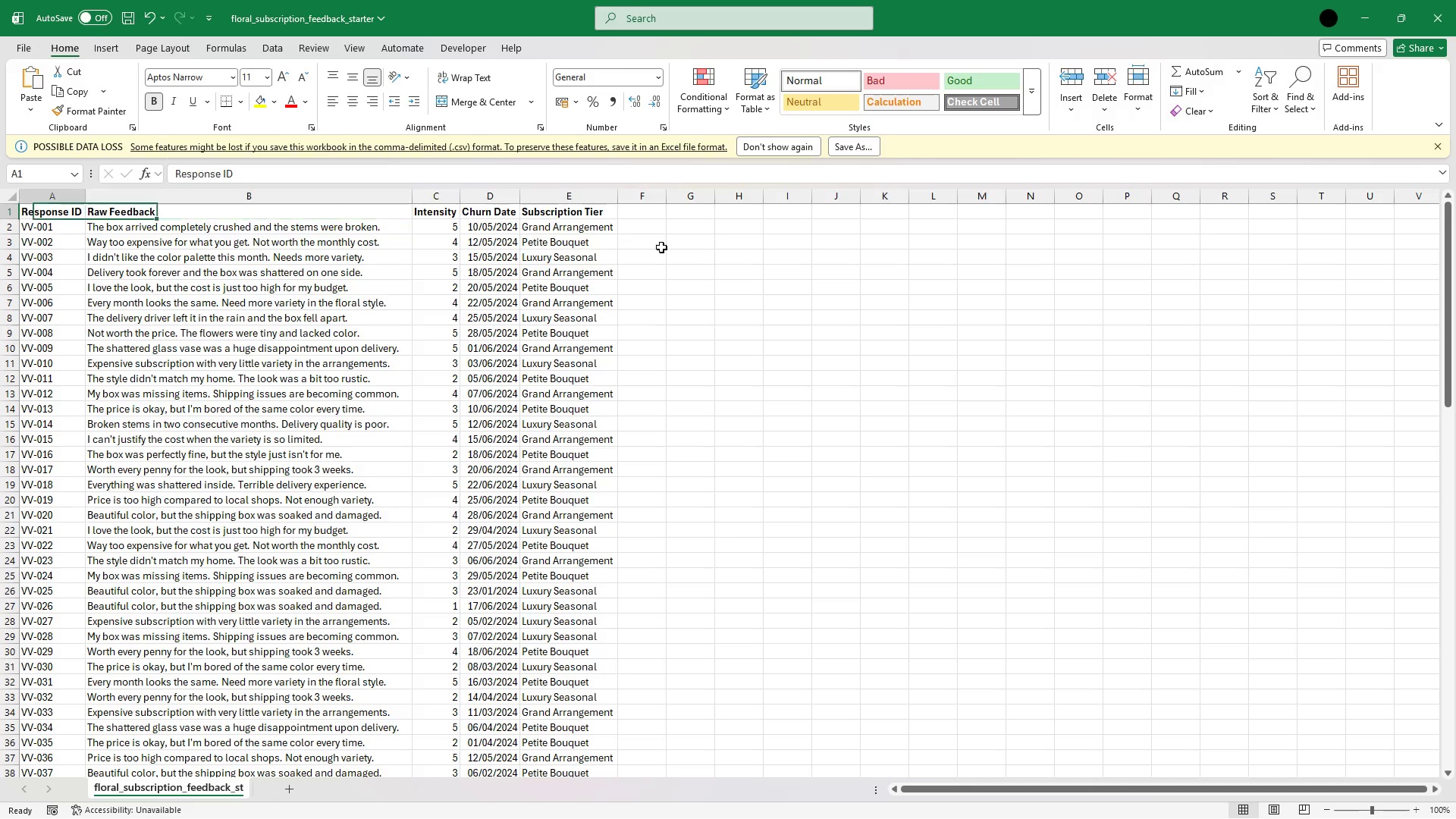 
key(ArrowLeft)
 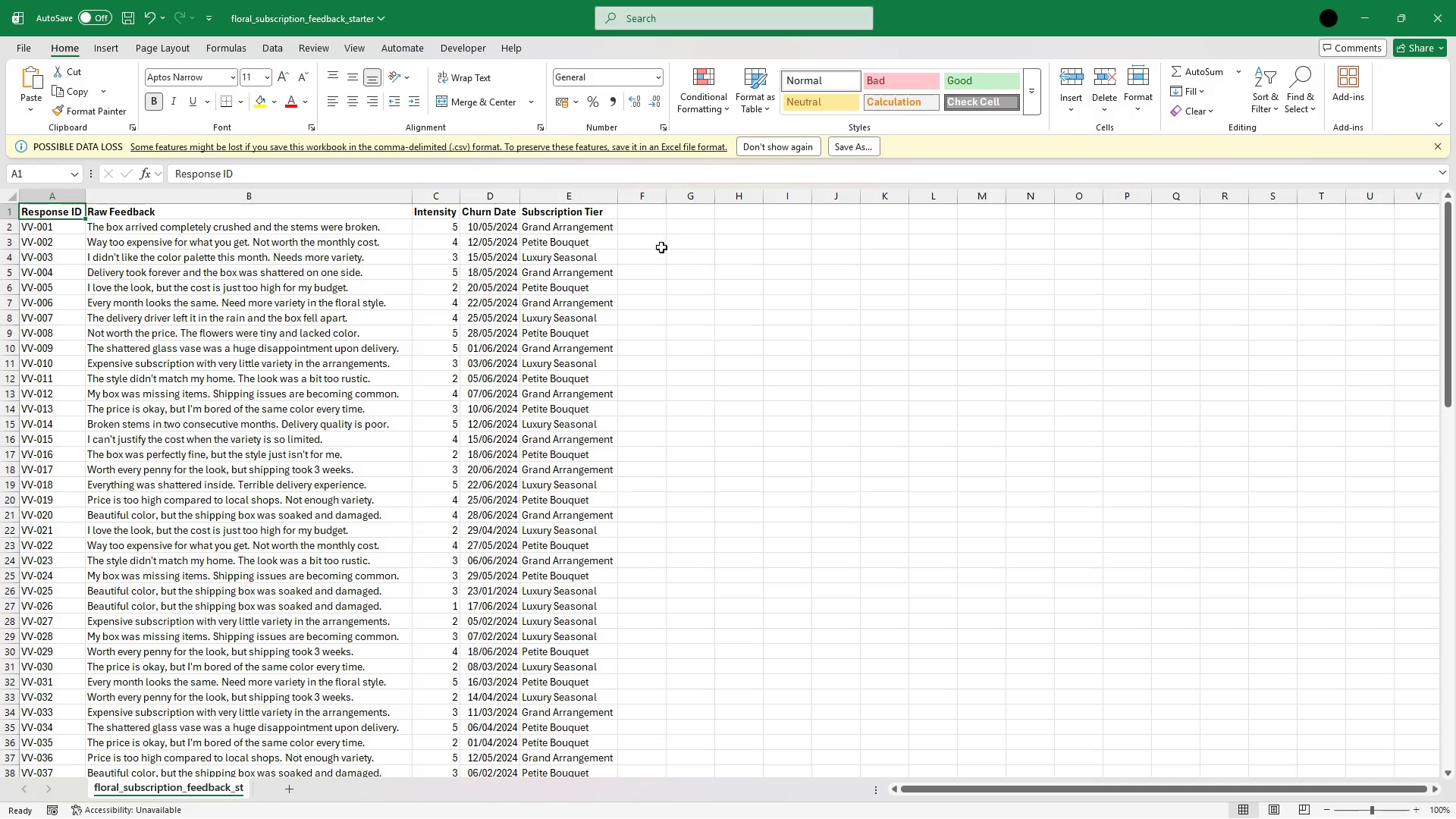 
key(ArrowLeft)
 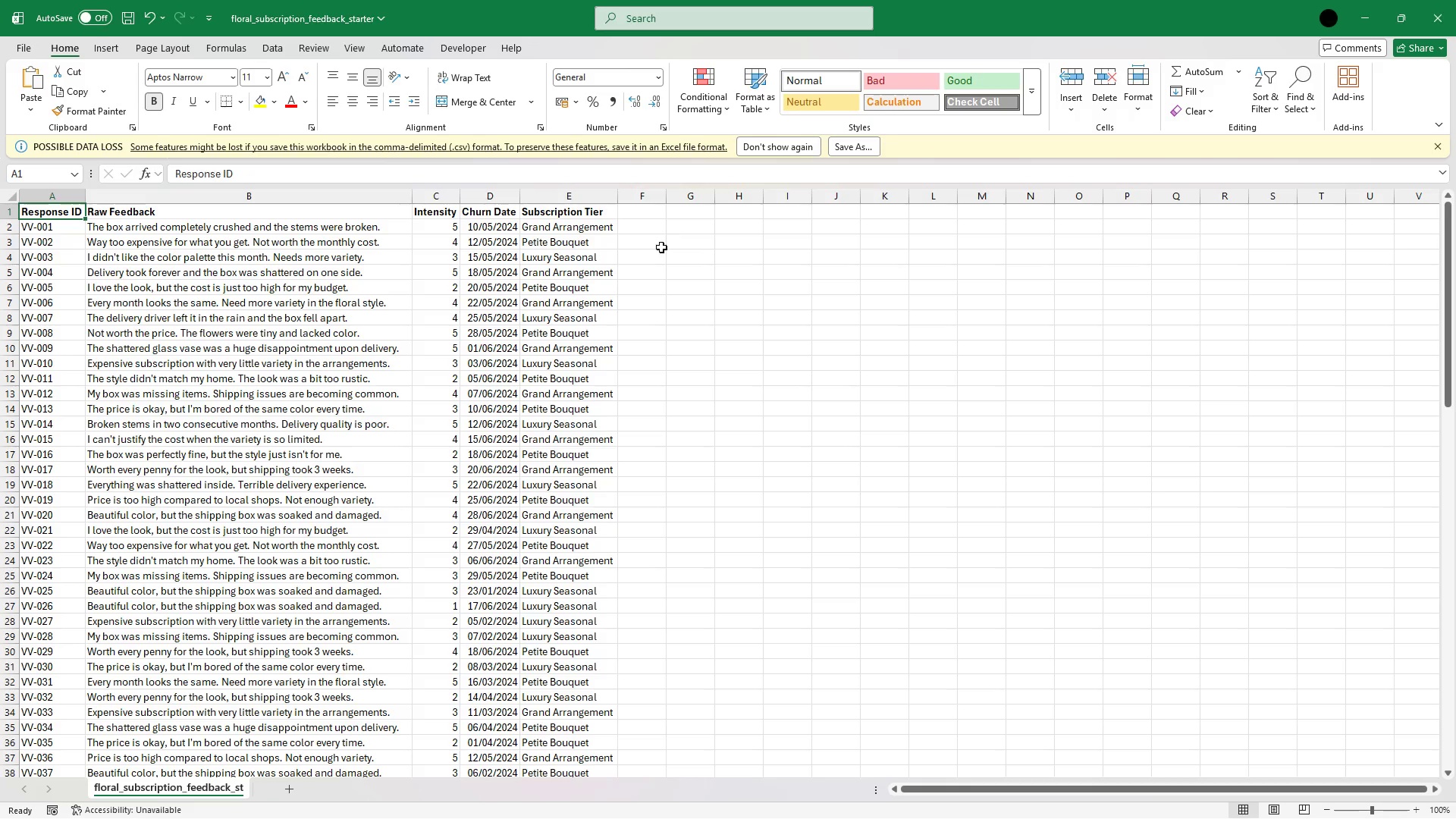 
key(ArrowLeft)
 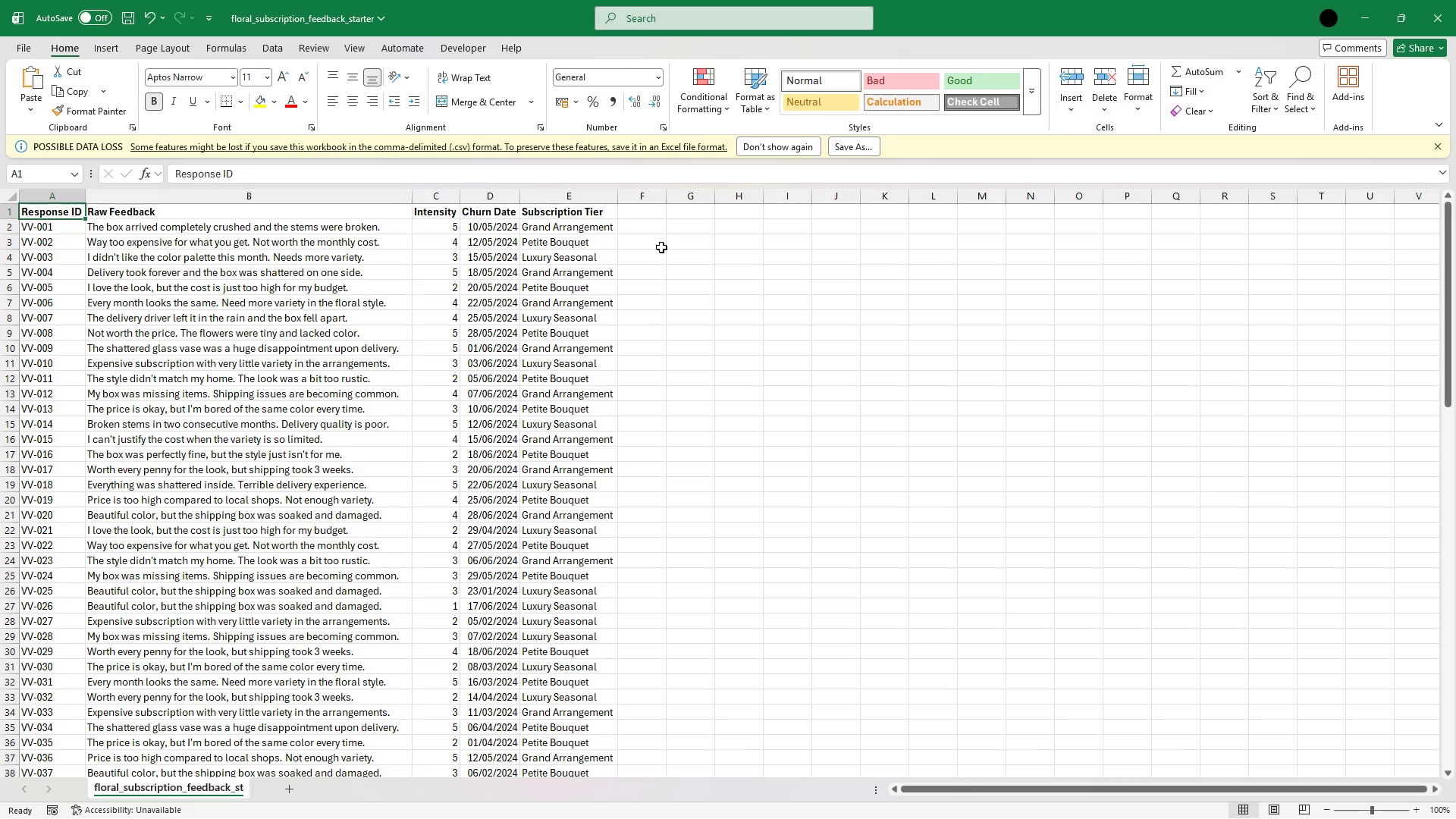 
wait(15.01)
 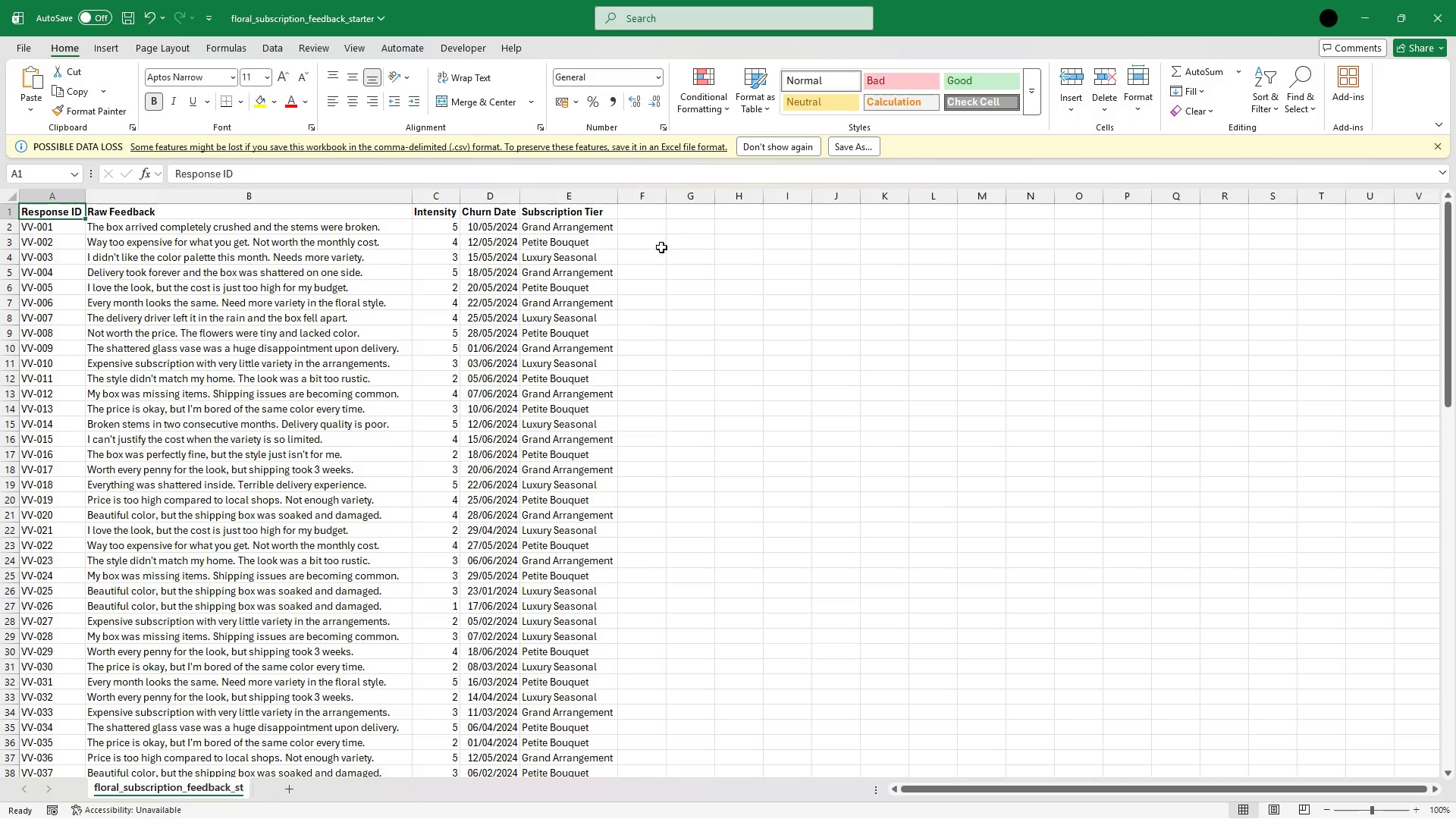 
key(ArrowLeft)
 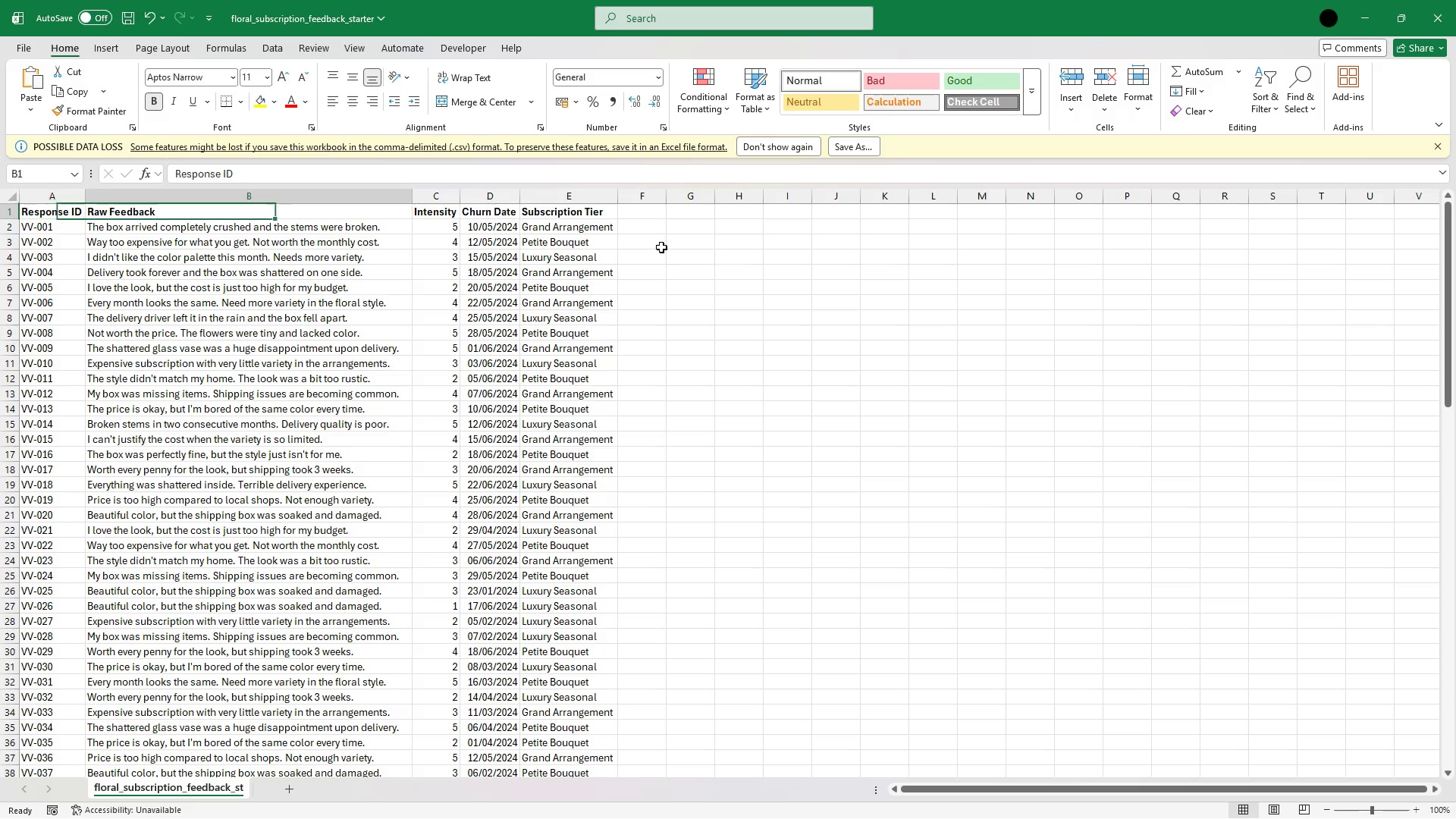 
key(ArrowRight)
 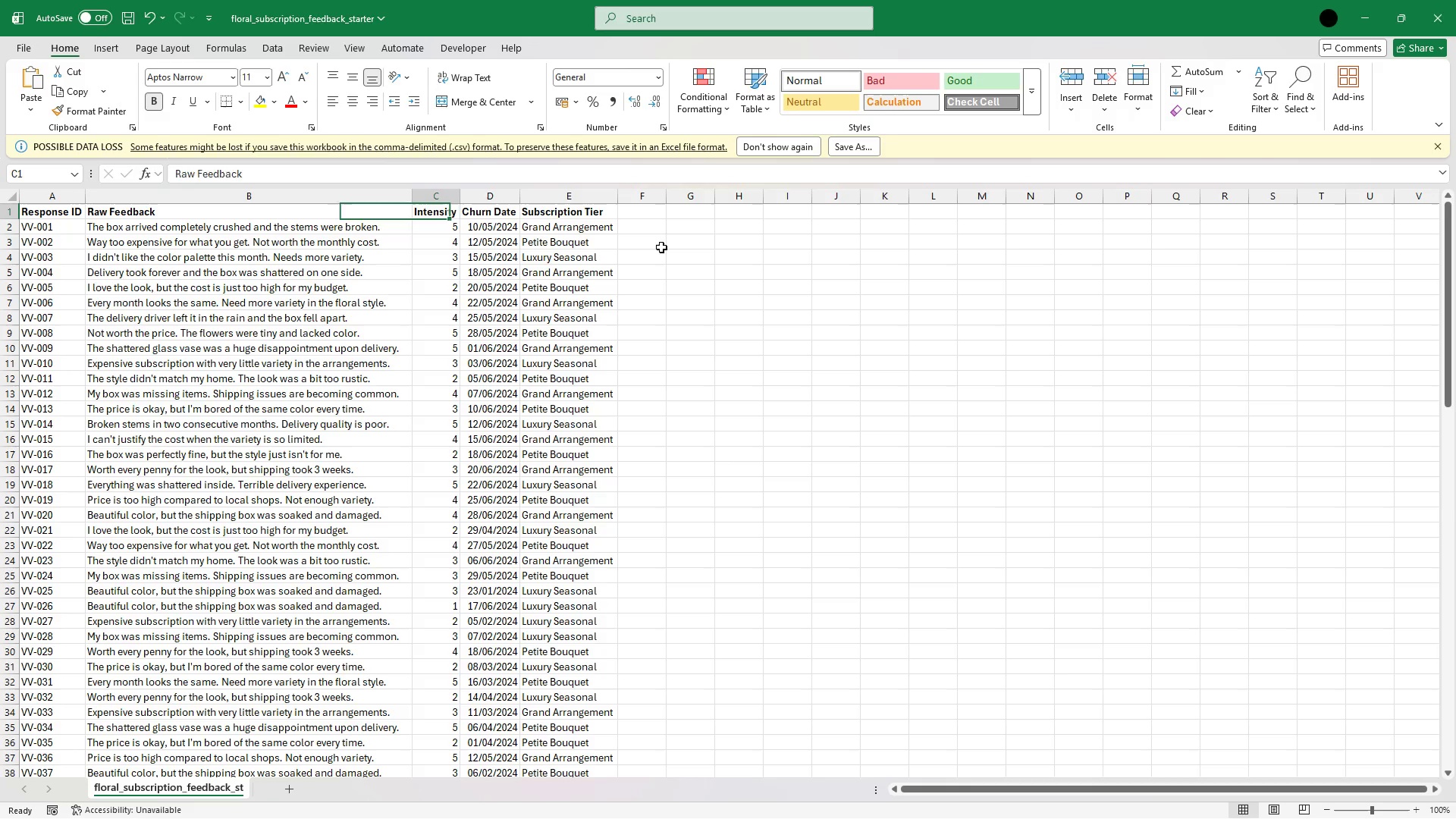 
key(ArrowRight)
 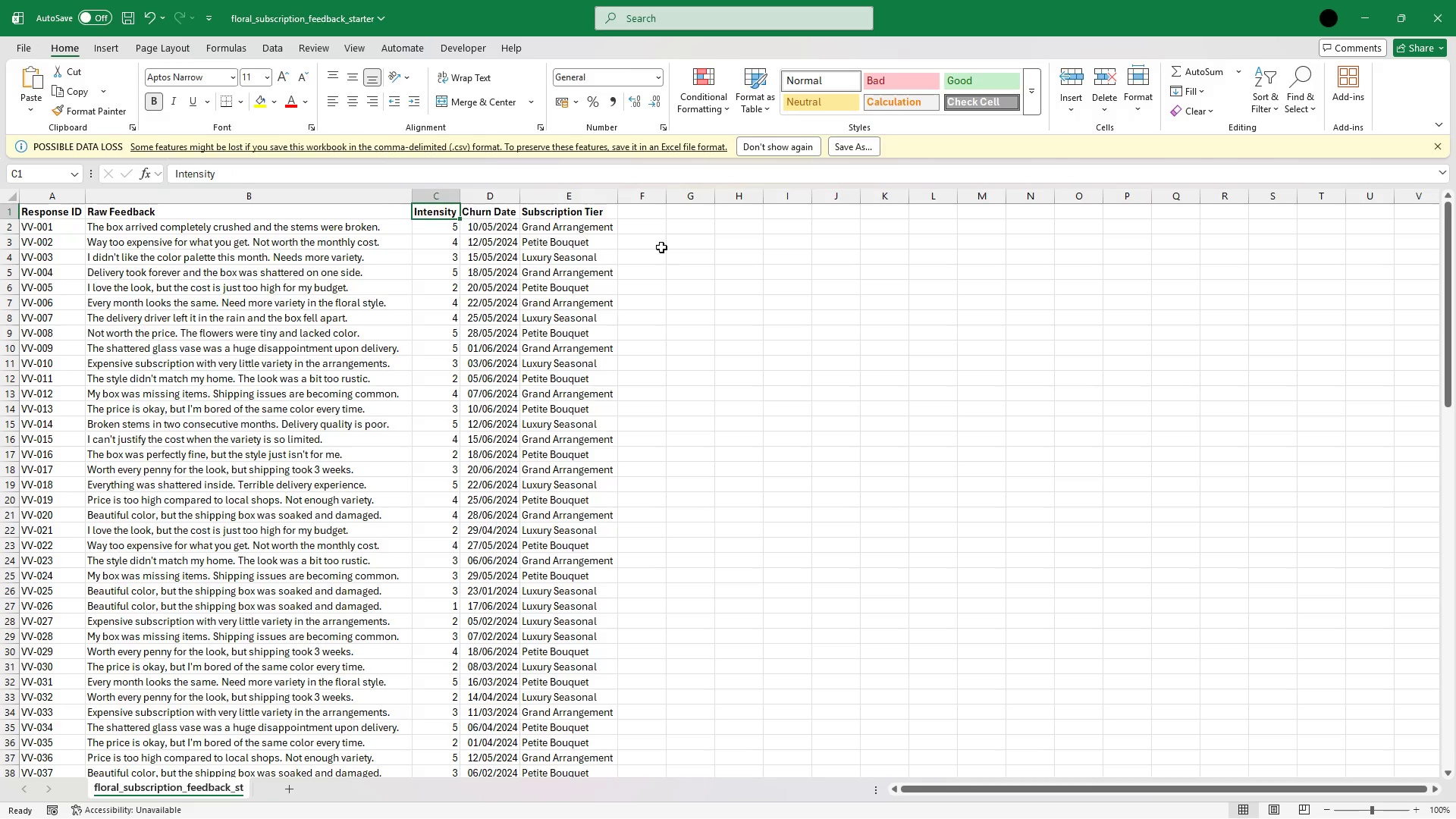 
key(ArrowRight)
 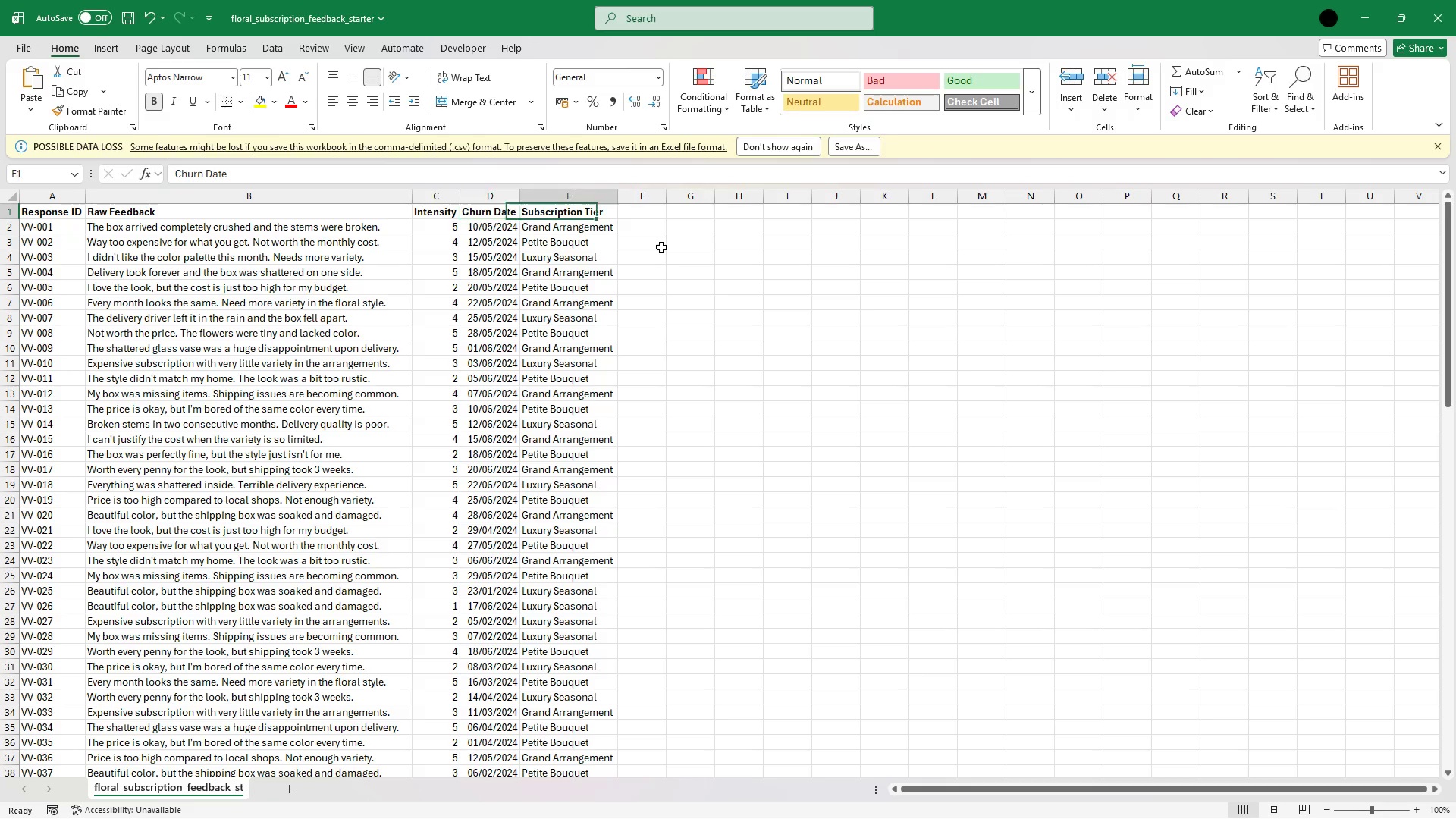 
key(ArrowRight)
 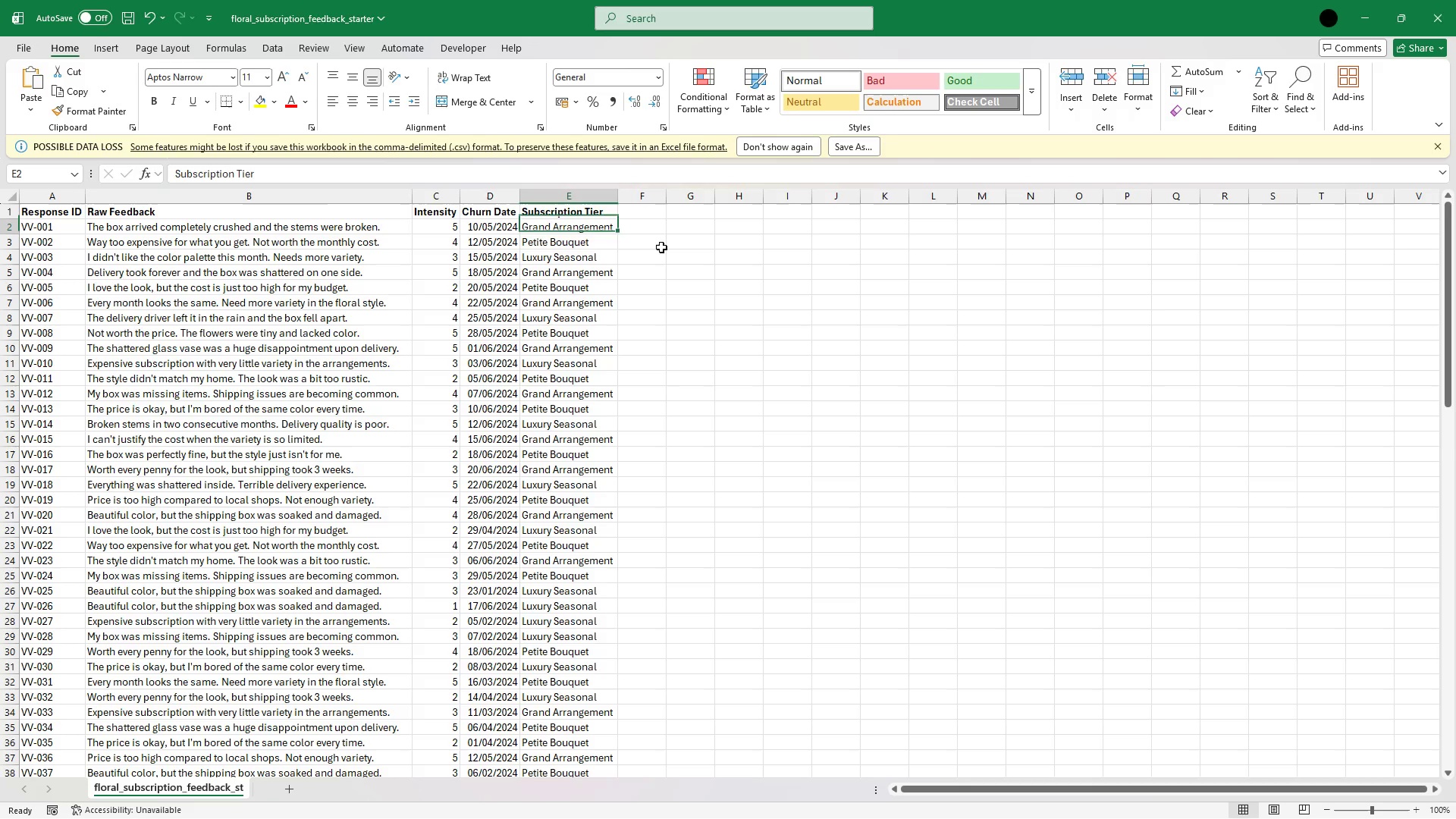 
key(ArrowDown)
 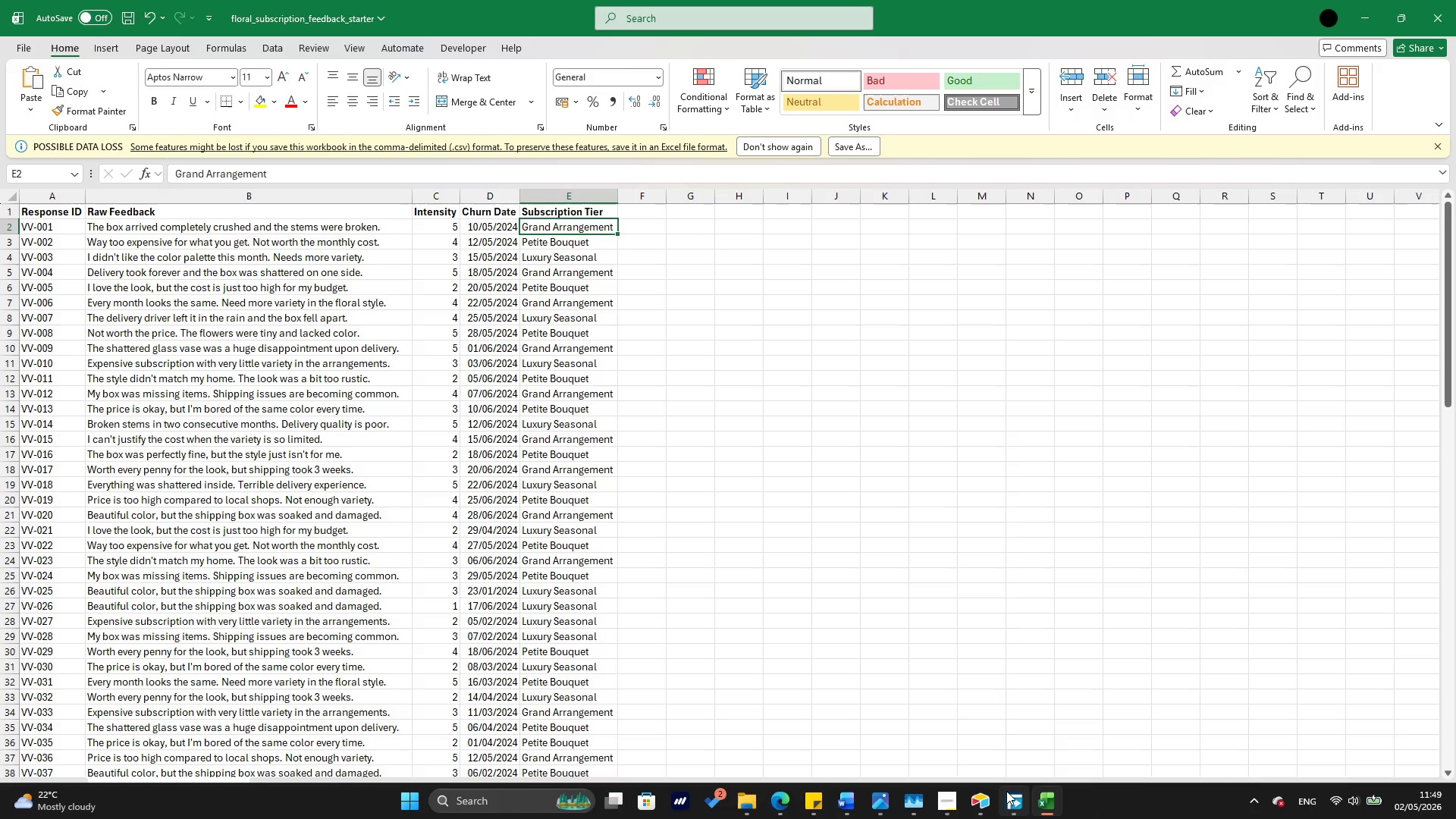 
left_click([980, 800])
 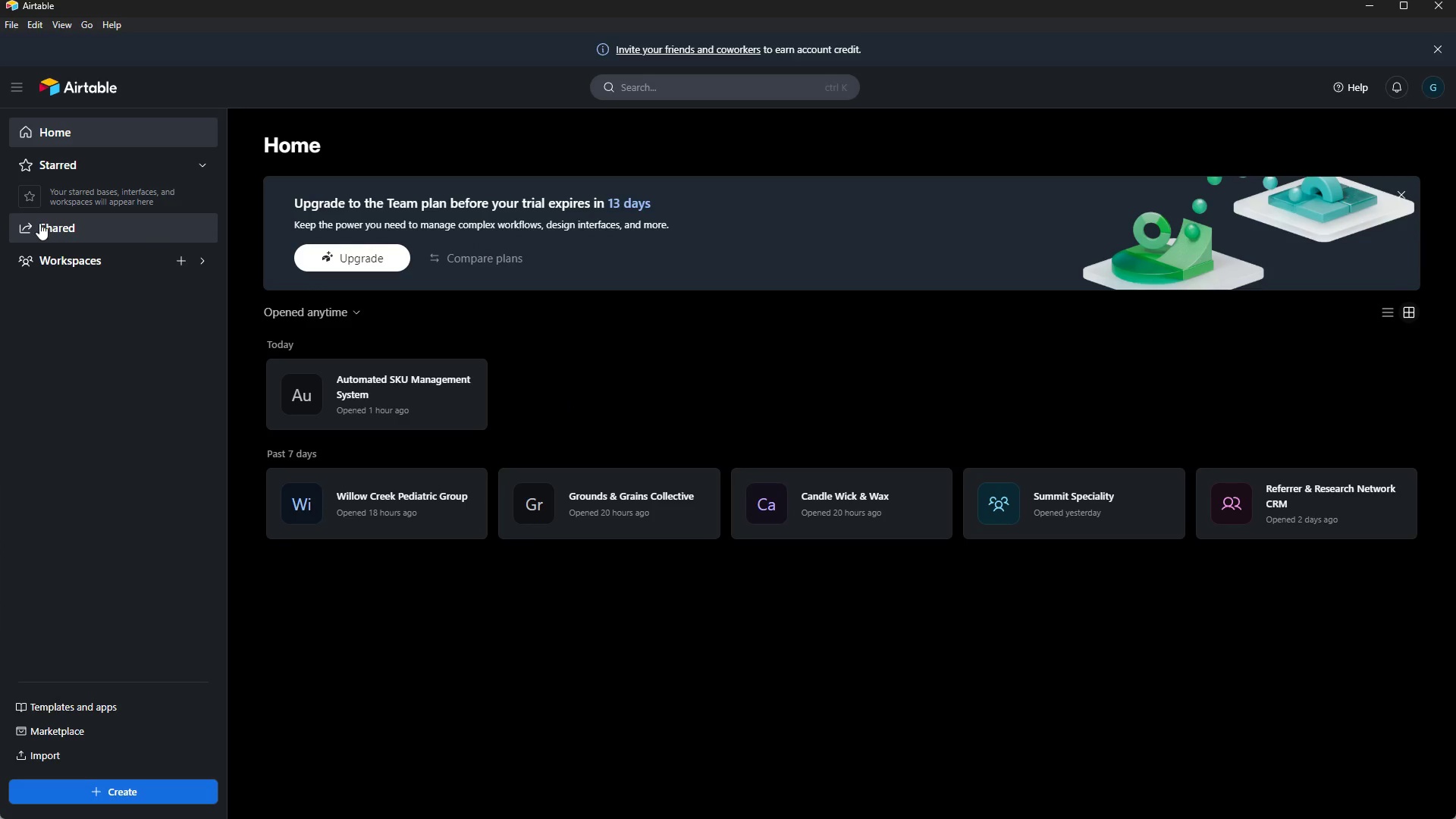 
wait(6.88)
 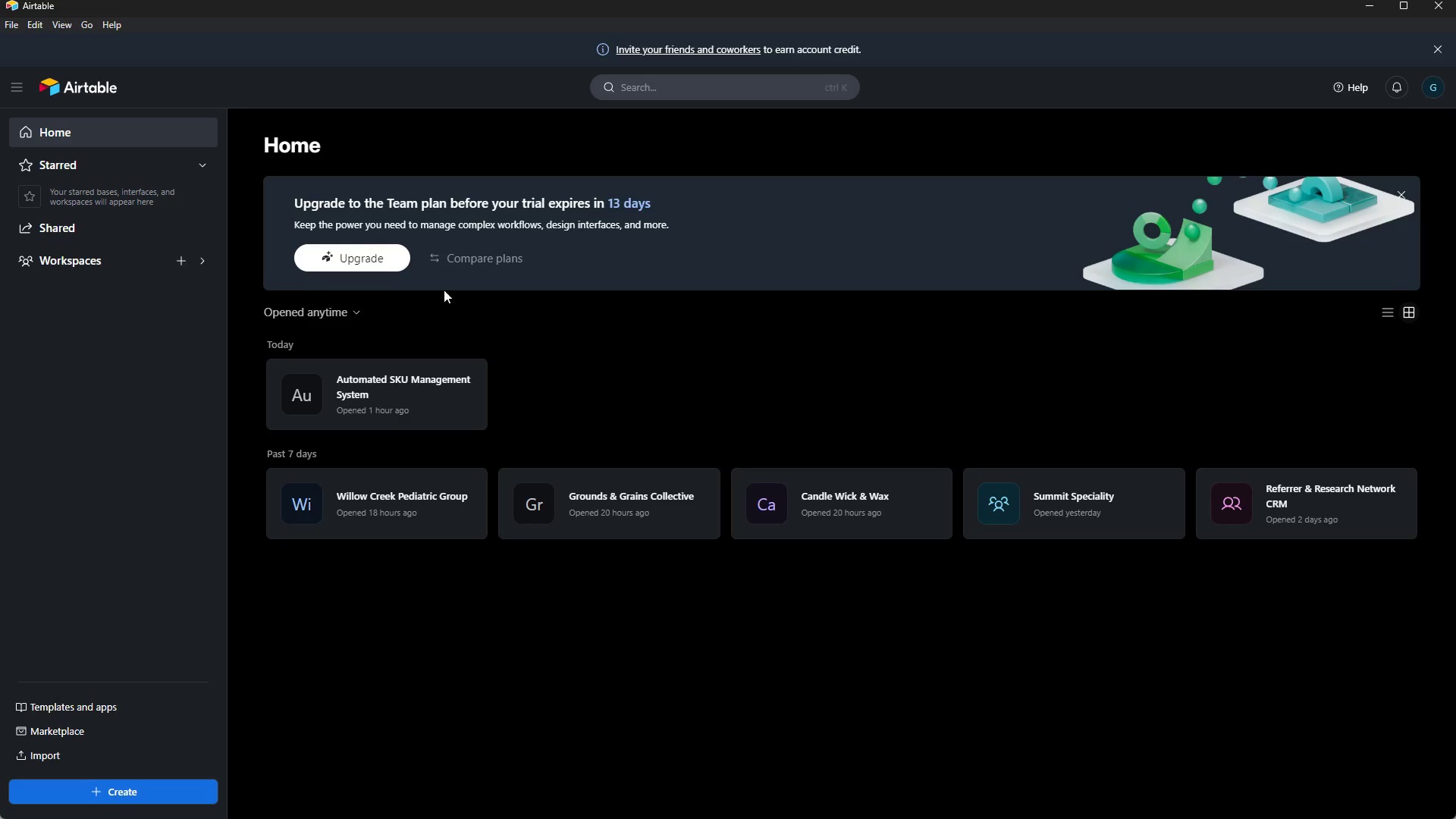 
left_click([158, 795])
 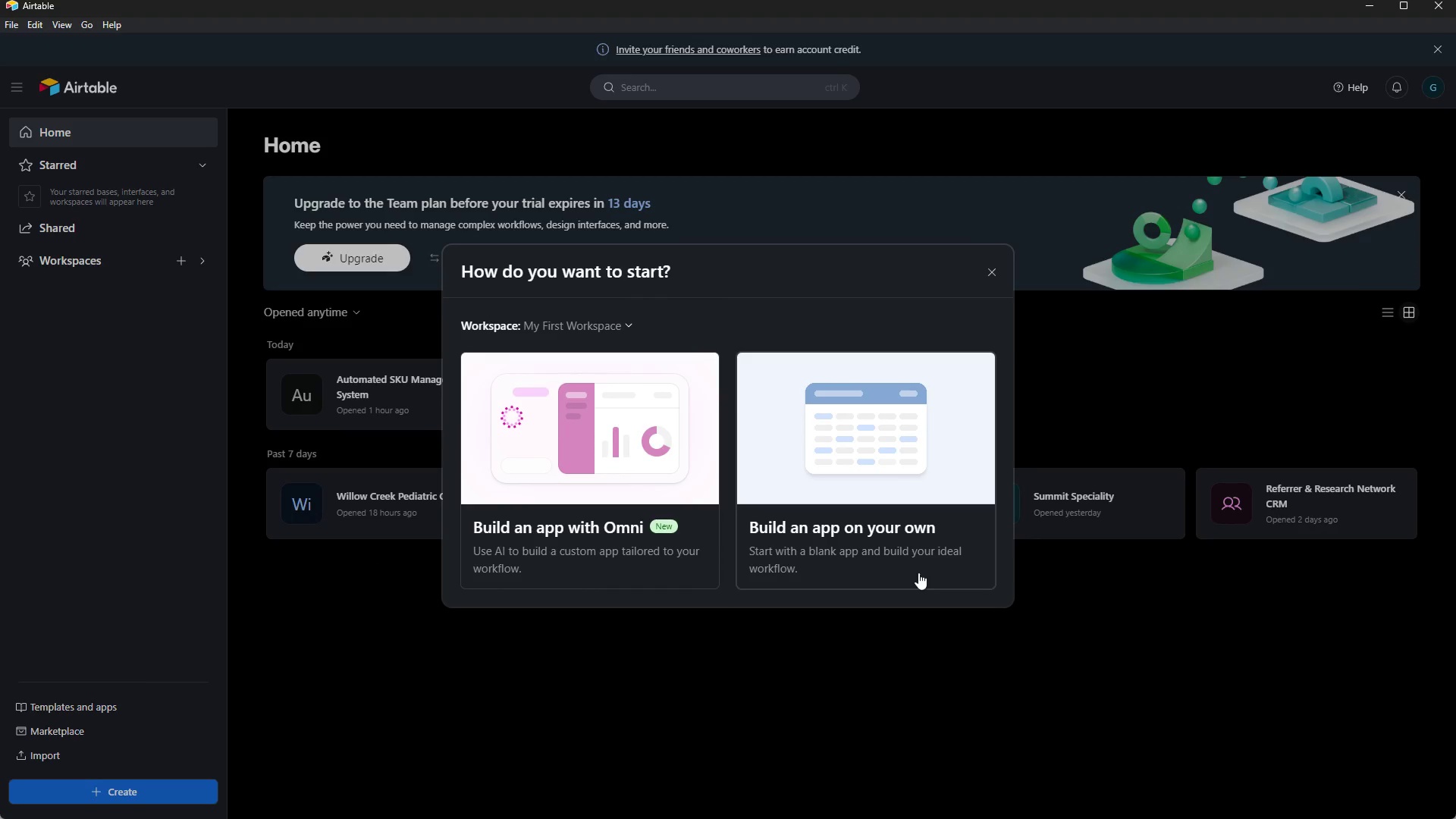 
left_click([913, 431])
 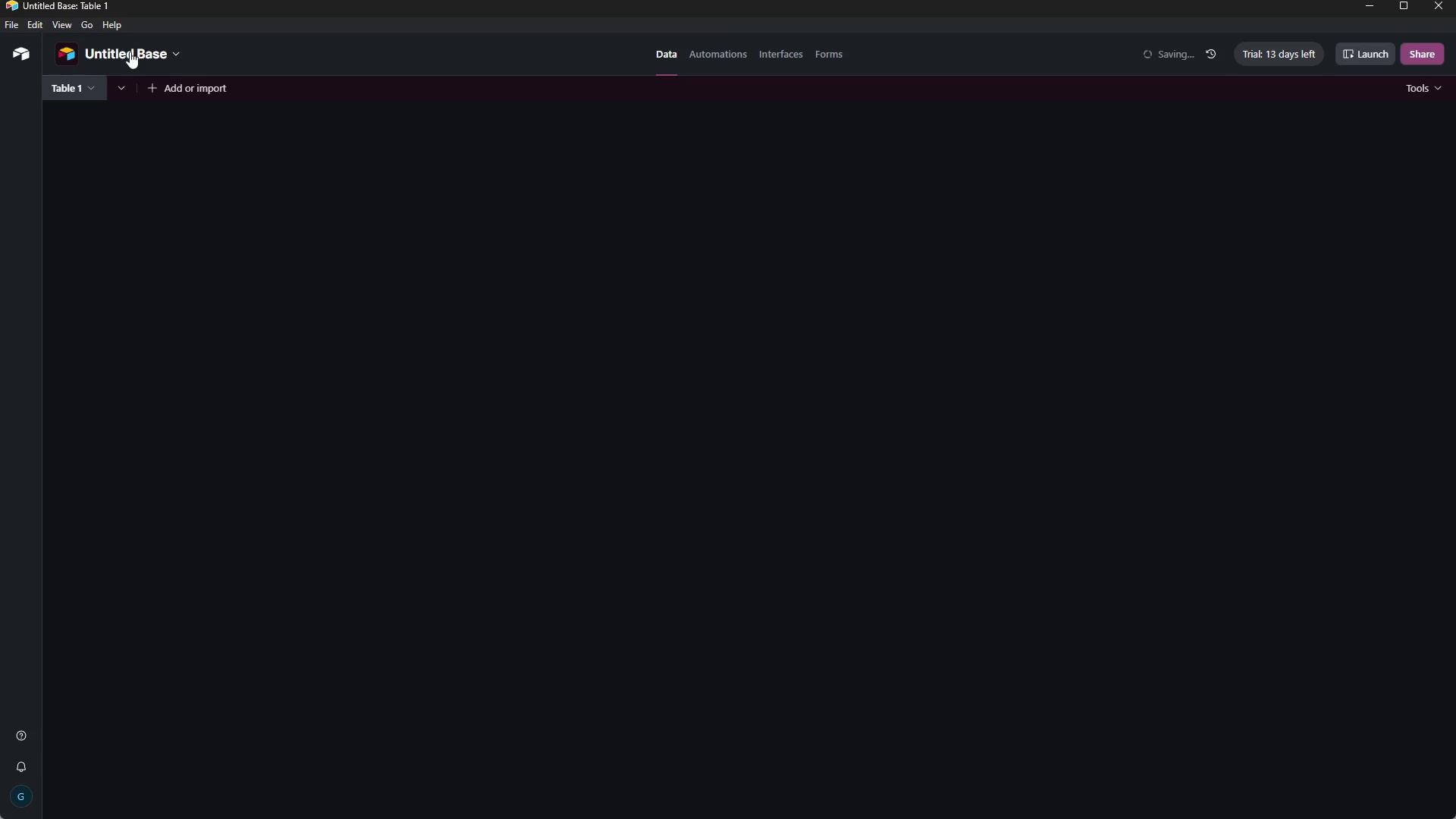 
left_click([130, 55])
 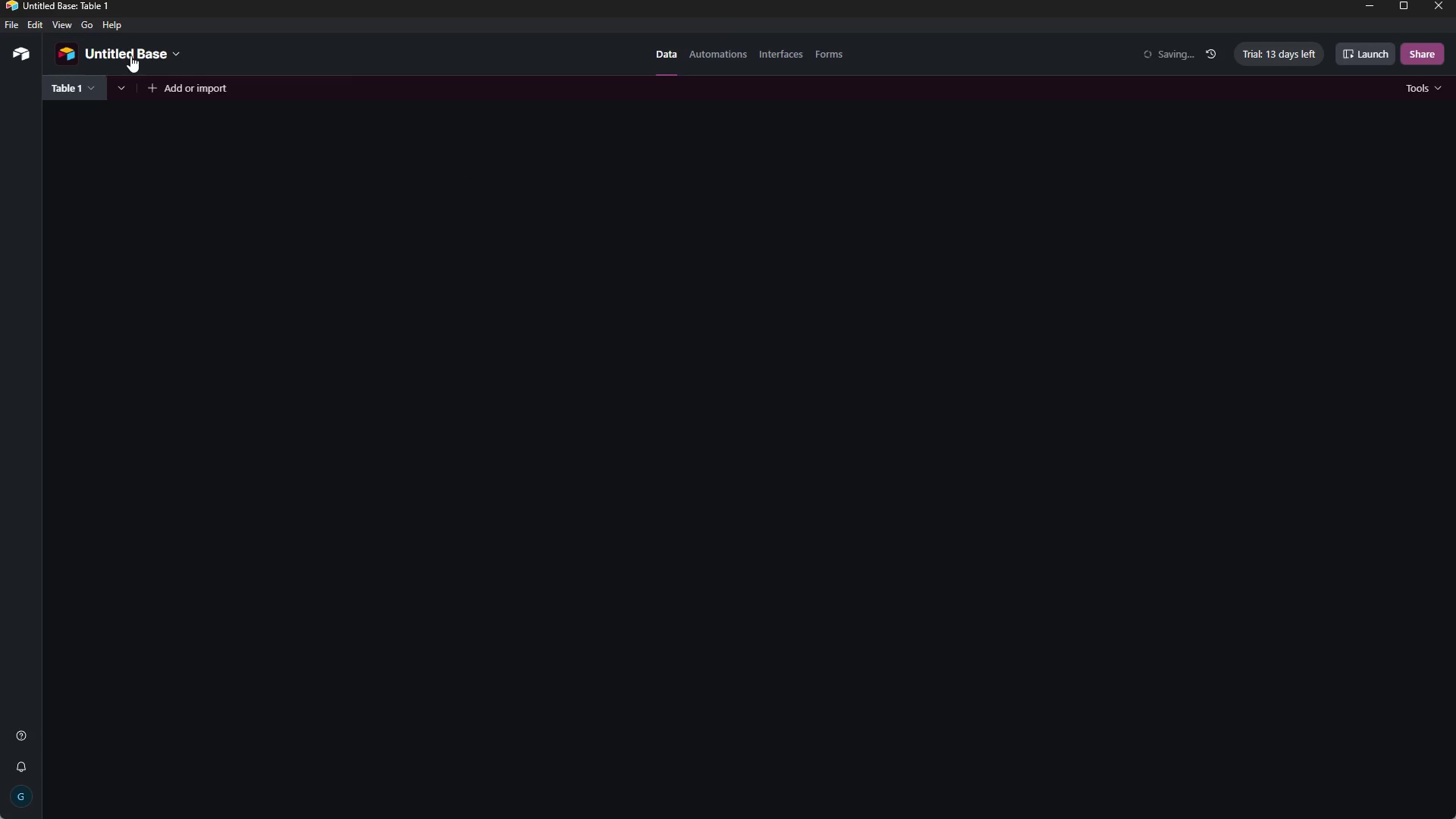 
left_click_drag(start_coordinate=[130, 55], to_coordinate=[331, 49])
 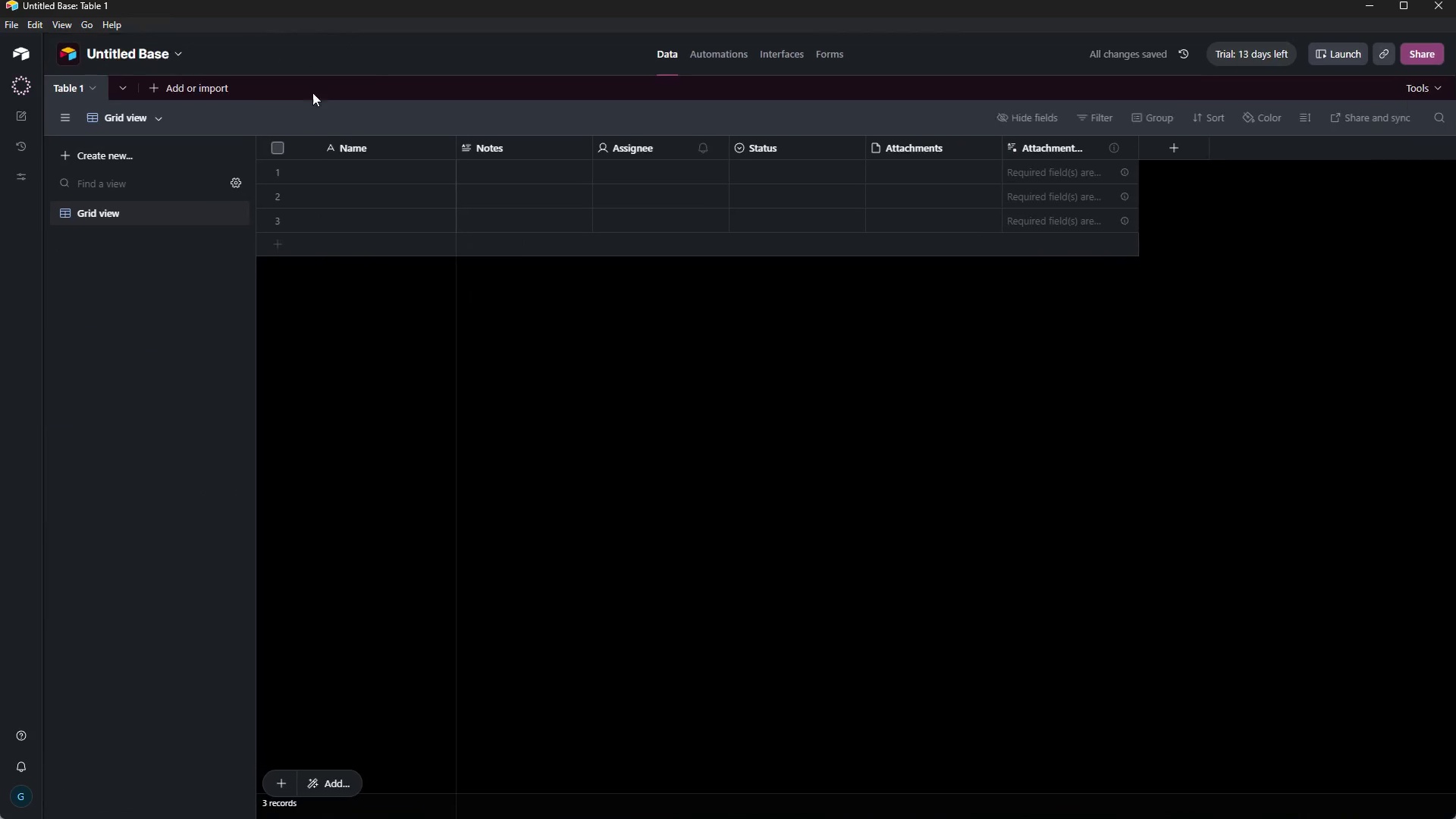 
key(Backspace)
 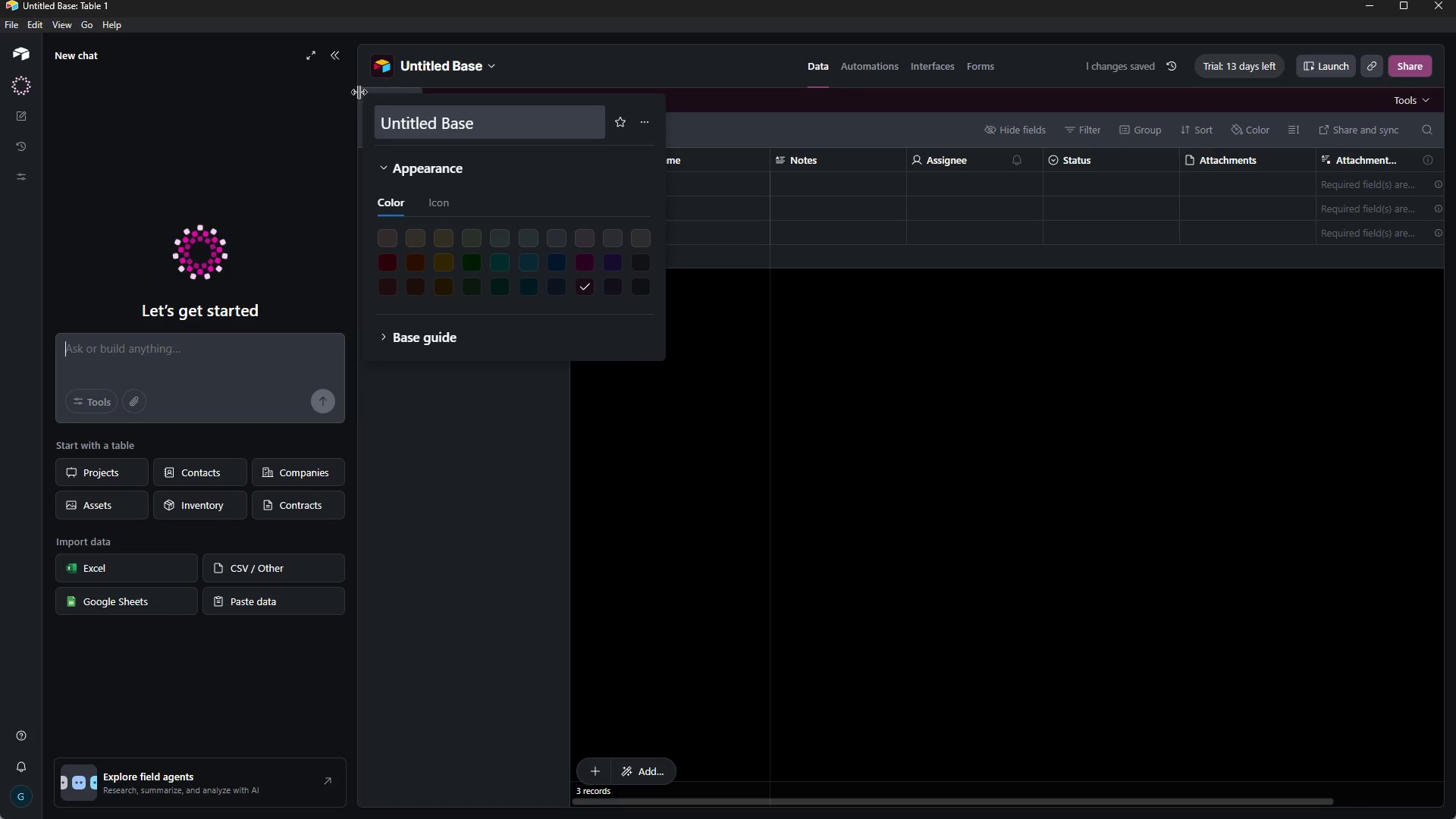 
left_click([331, 49])
 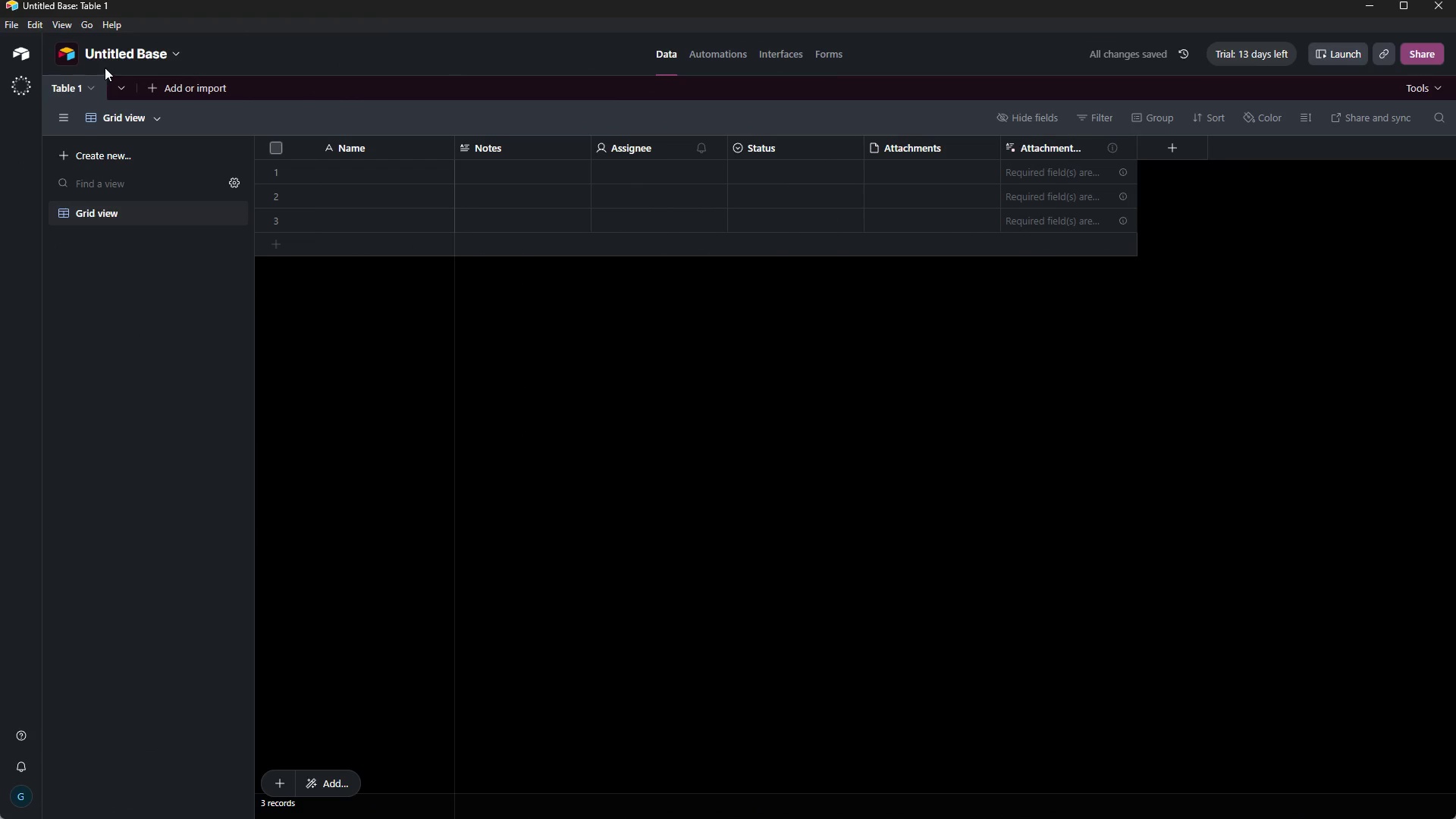 
left_click([108, 61])
 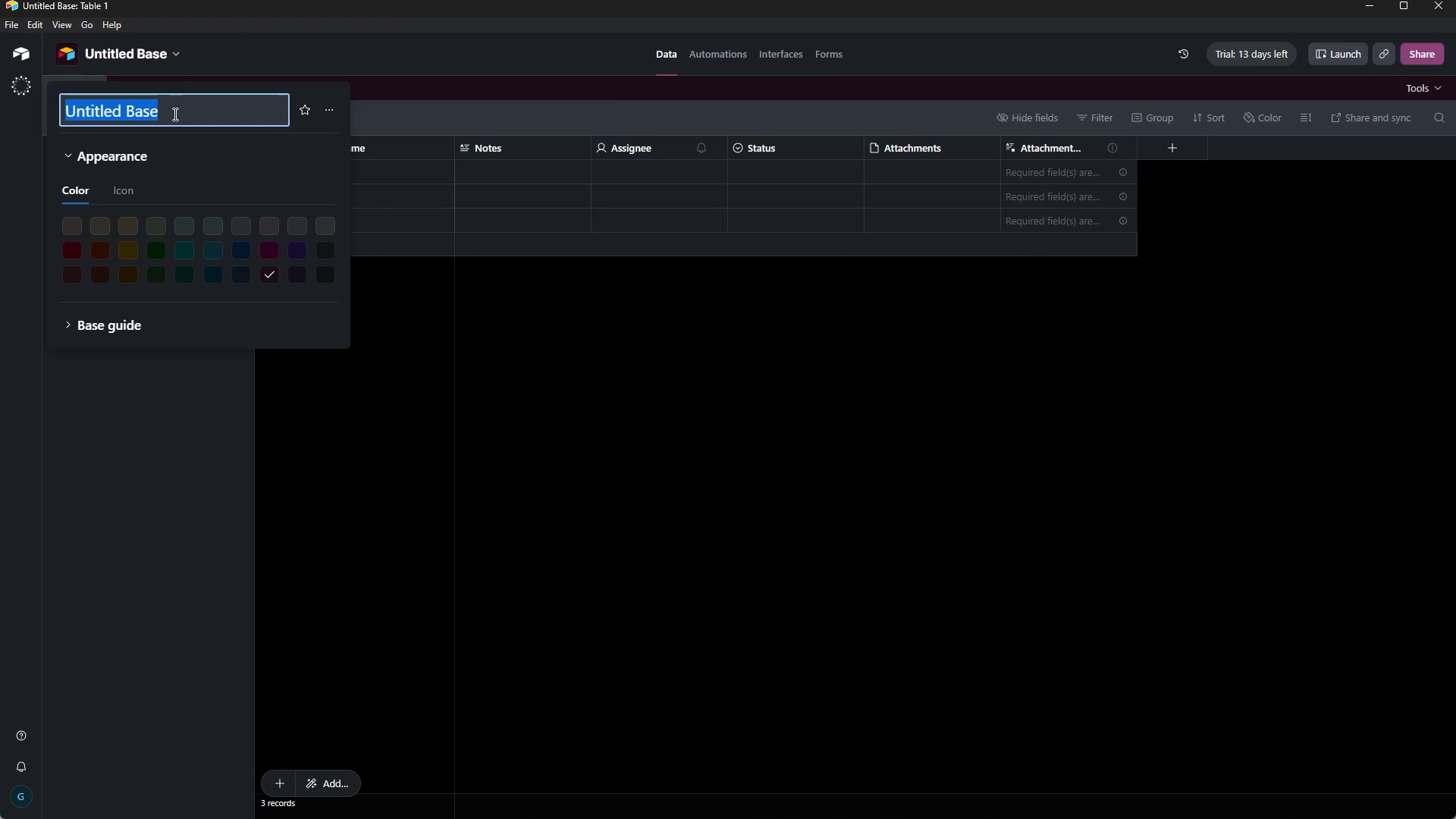 
key(Backspace)
 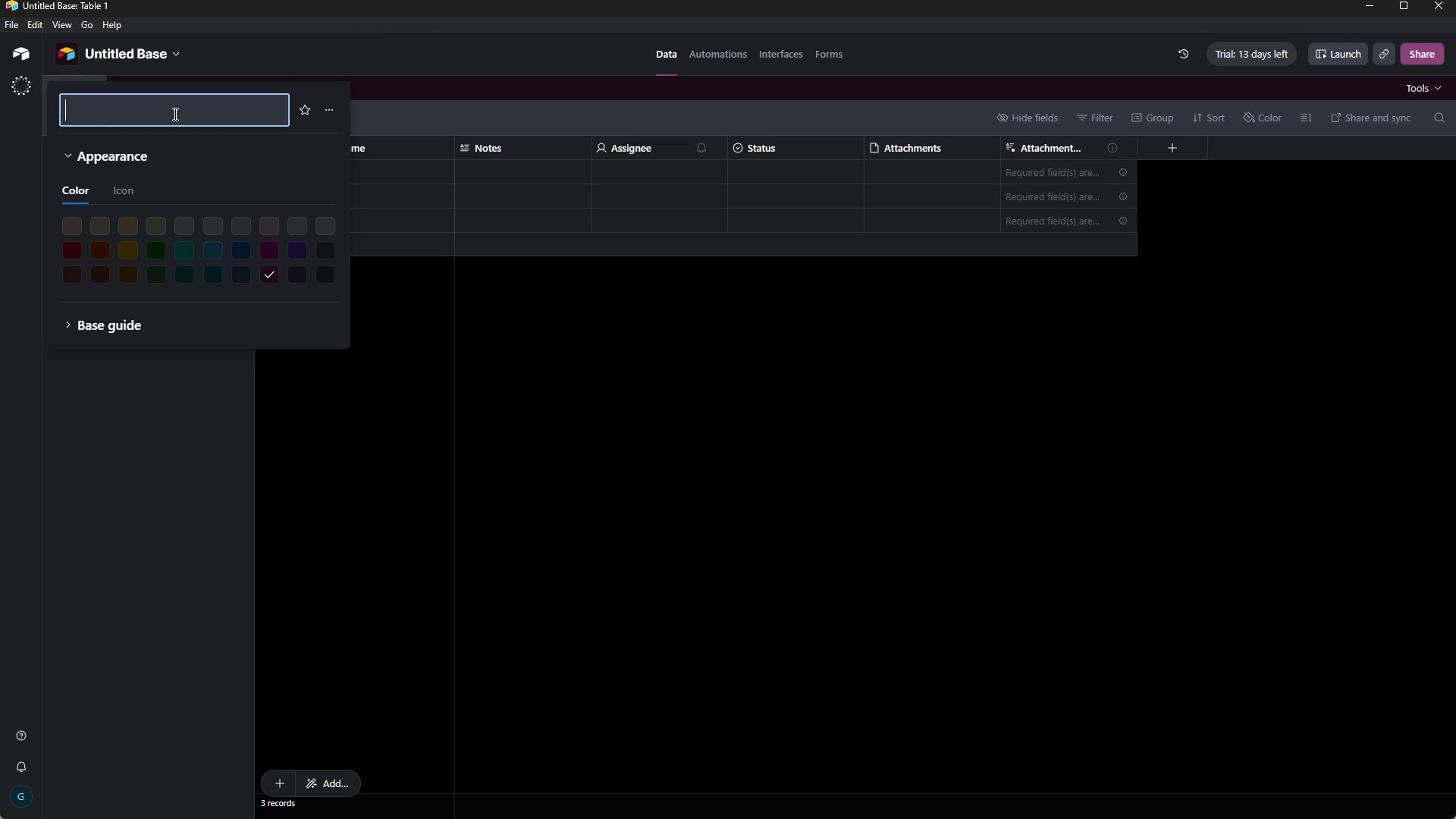 
wait(8.22)
 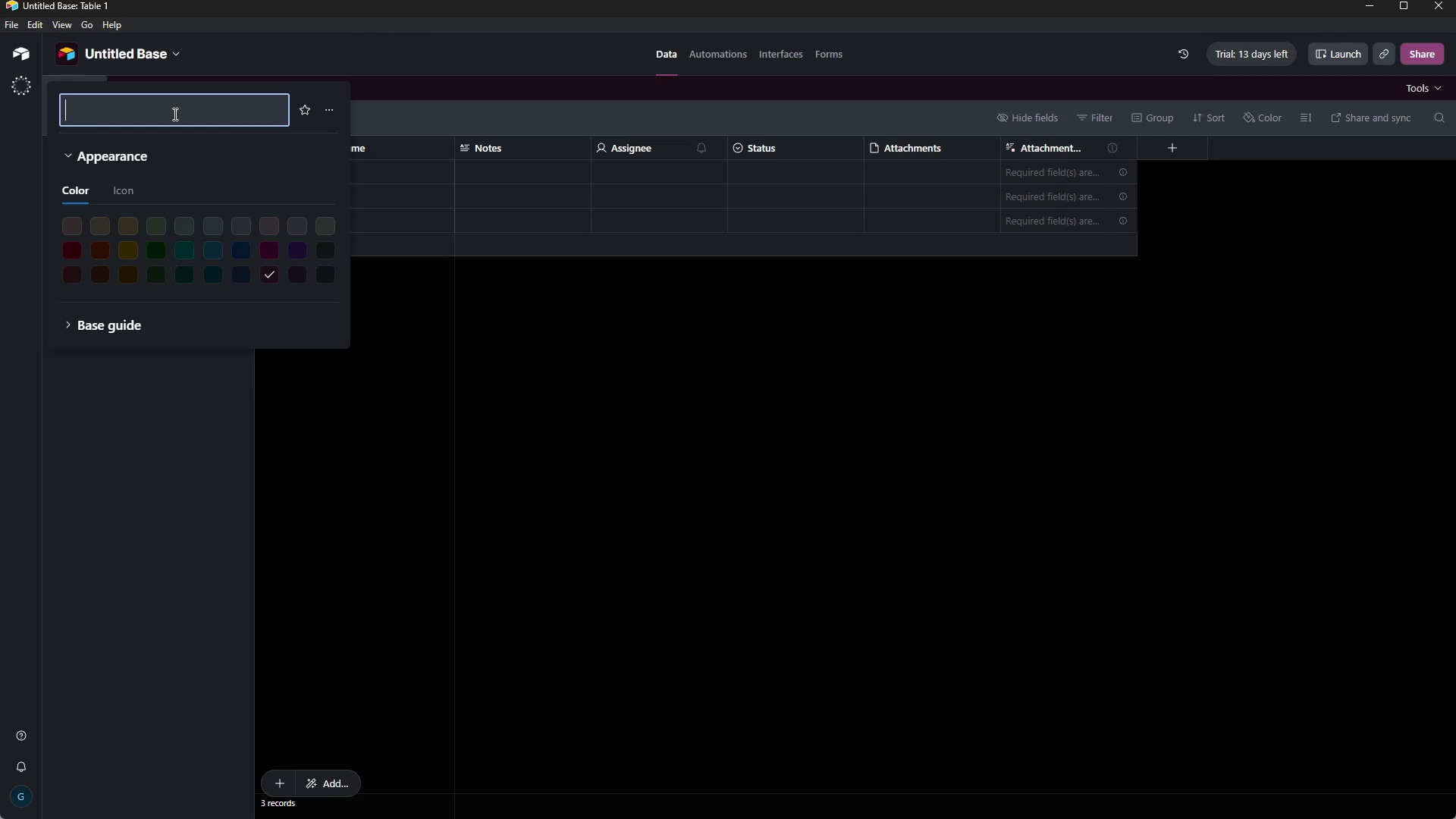 
type(Qual)
 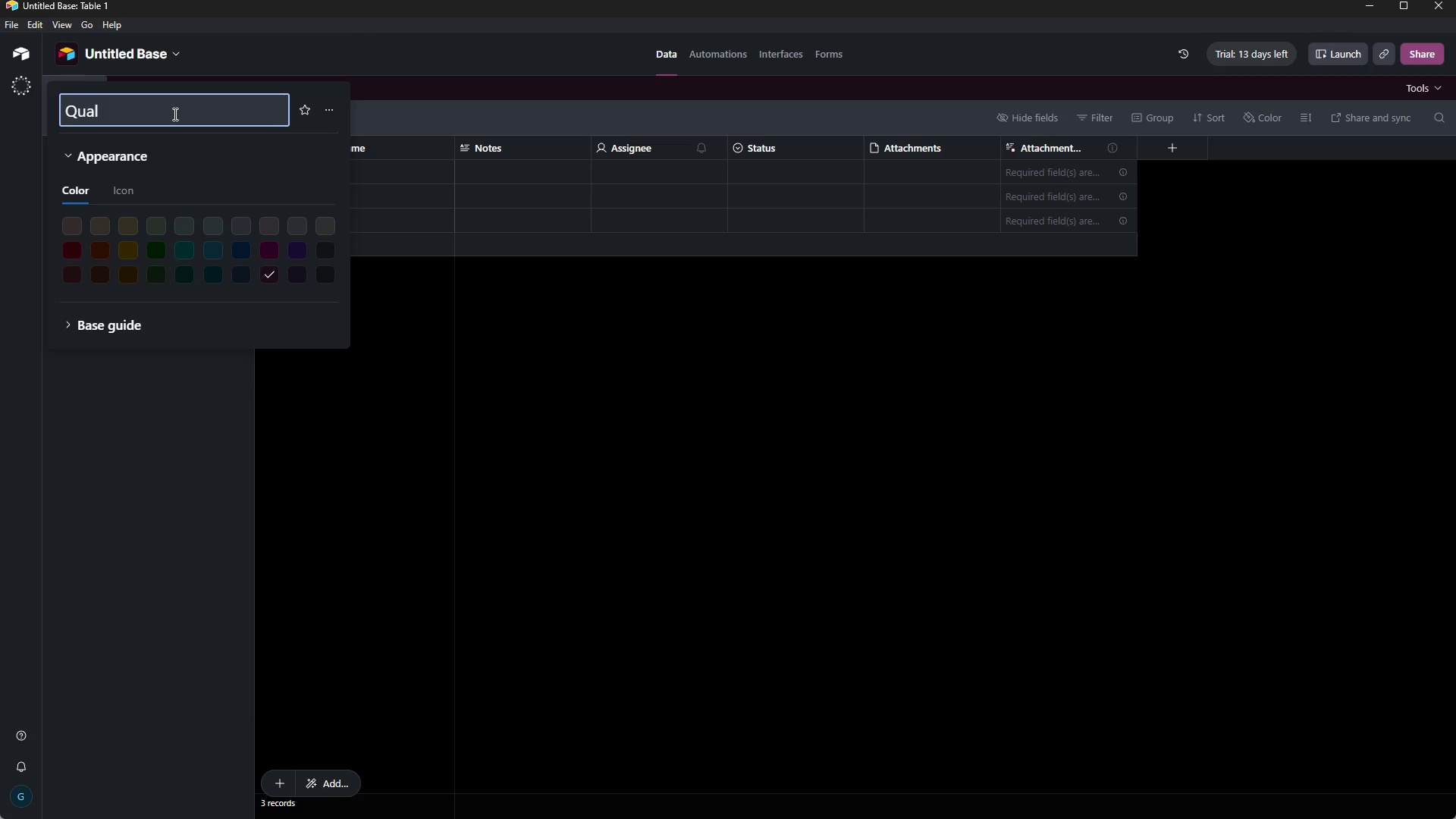 
type(itaive )
 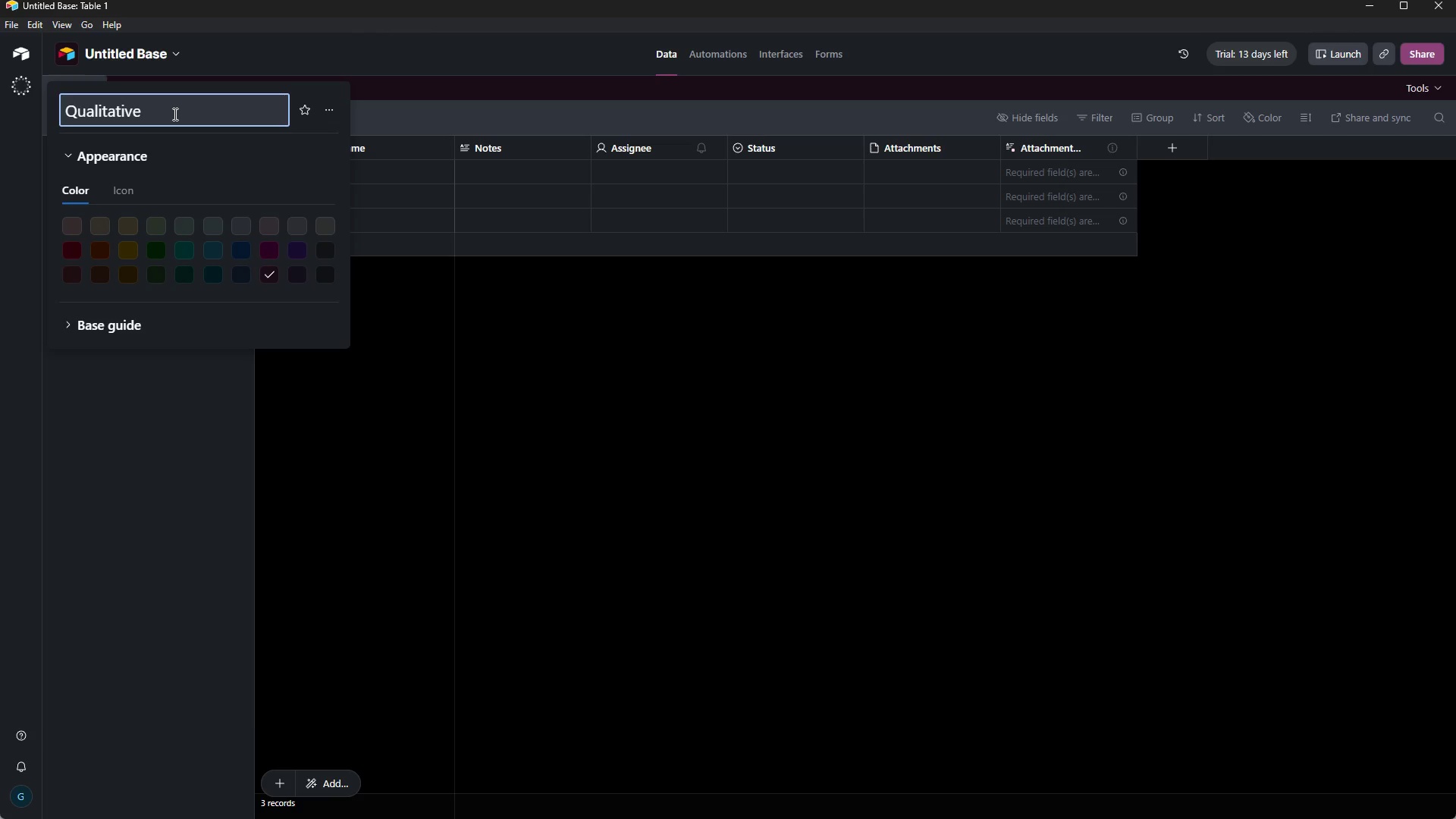 
type(Feedback Classi)
 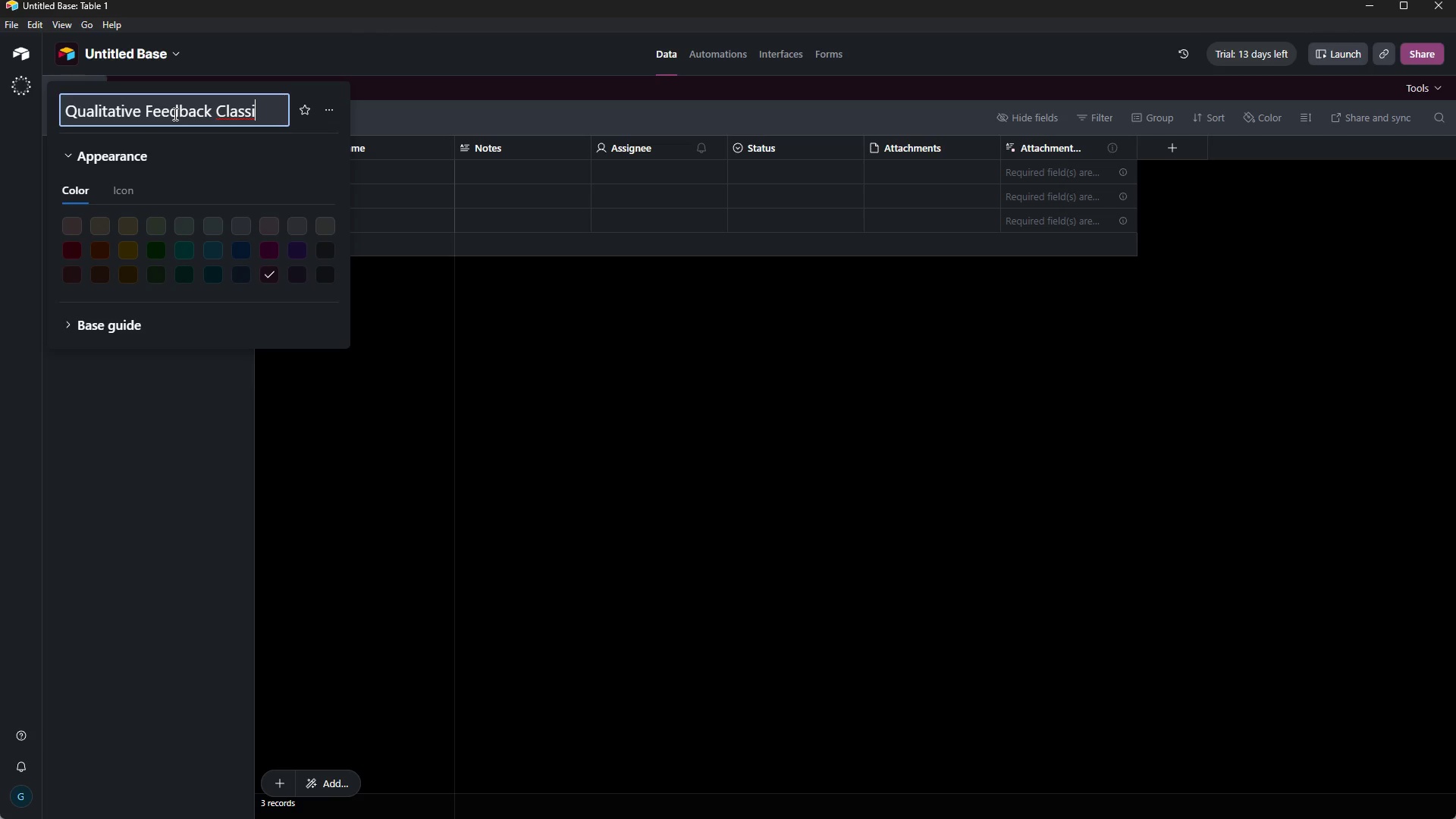 
wait(9.41)
 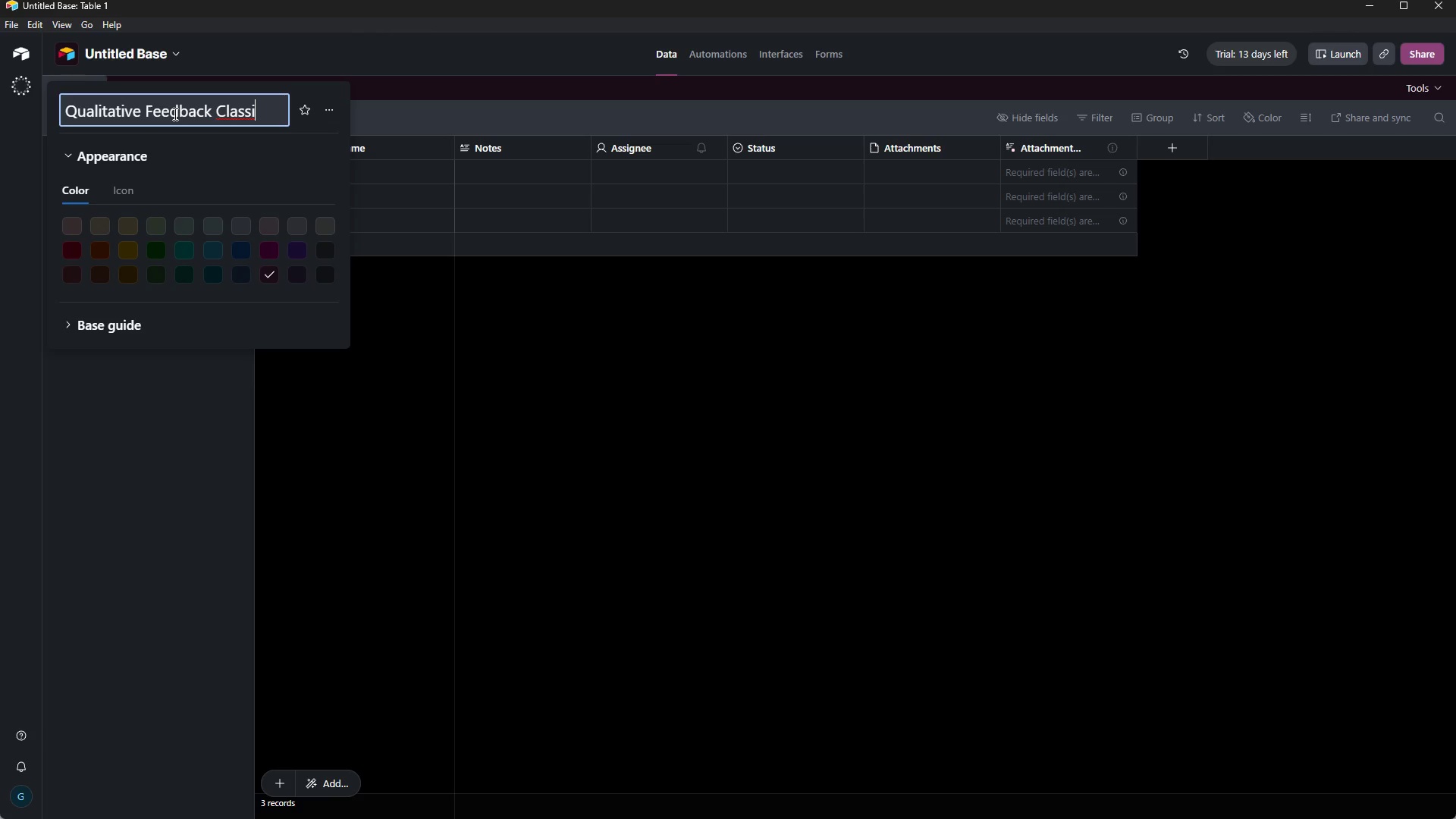 
type(c)
key(Backspace)
type(fcaton Engine)
 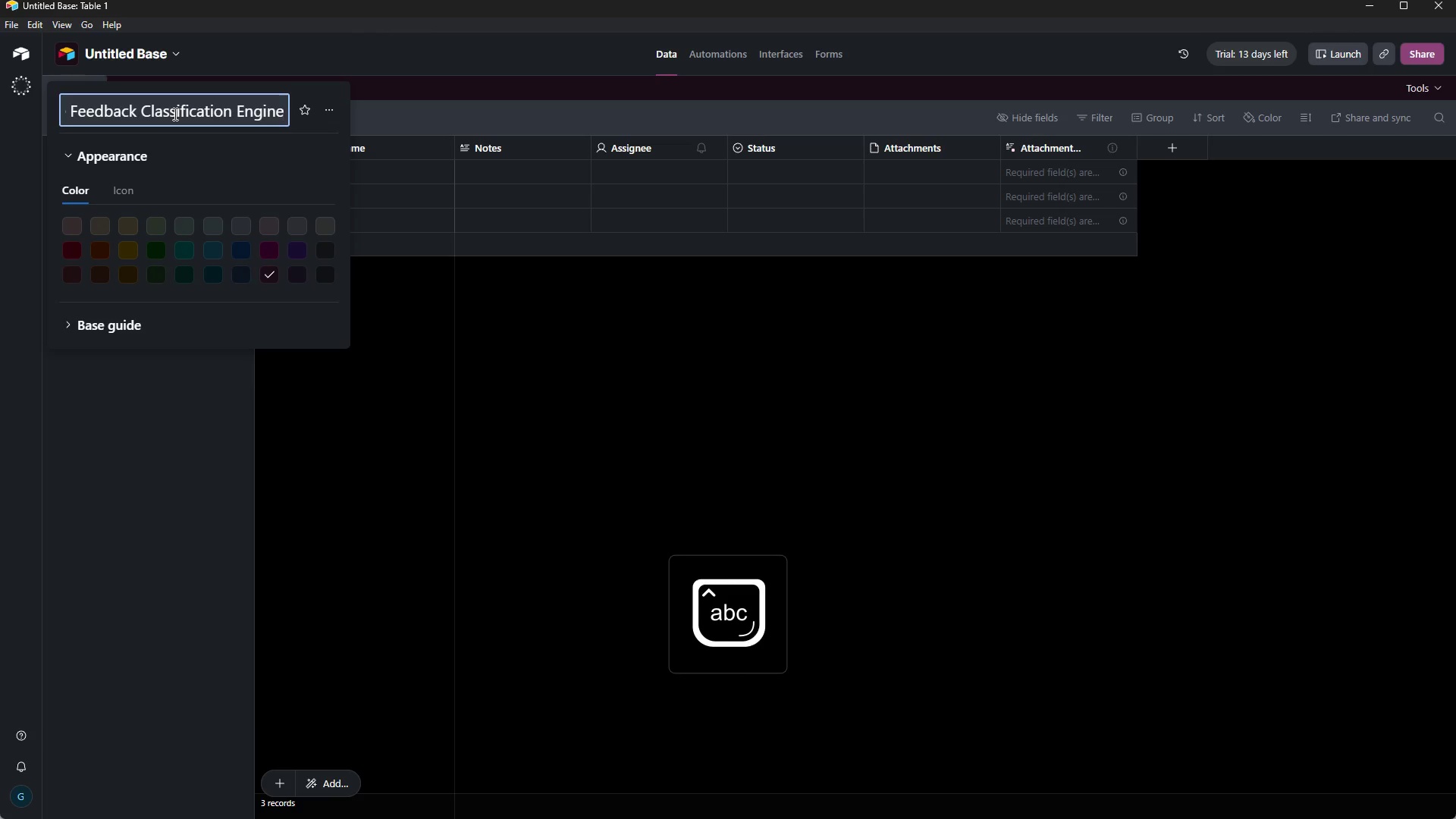 
left_click([436, 405])
 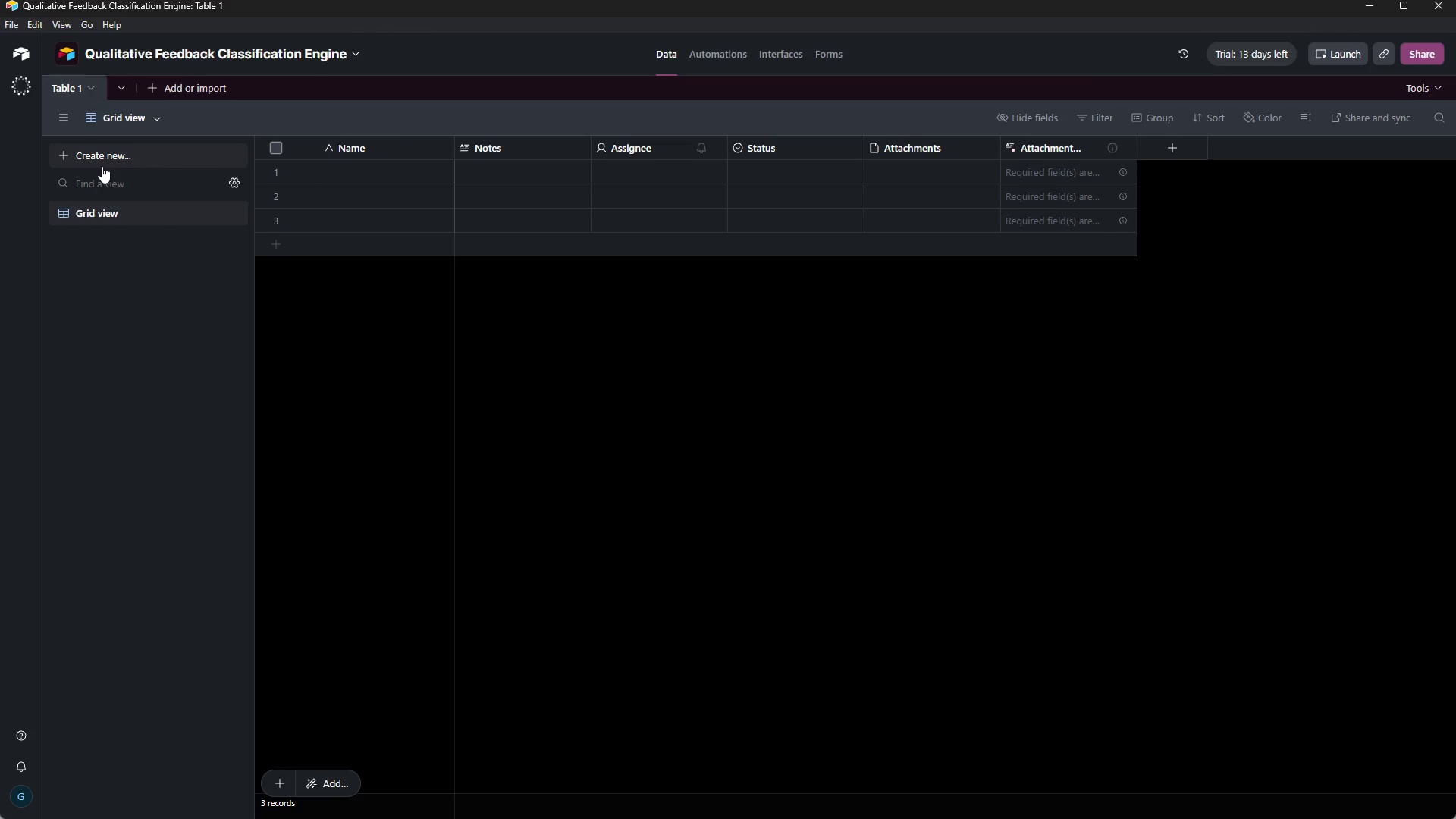 
wait(23.91)
 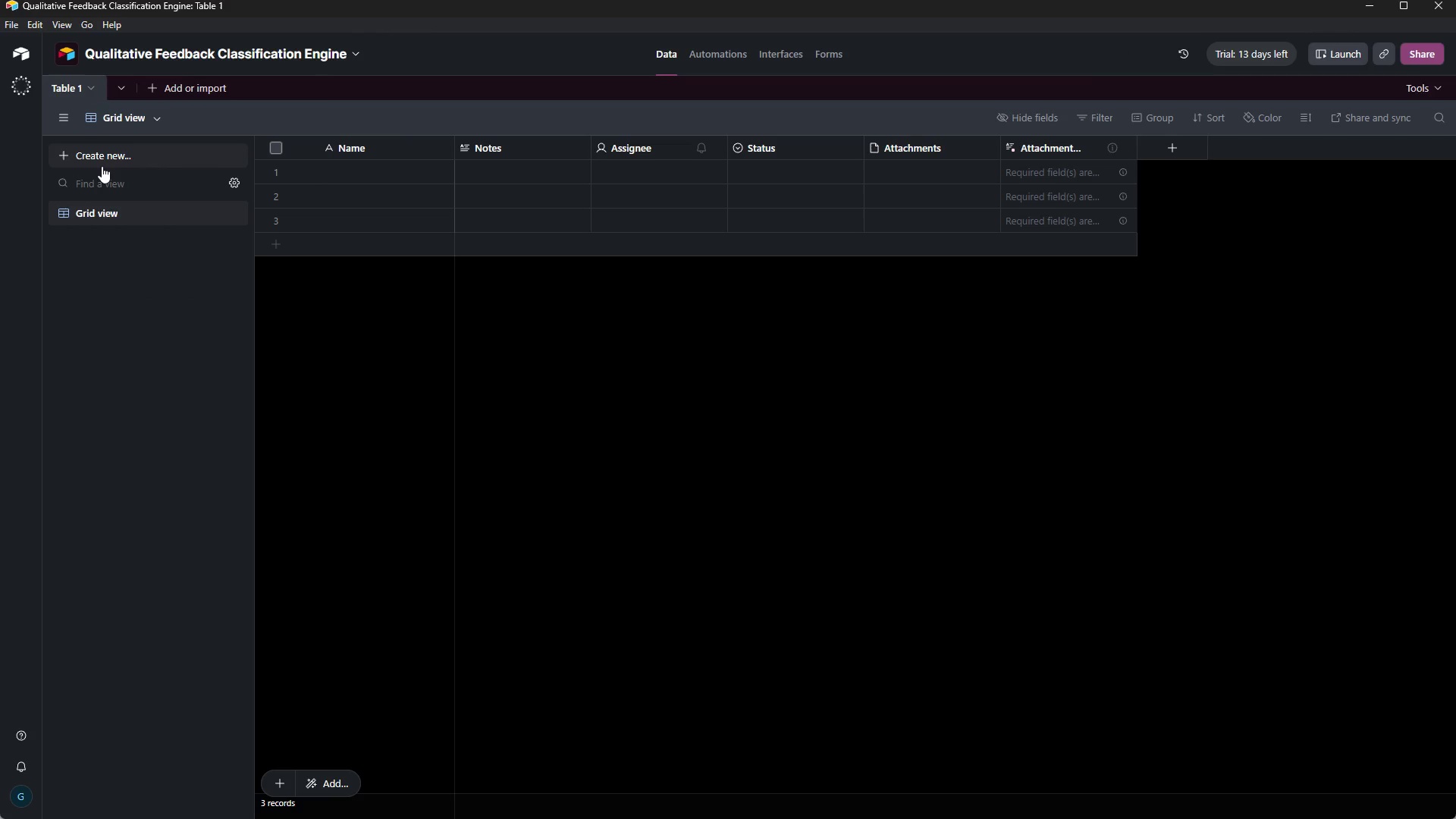 
double_click([73, 89])
 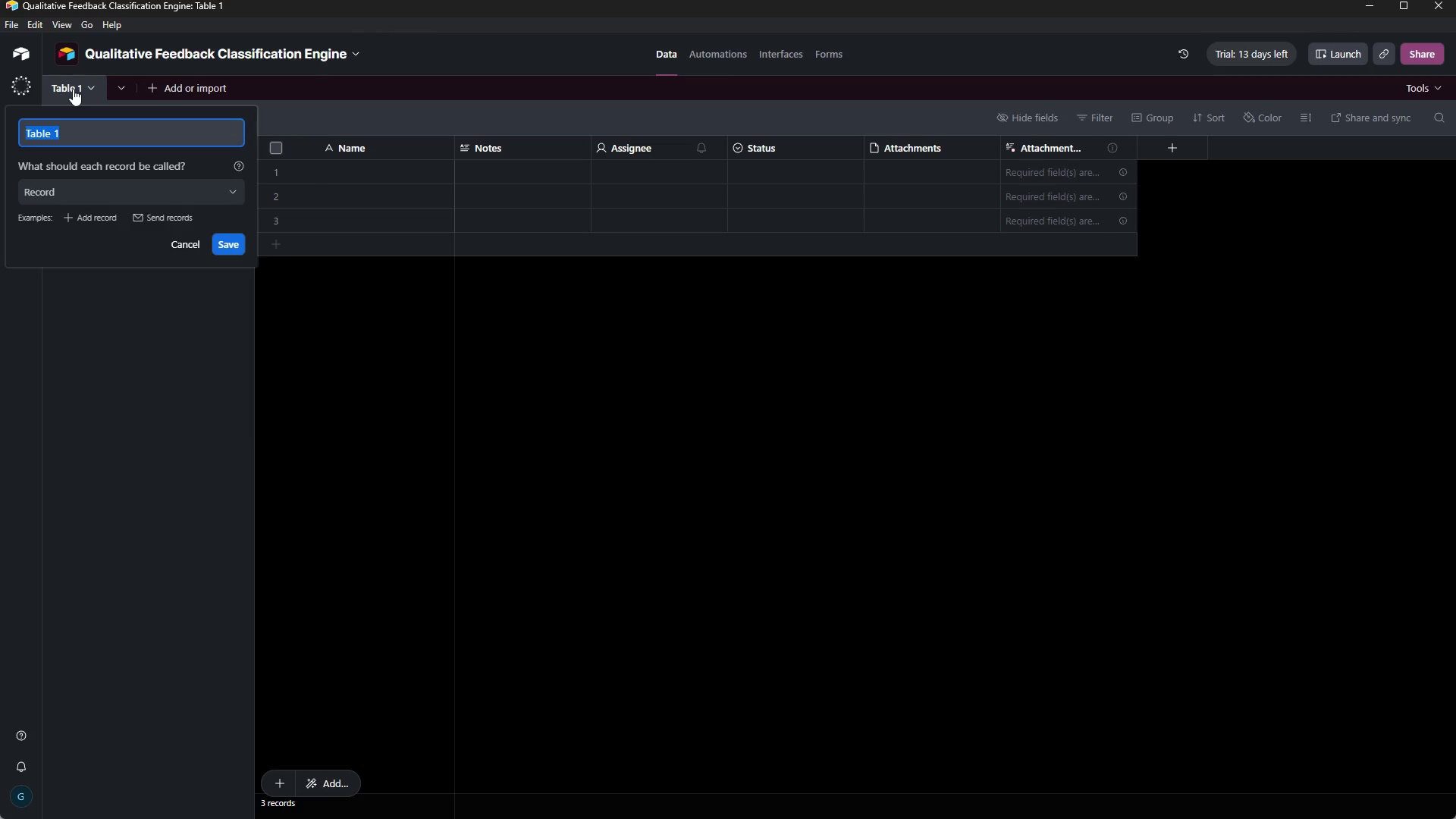 
key(Backspace)
type(Feedback Analsis)
 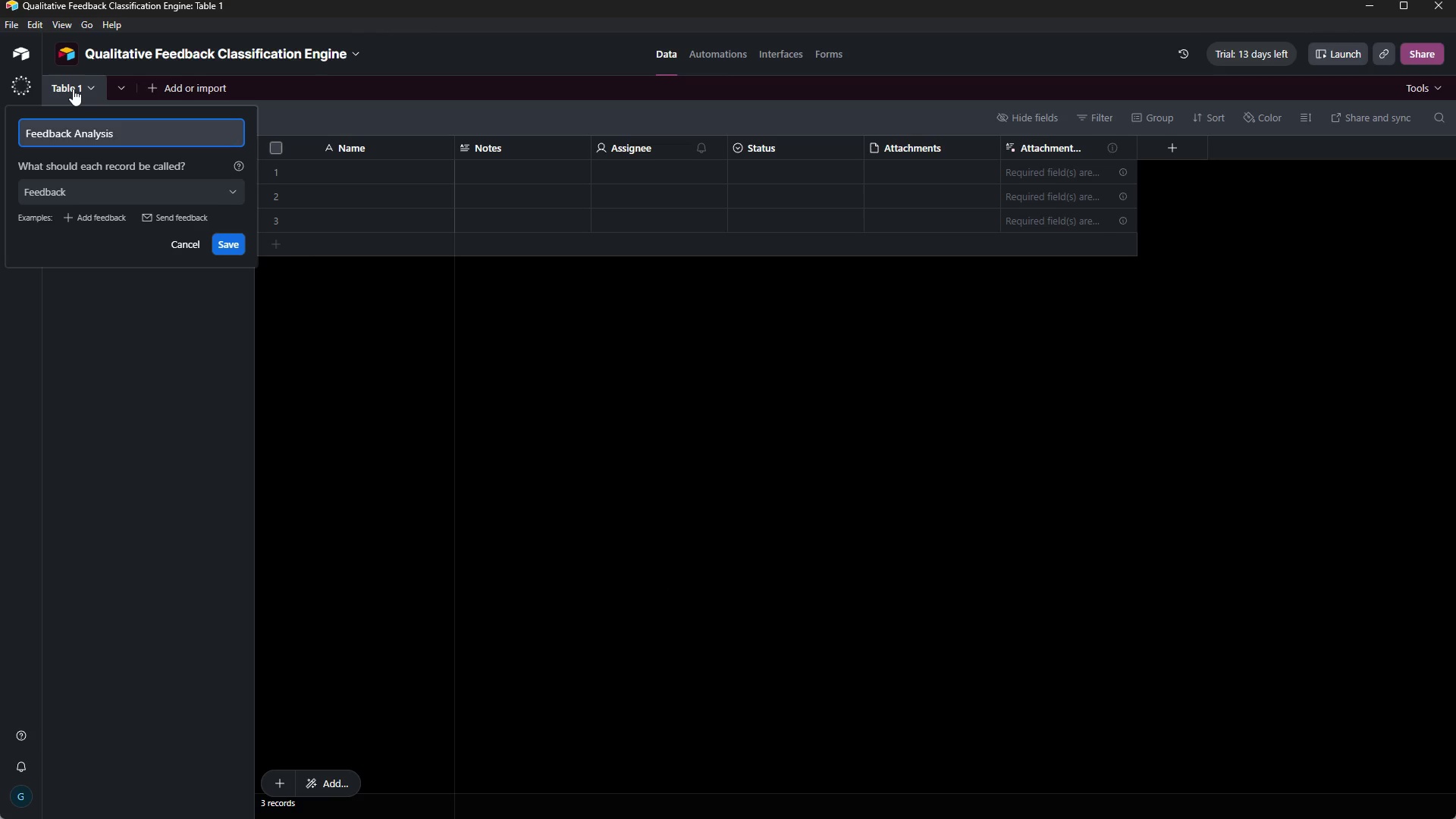 
wait(15.38)
 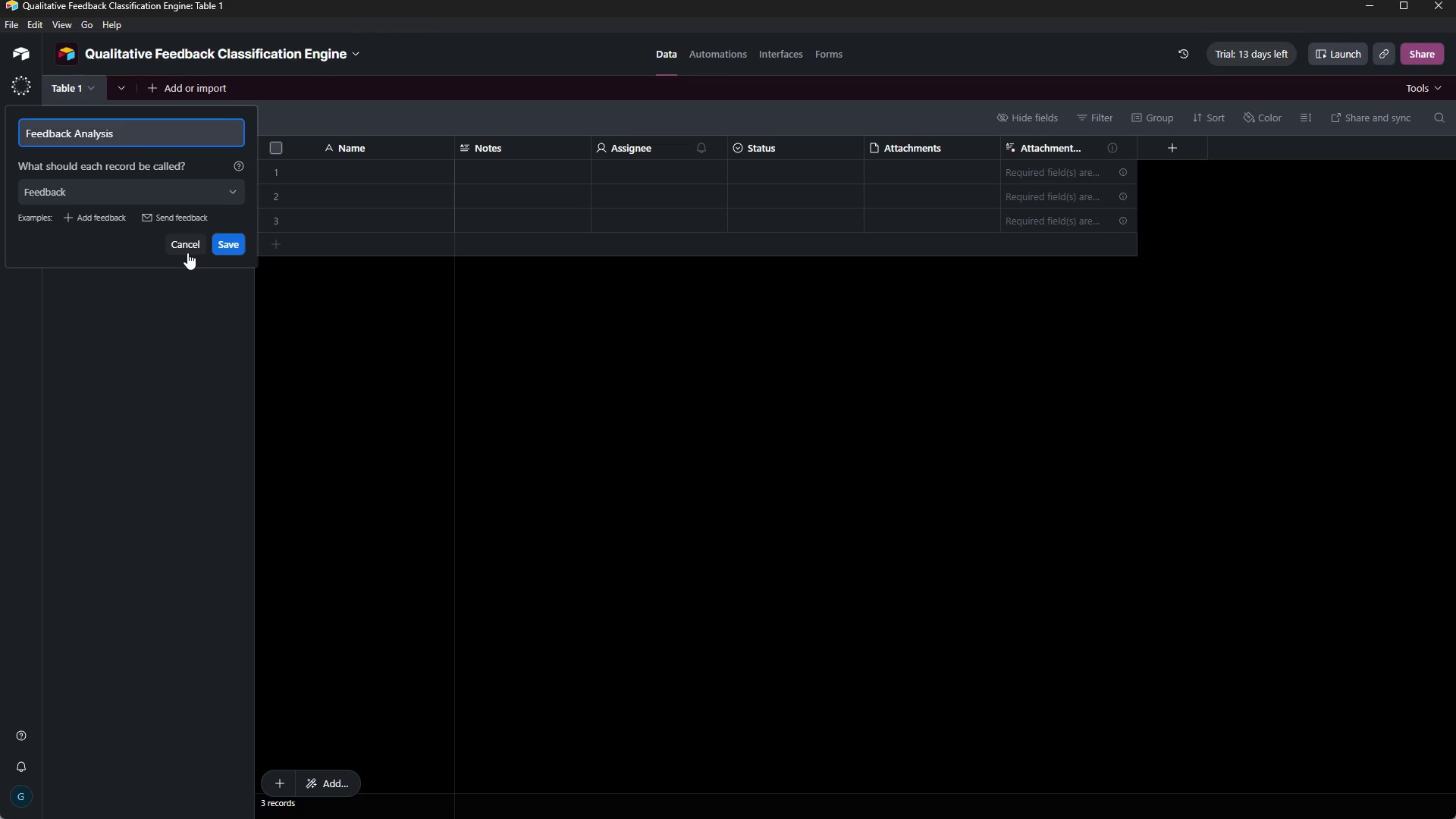 
left_click([236, 246])
 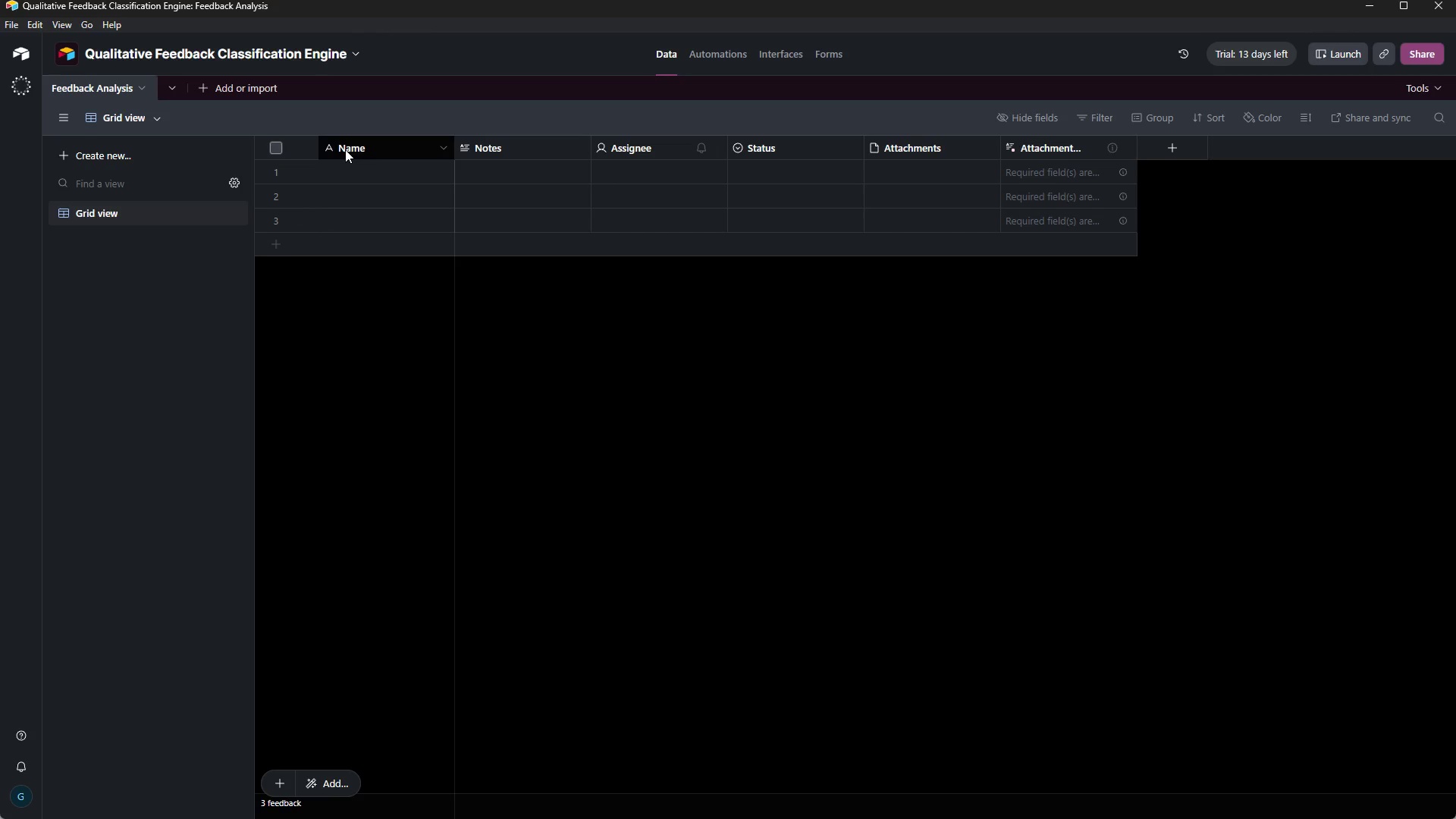 
wait(26.84)
 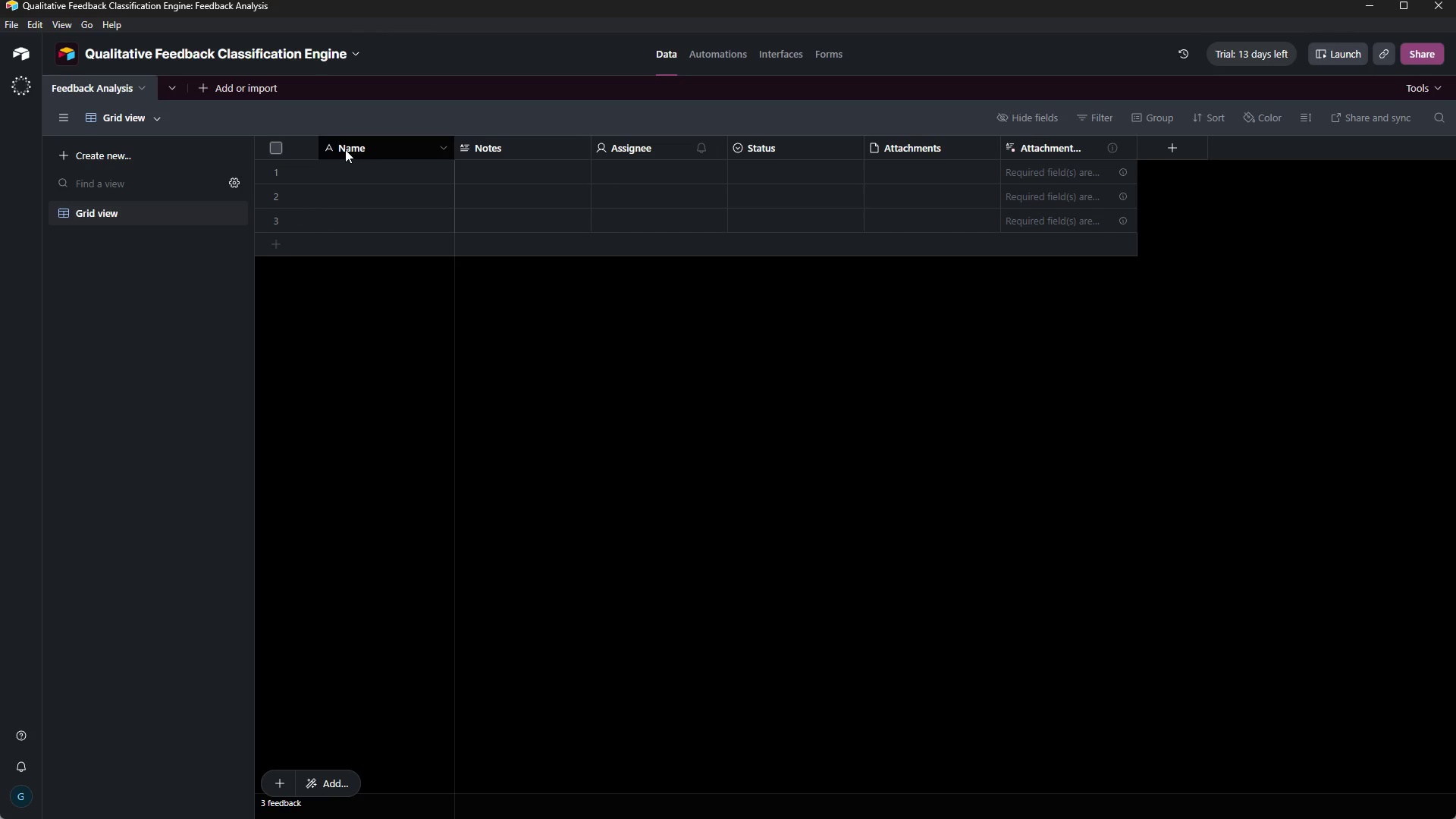 
left_click([1058, 797])
 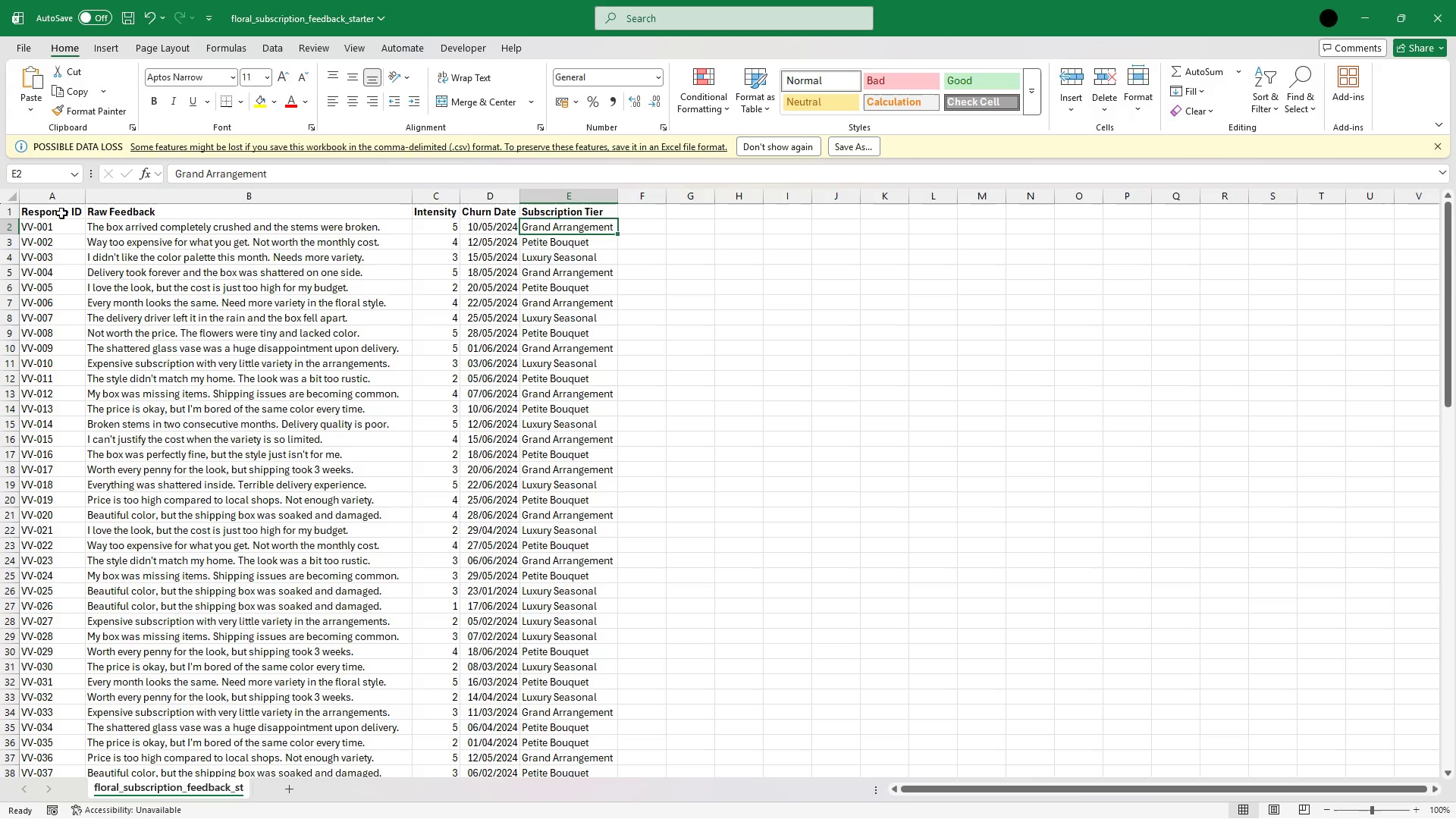 
left_click([58, 207])
 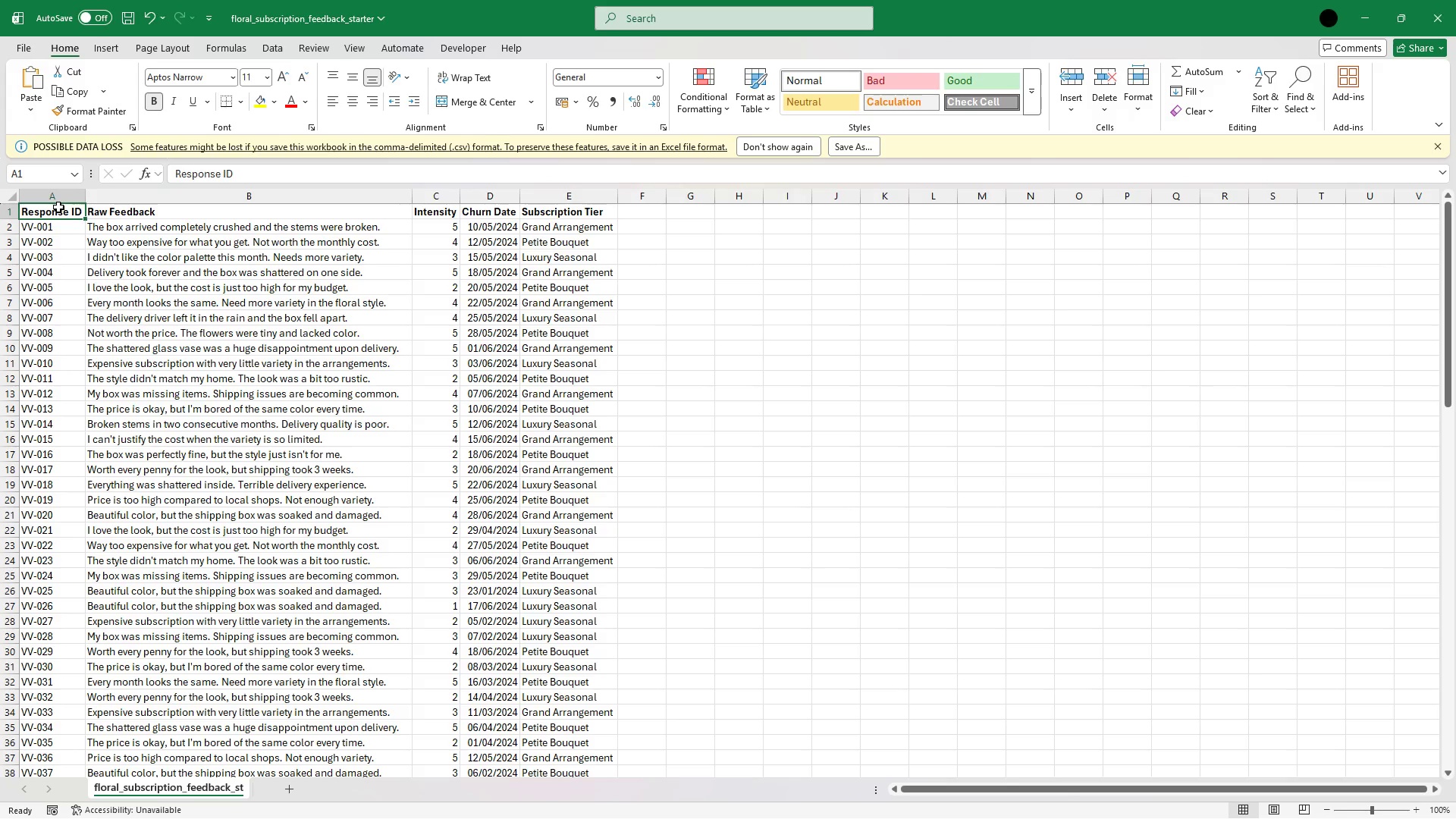 
key(Control+C)
 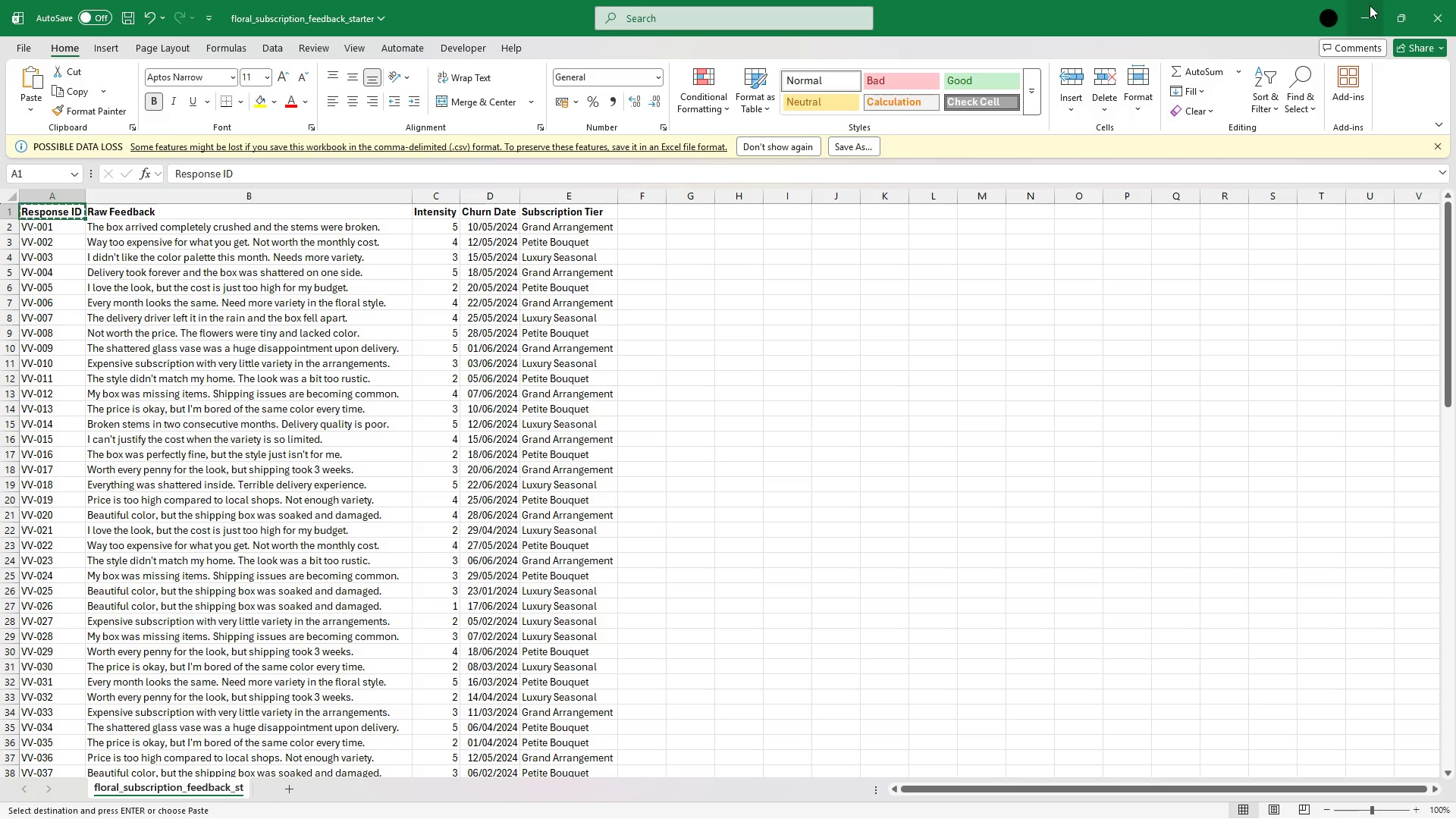 
wait(8.86)
 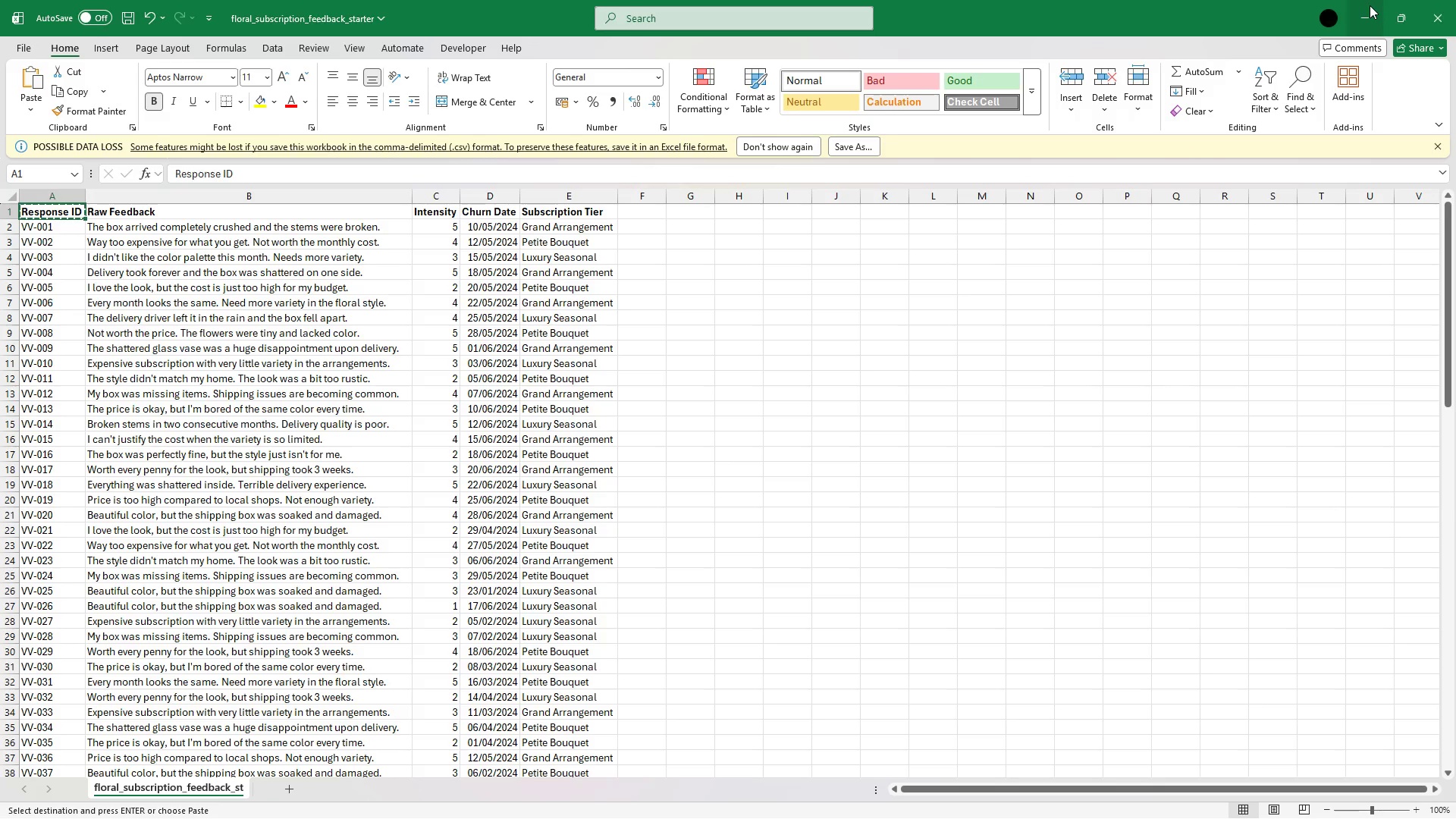 
left_click([1371, 3])
 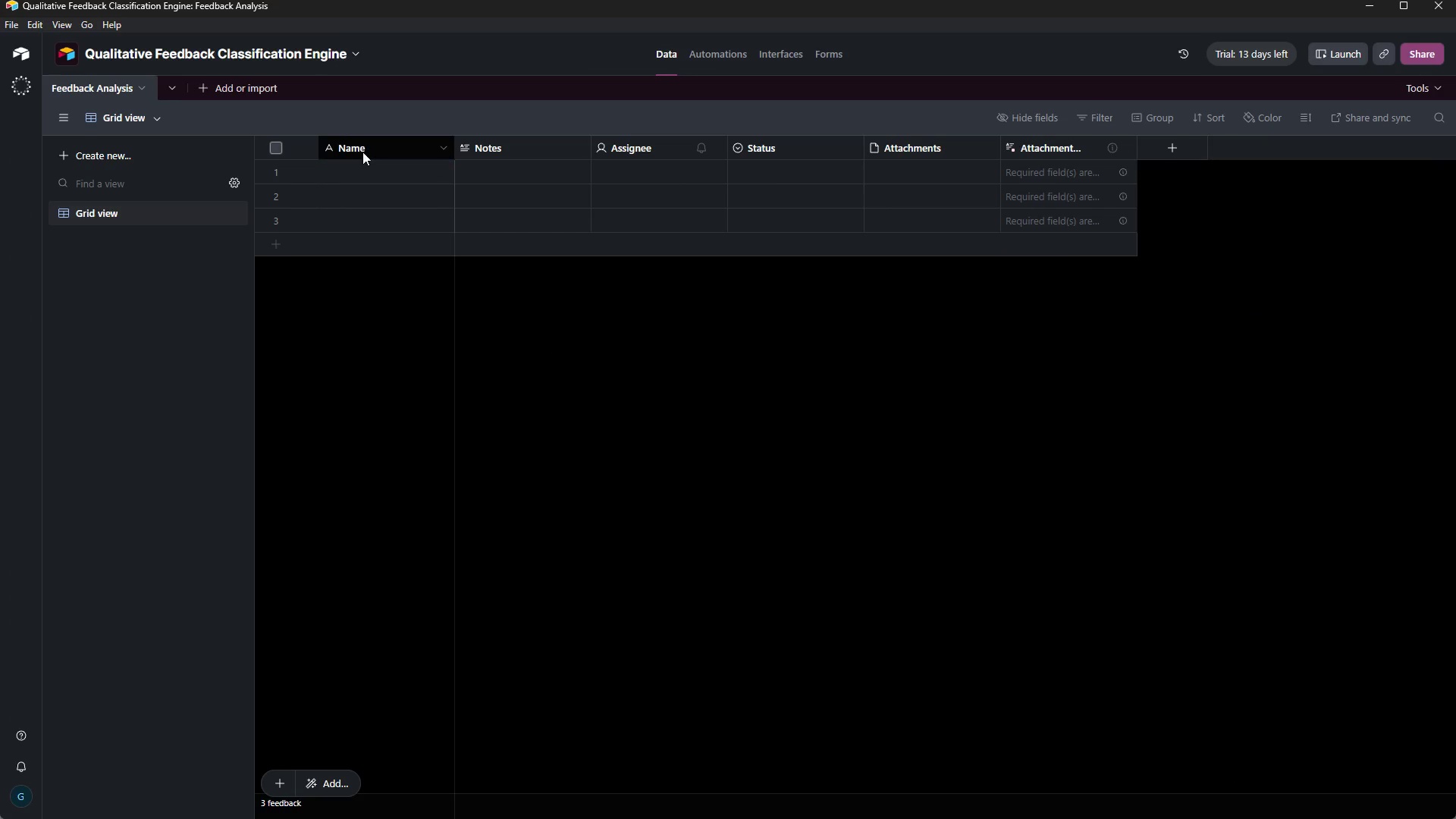 
double_click([362, 151])
 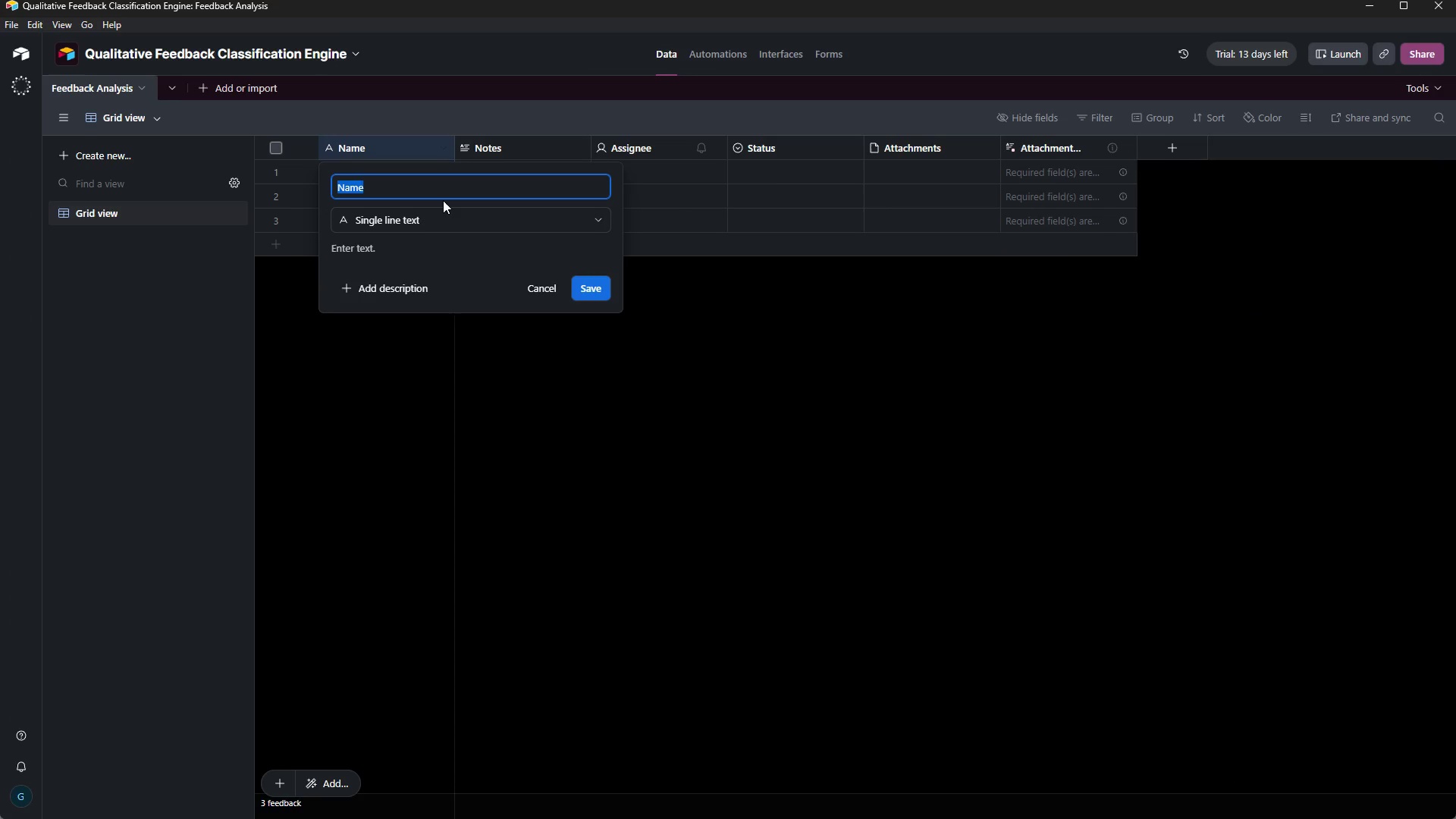 
key(Control+V)
 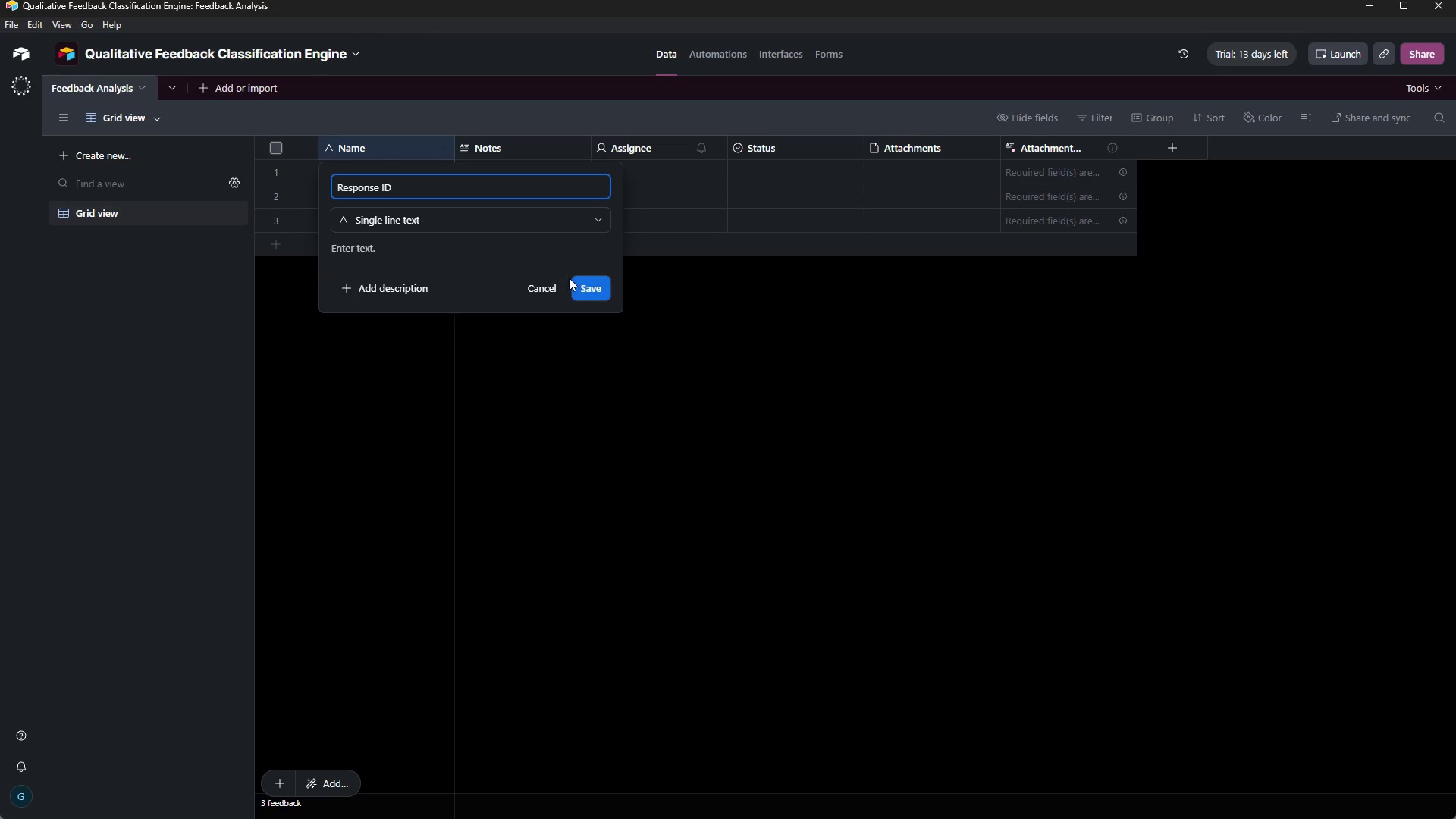 
left_click([602, 290])
 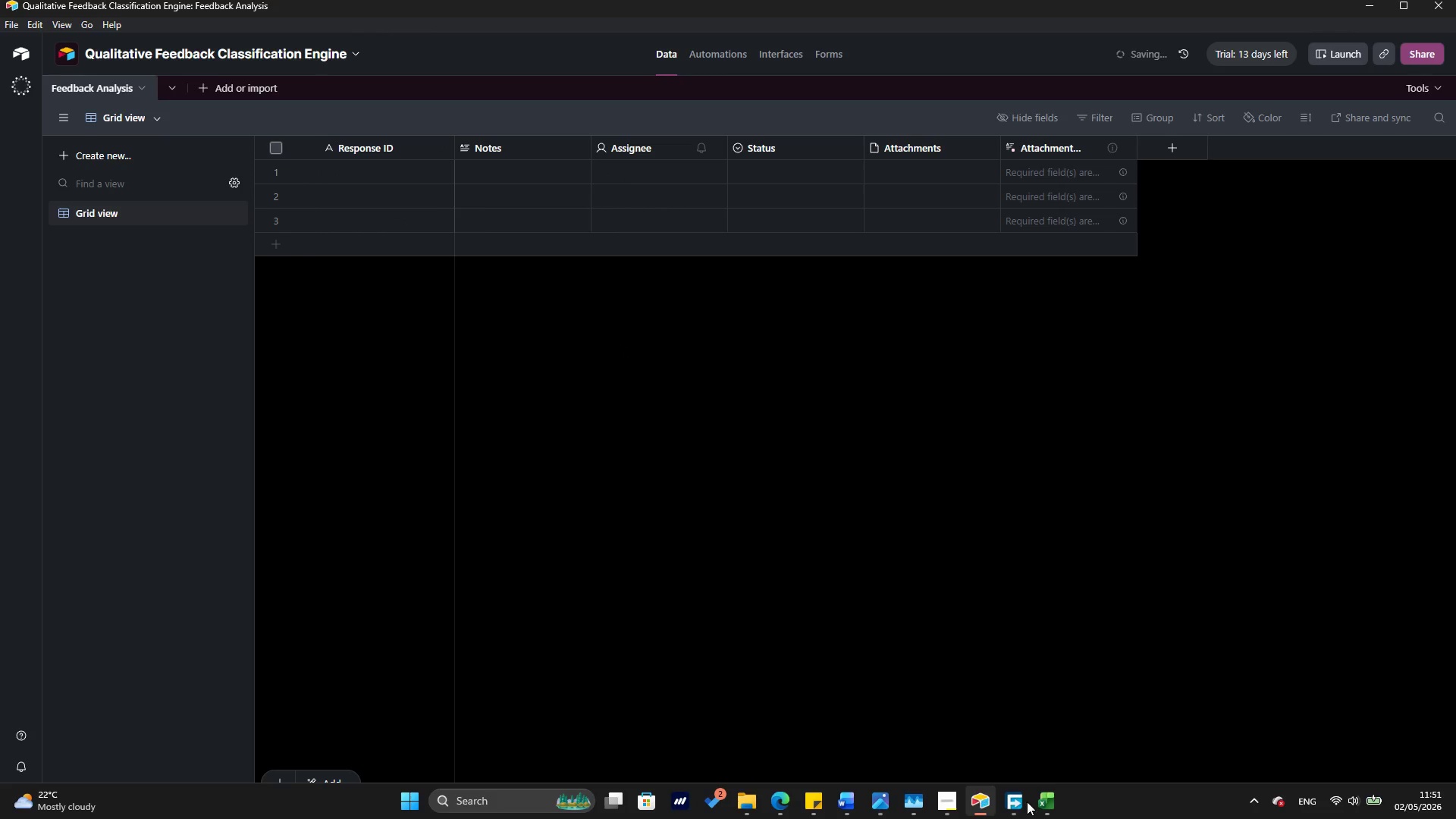 
left_click([1053, 802])
 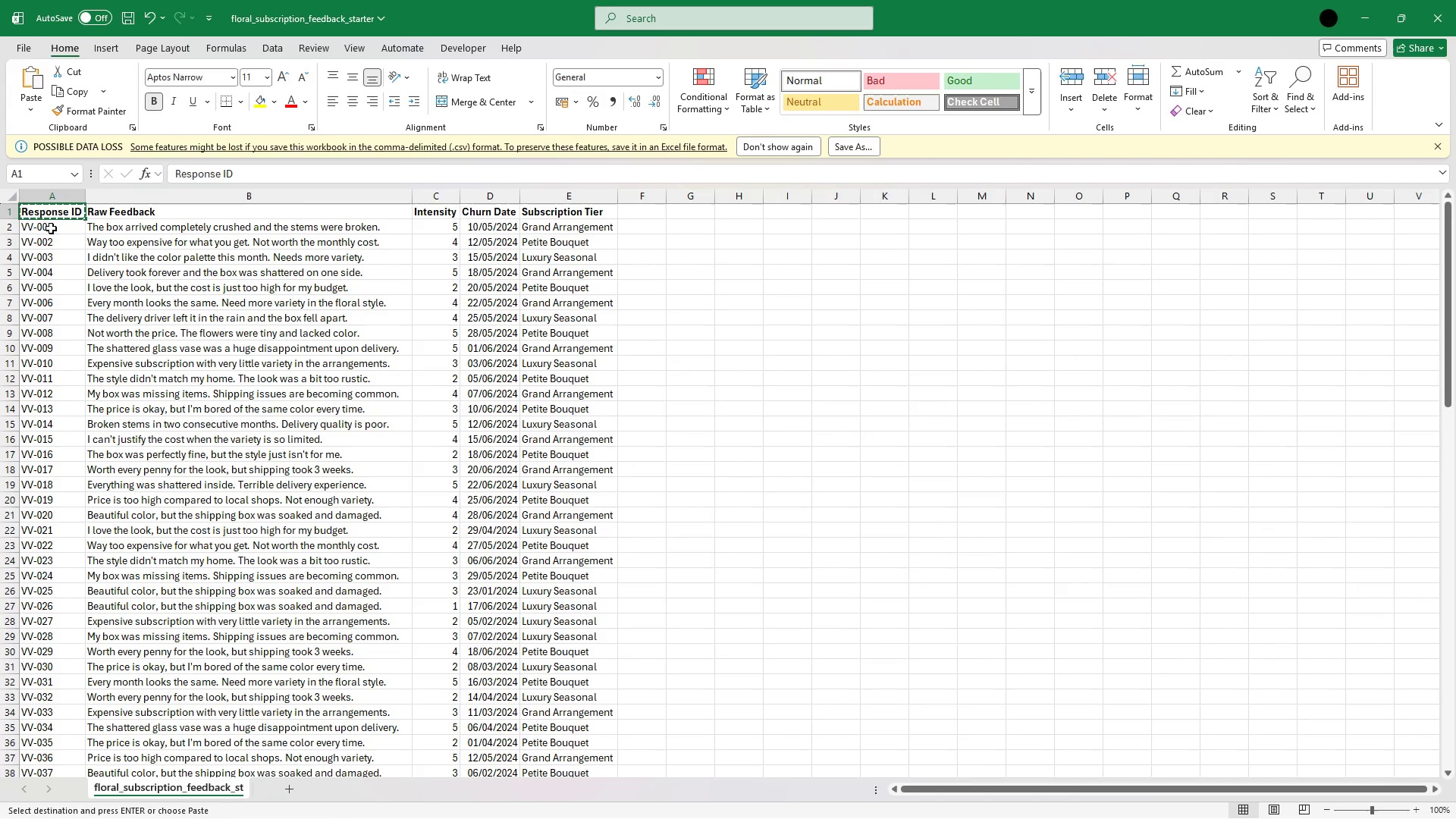 
left_click([52, 228])
 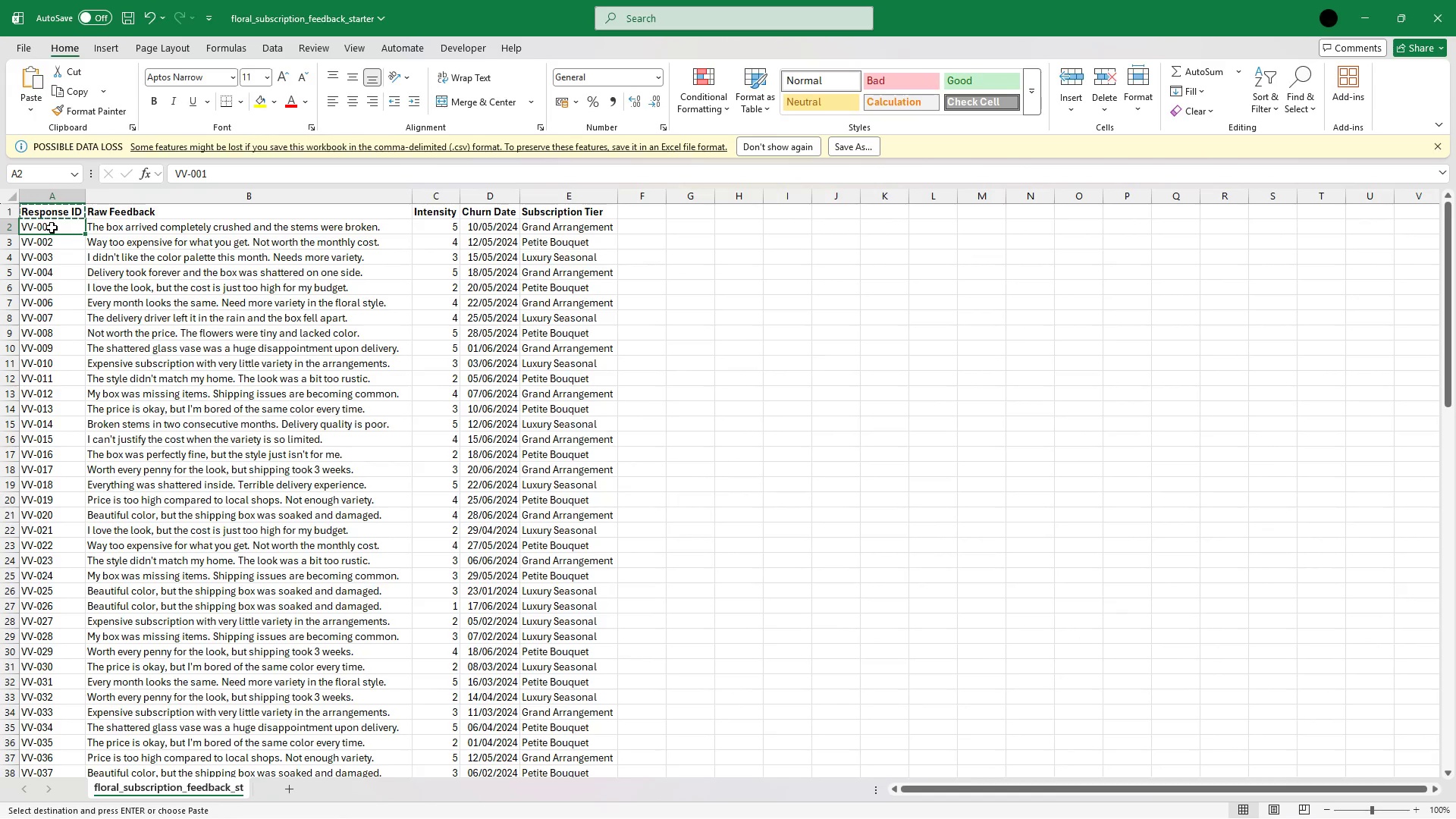 
key(Escape)
 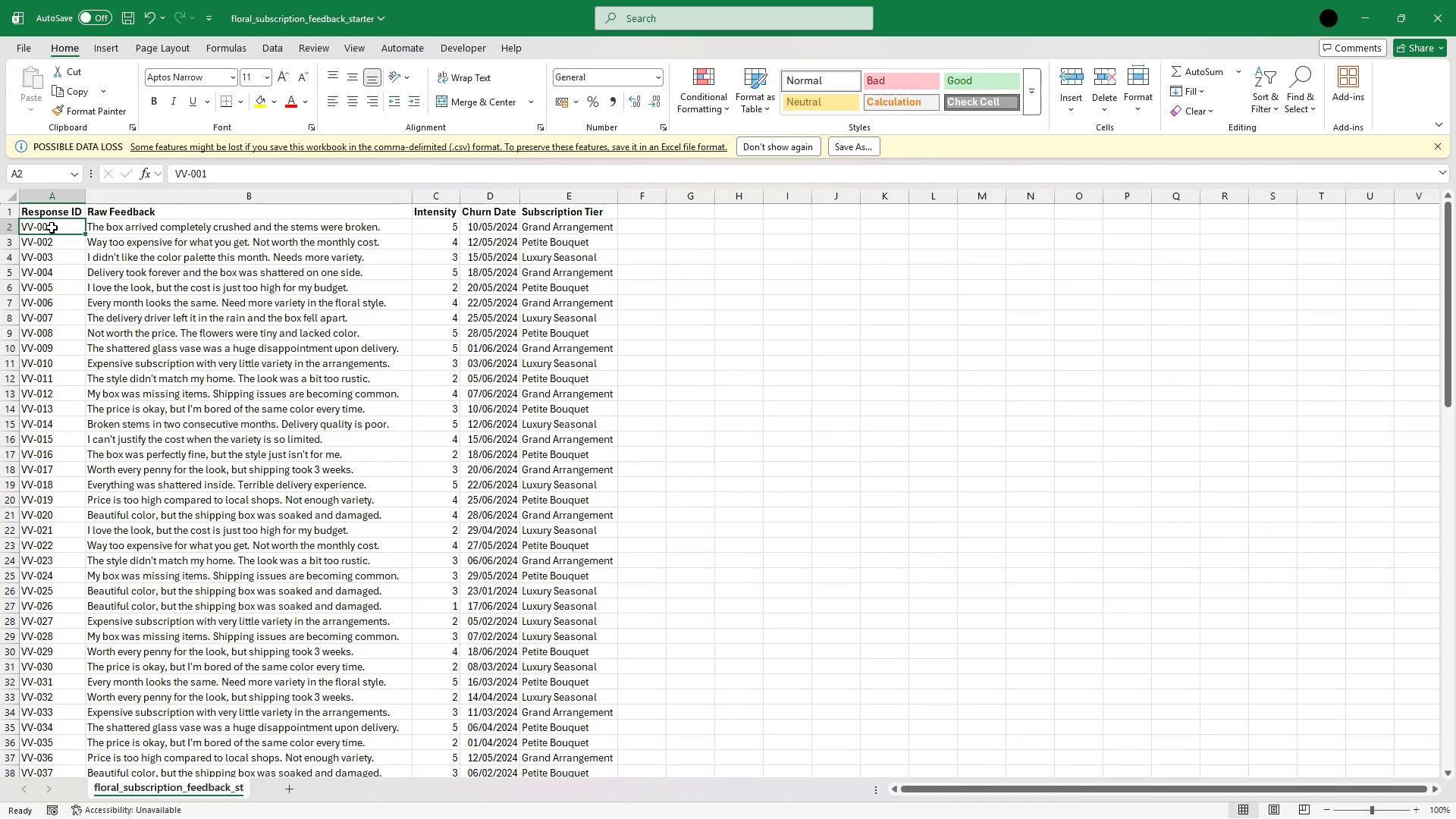 
hold_key(key=ArrowDown, duration=1.5)
 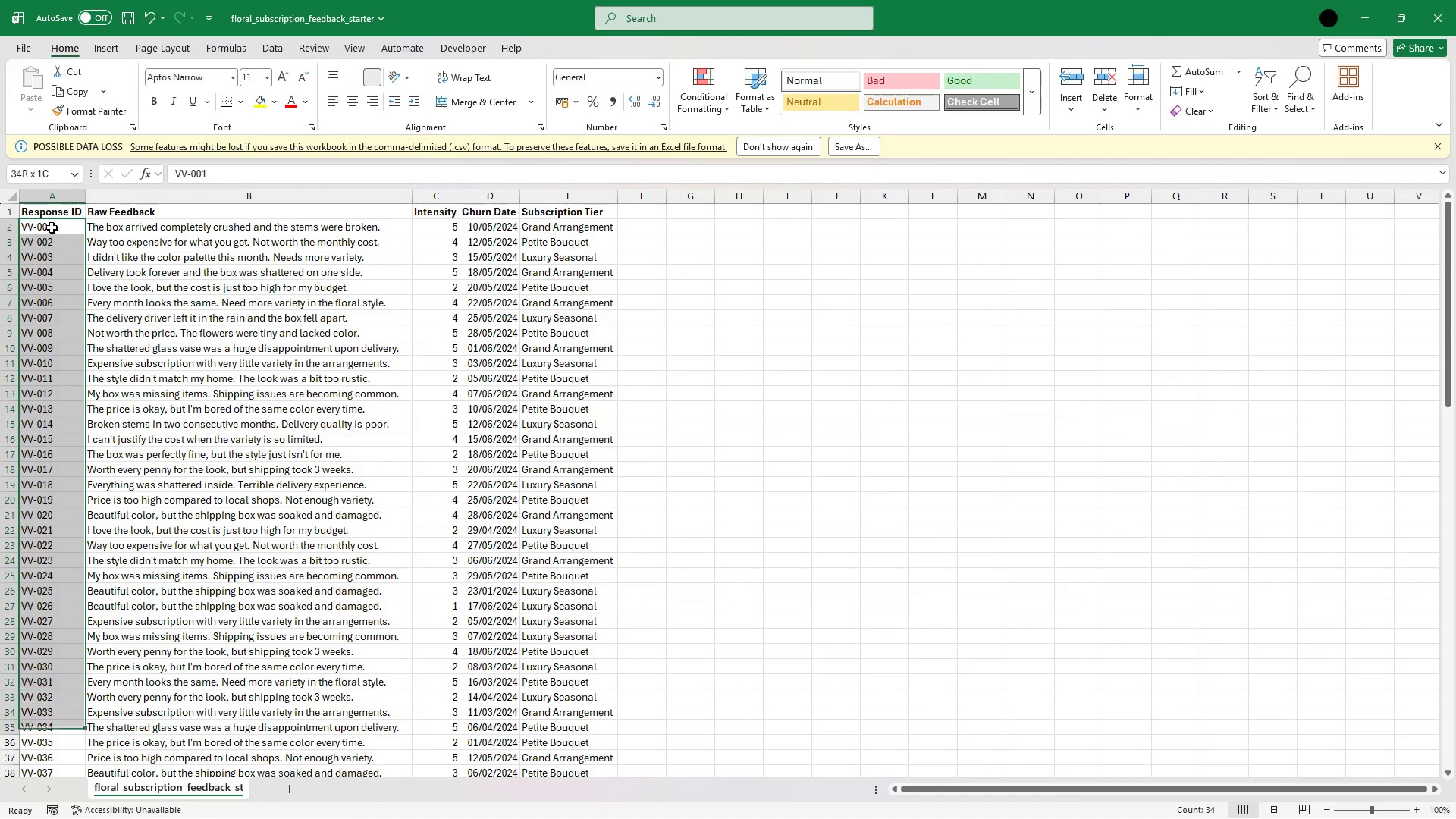 
key(Shift+ArrowDown)
 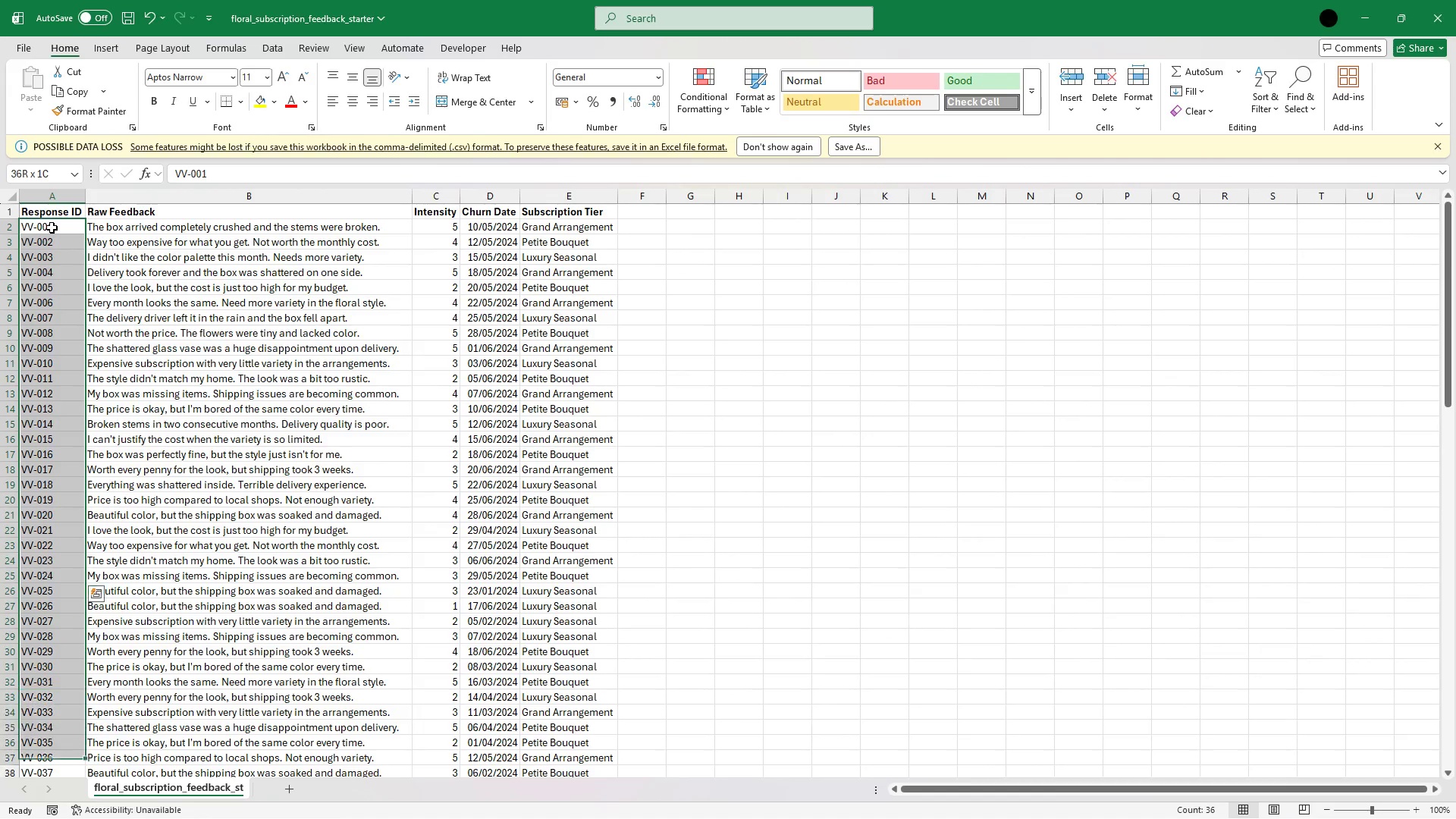 
key(Shift+ArrowDown)
 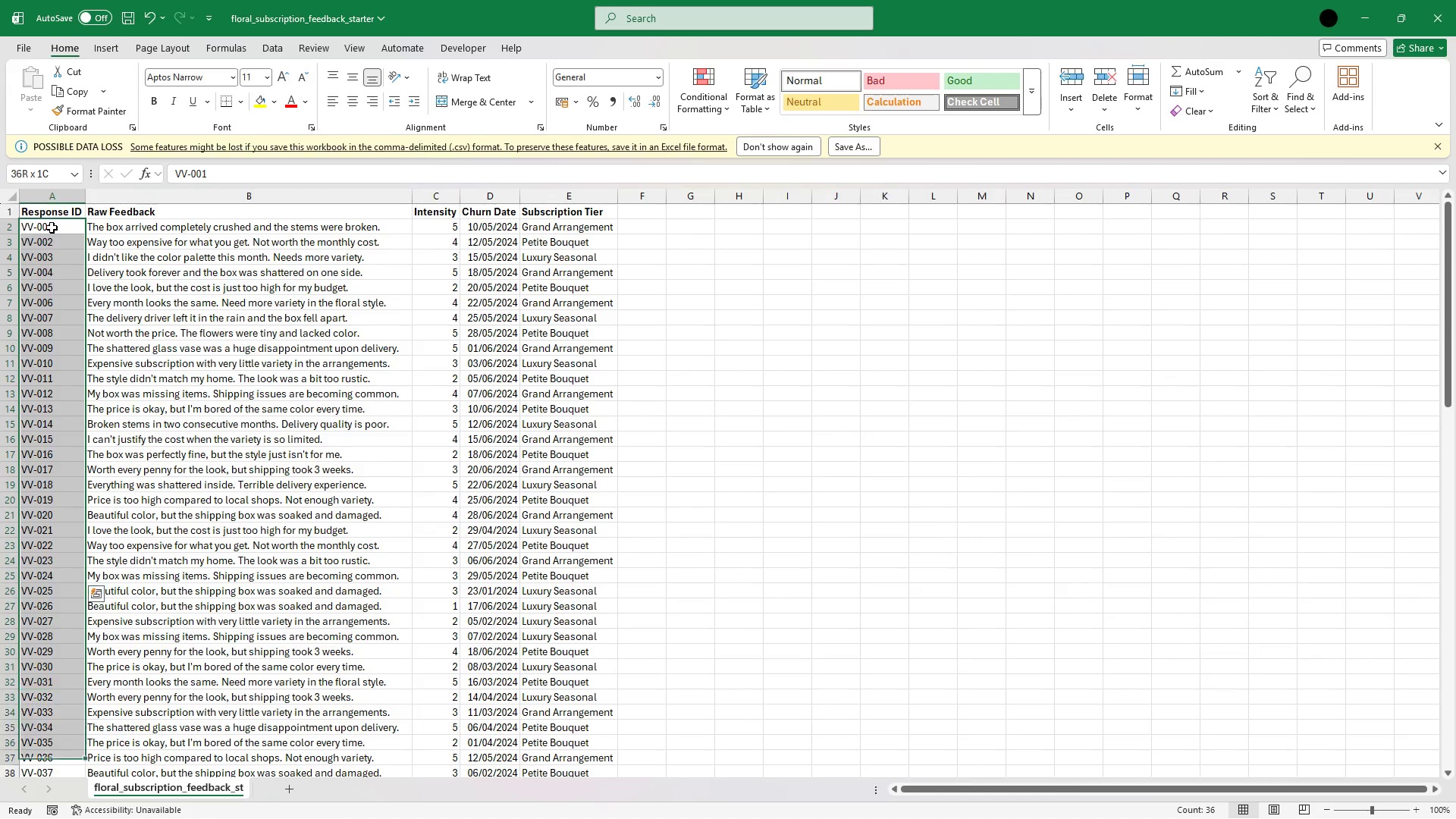 
key(Shift+ArrowDown)
 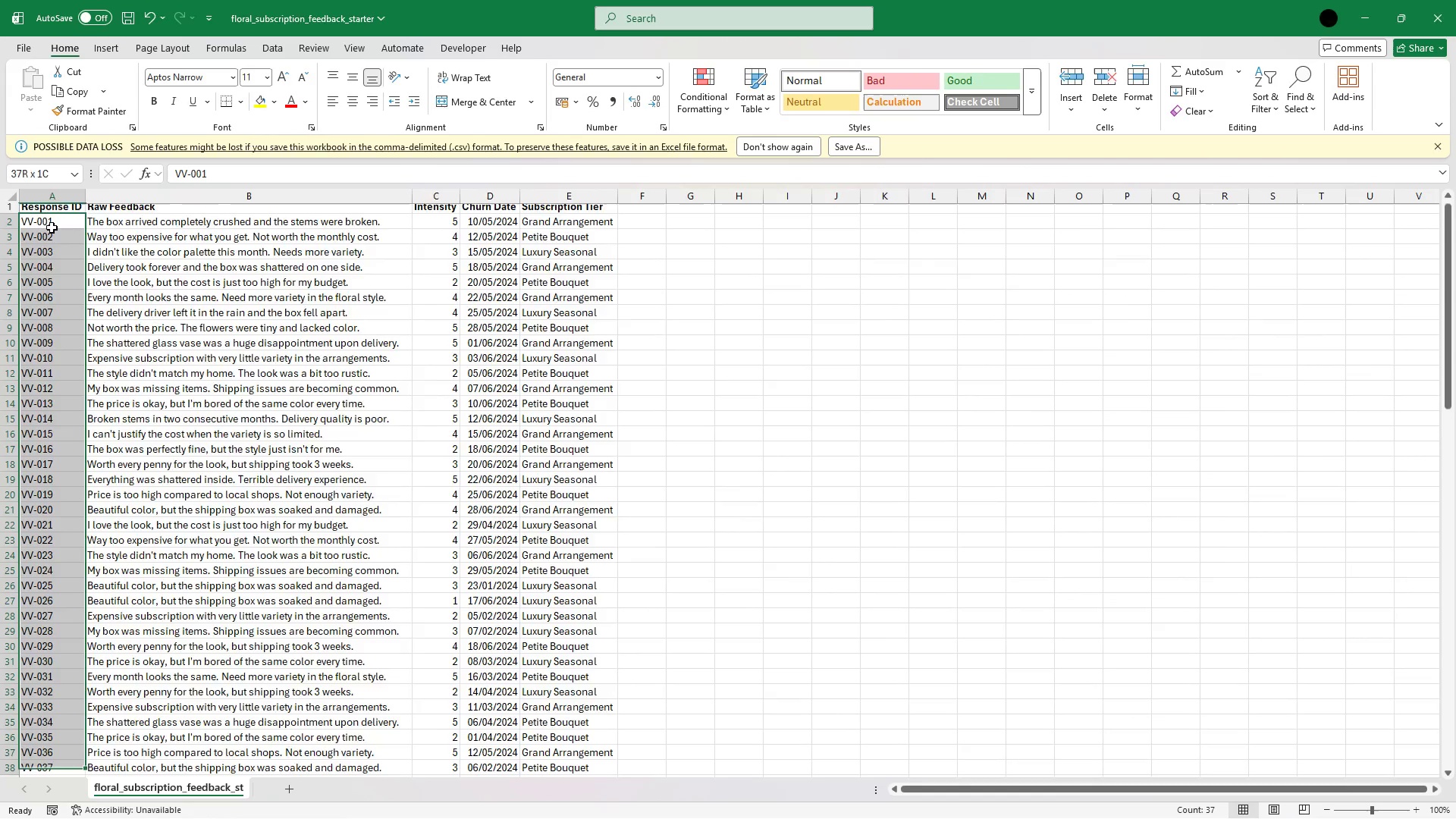 
hold_key(key=ArrowDown, duration=0.34)
 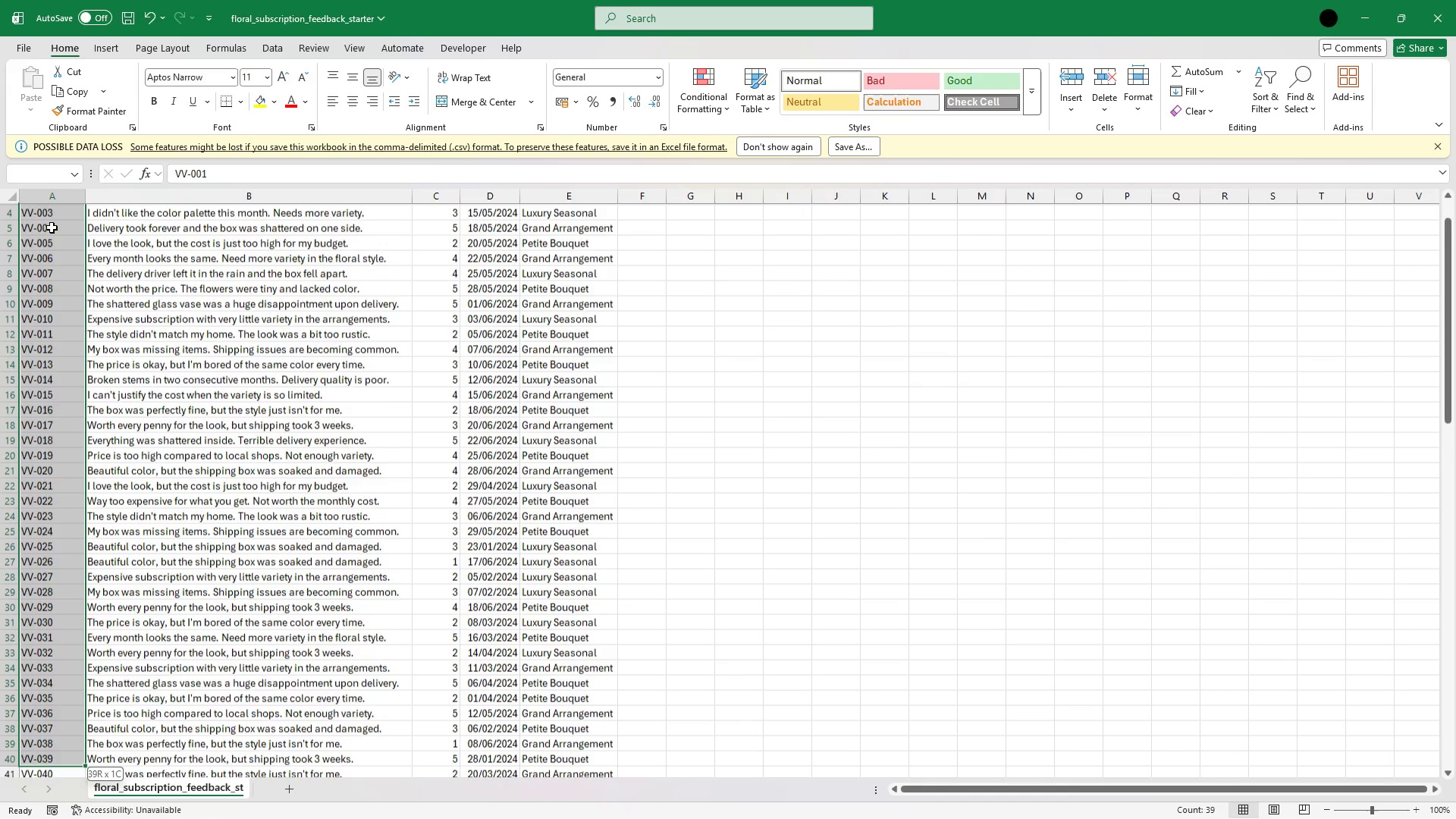 
key(Shift+ArrowDown)
 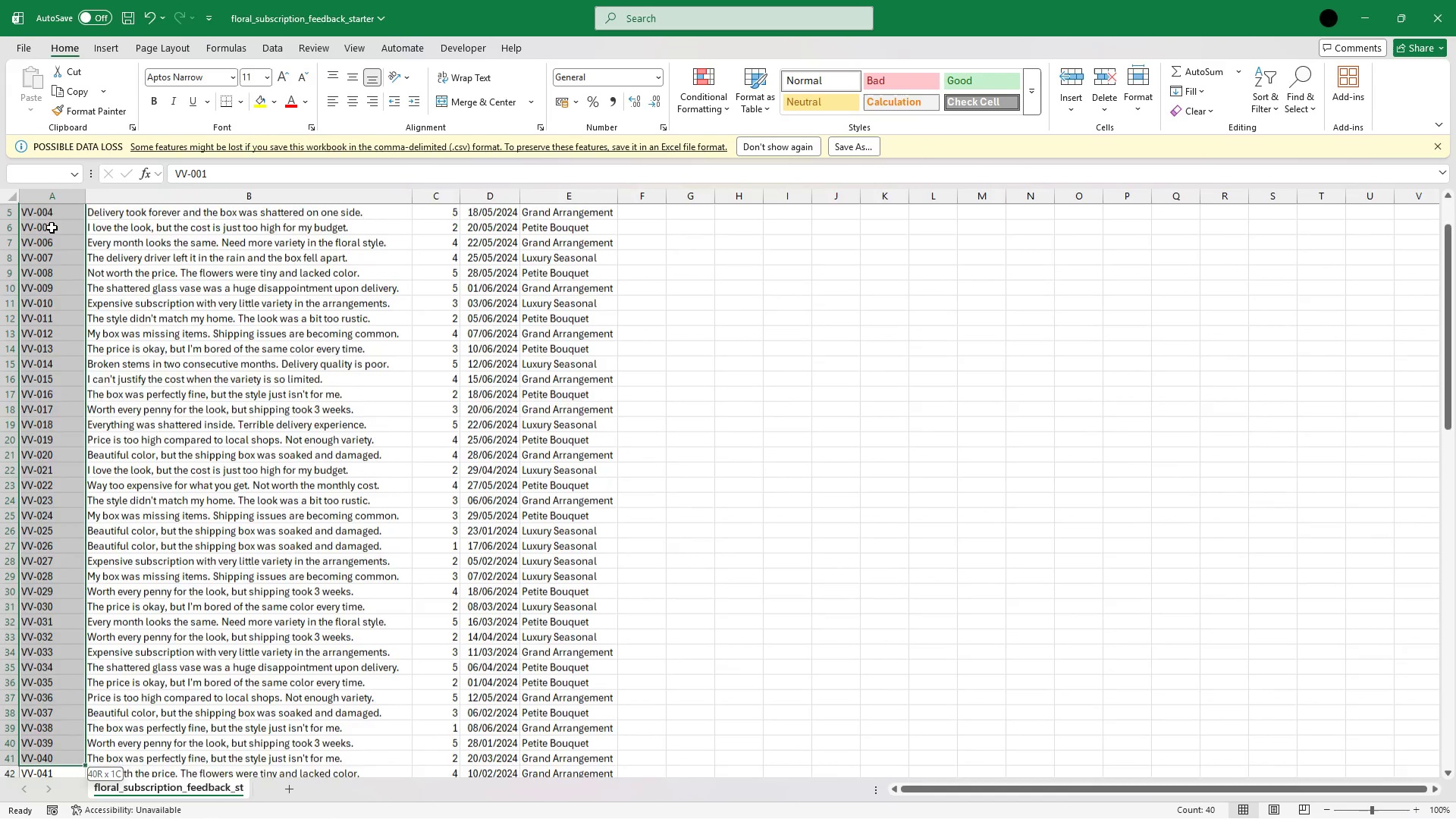 
key(Shift+ArrowDown)
 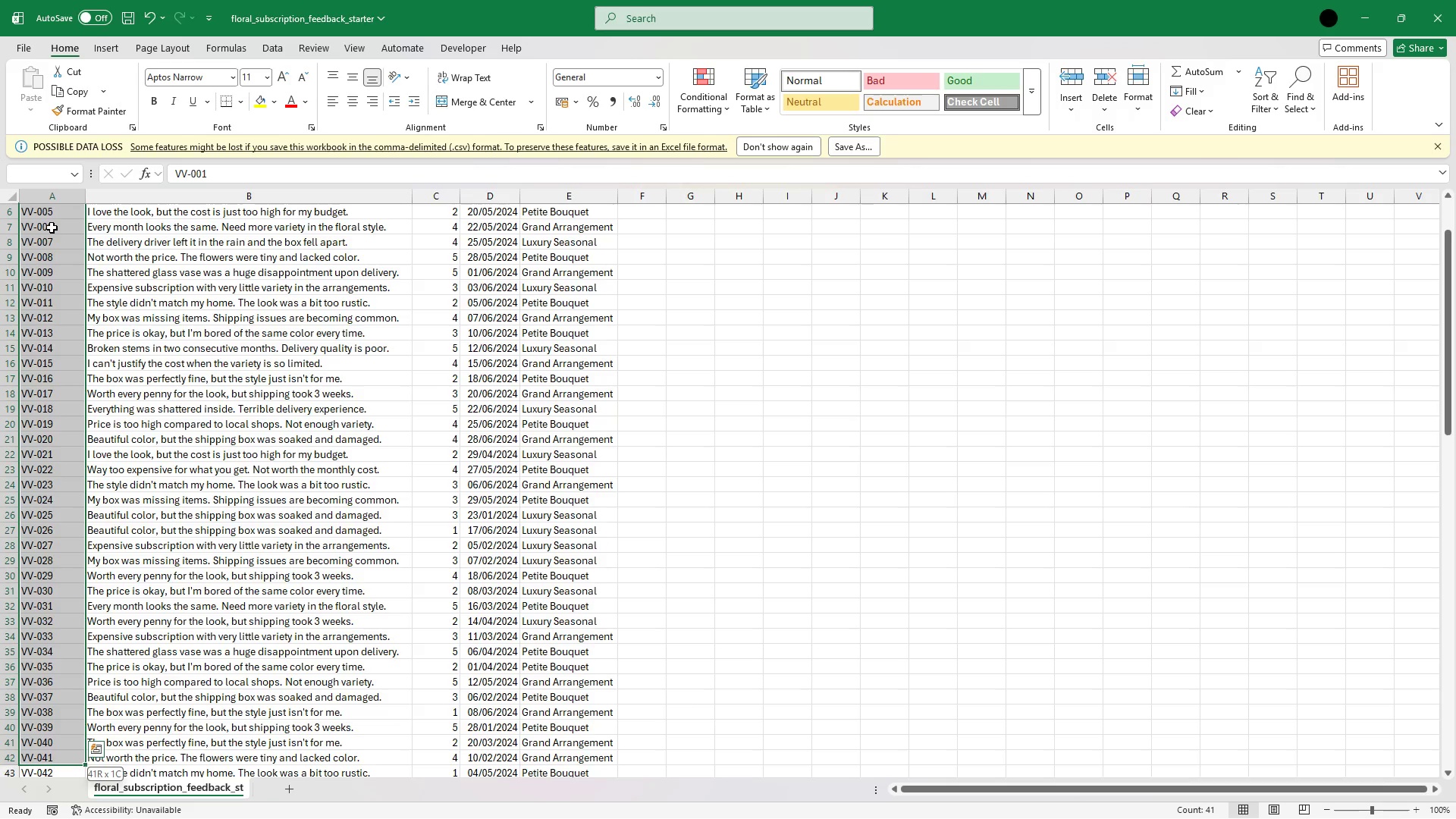 
key(Shift+ArrowDown)
 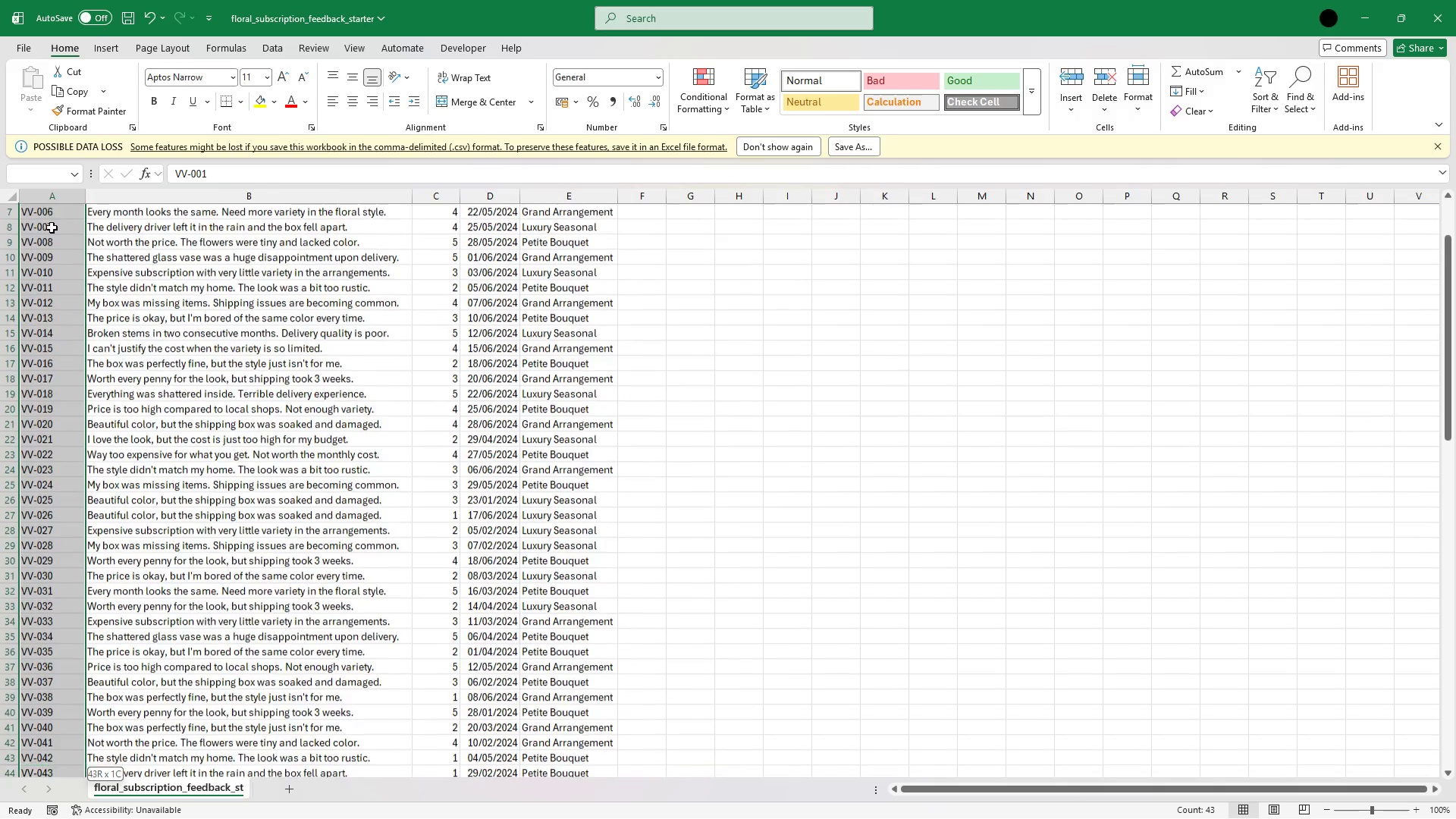 
key(Shift+ArrowDown)
 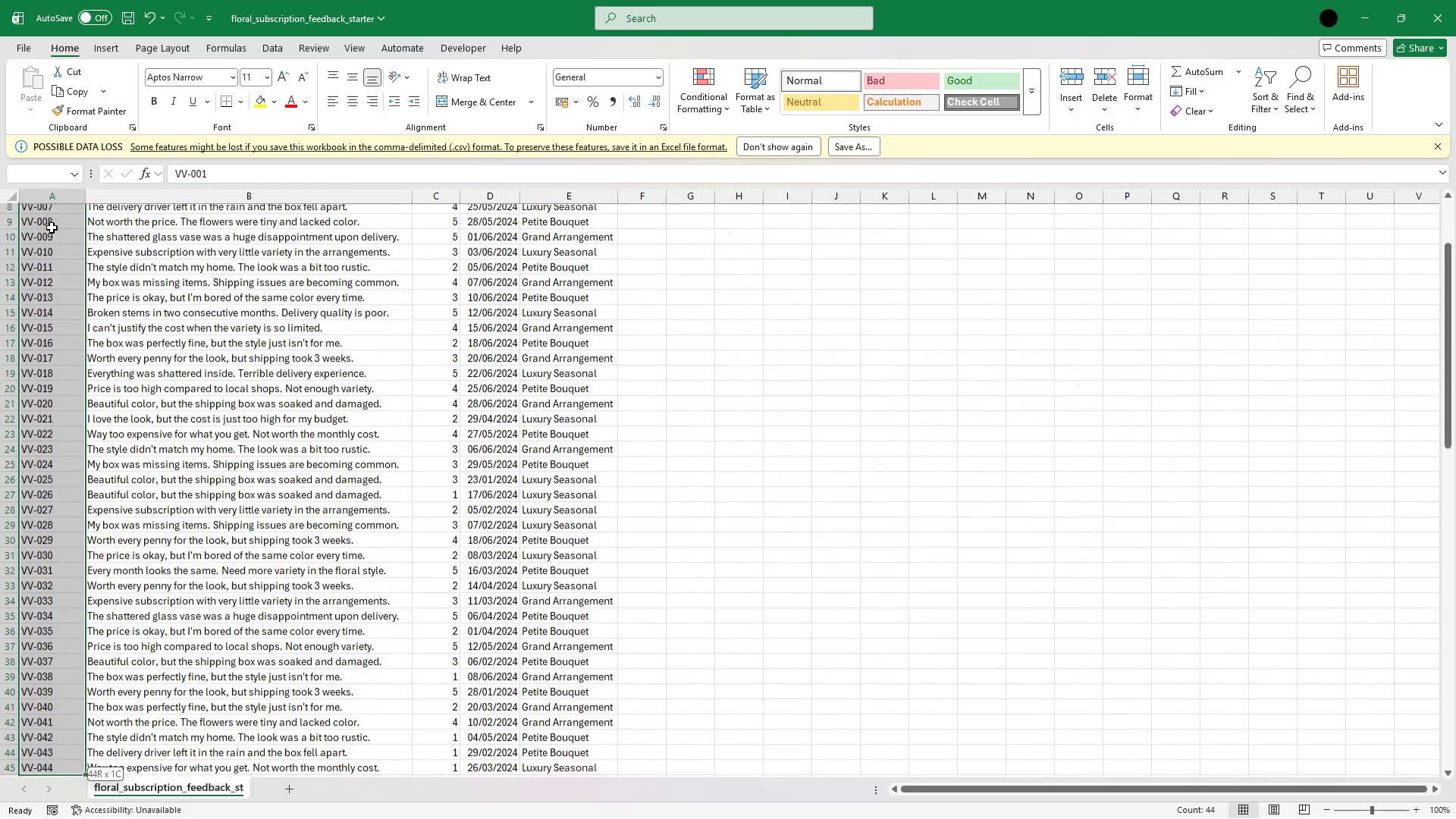 
key(Shift+ArrowDown)
 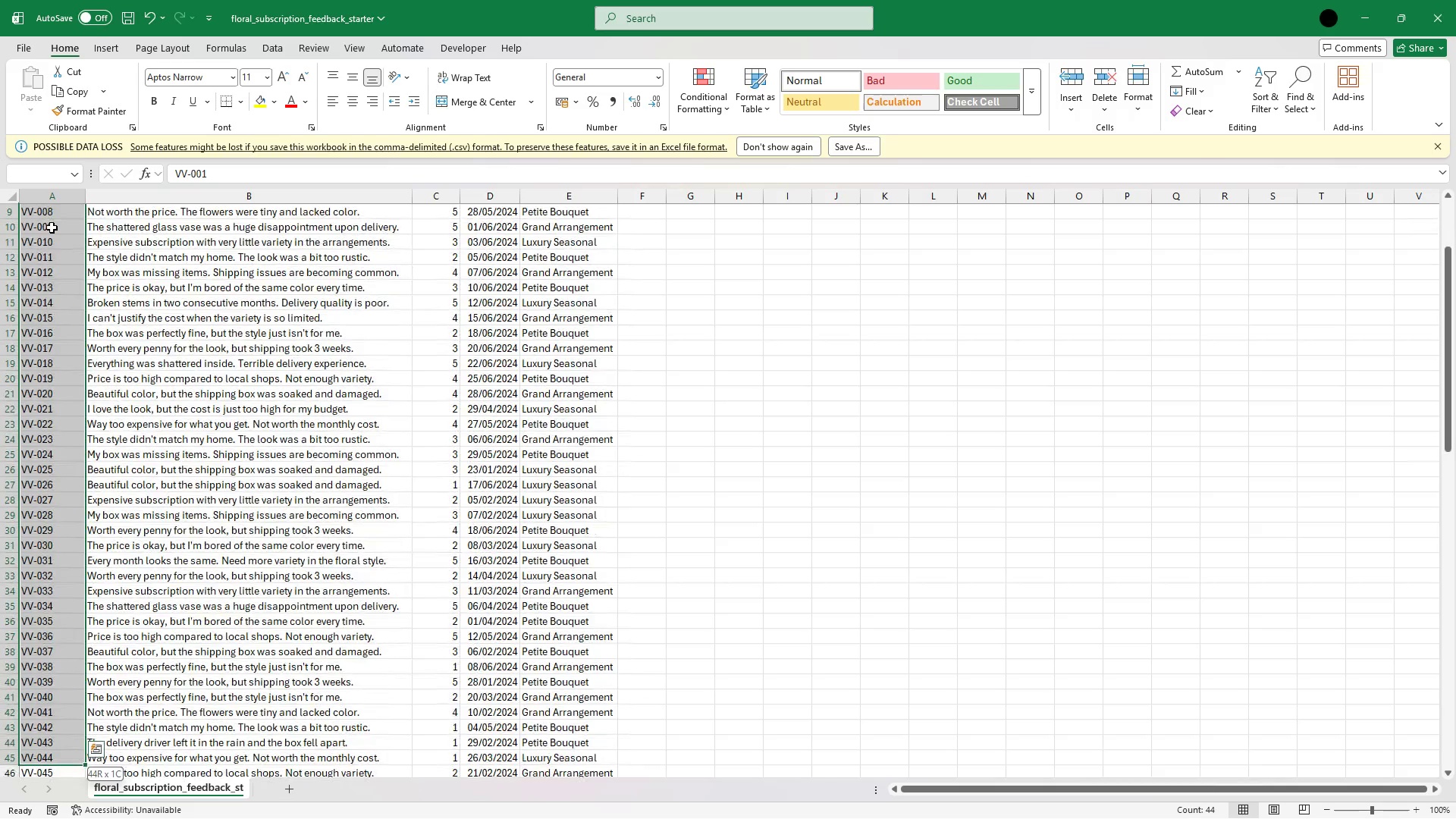 
key(Shift+ArrowDown)
 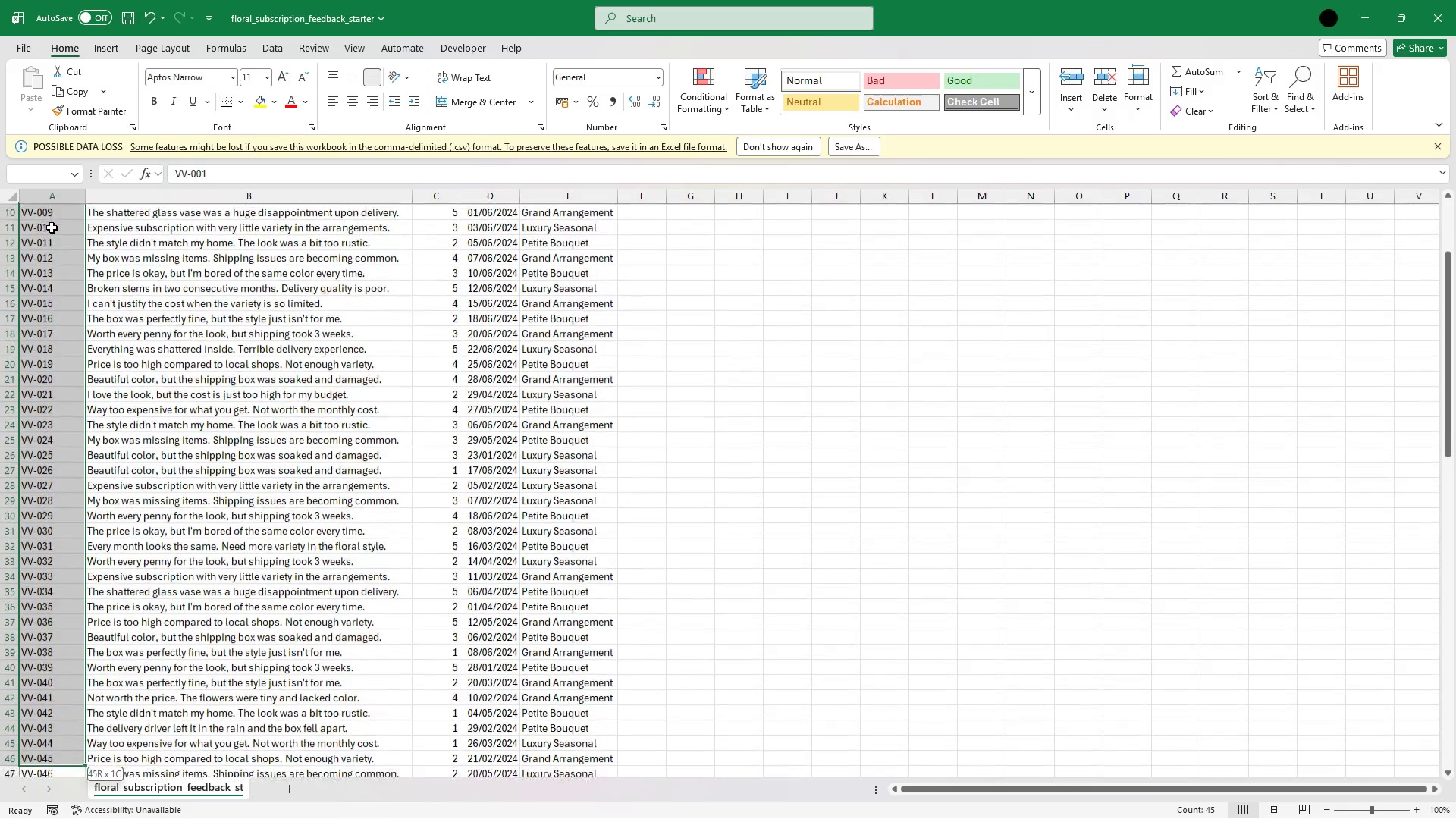 
key(Shift+ArrowDown)
 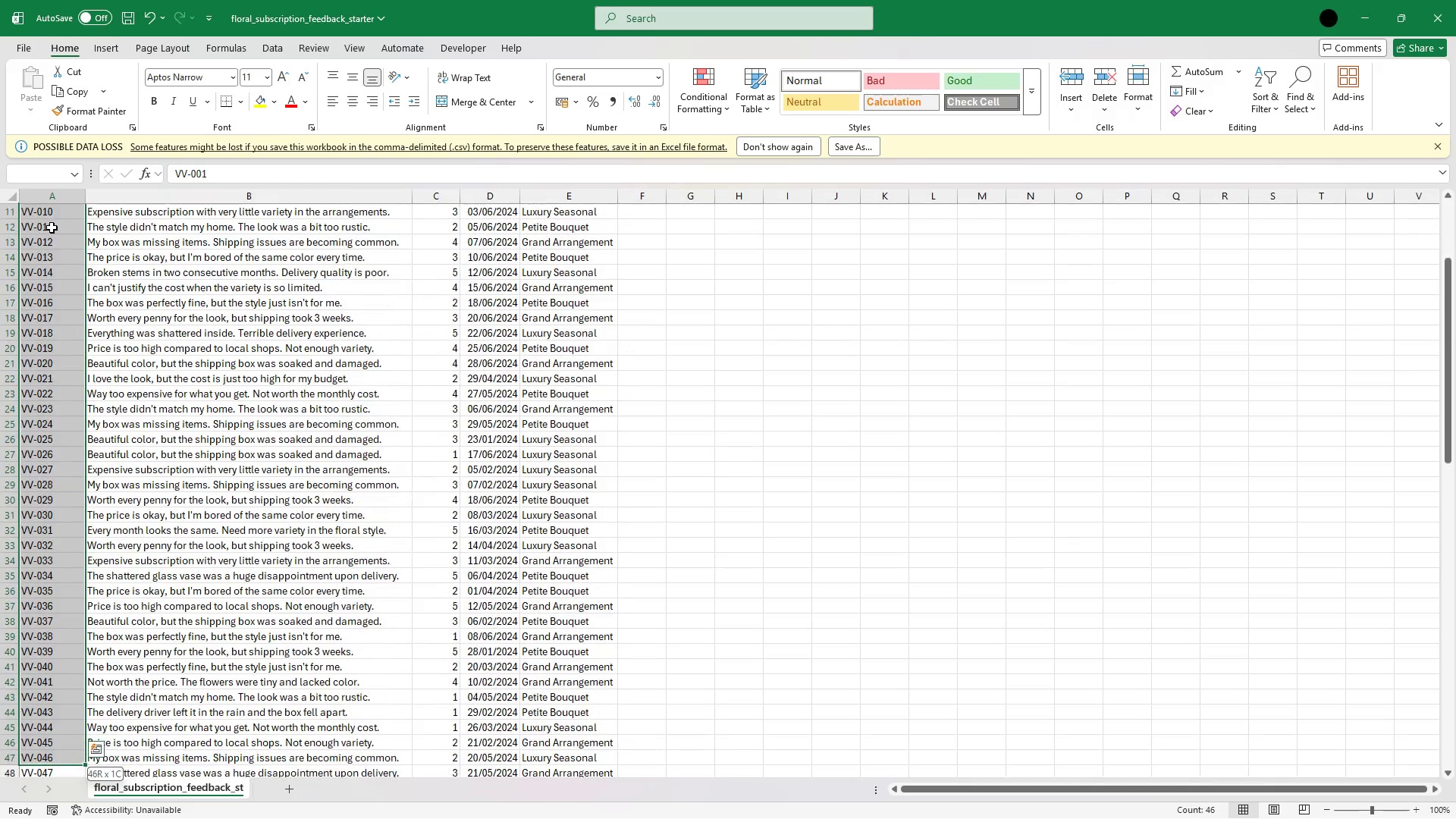 
key(Shift+ArrowDown)
 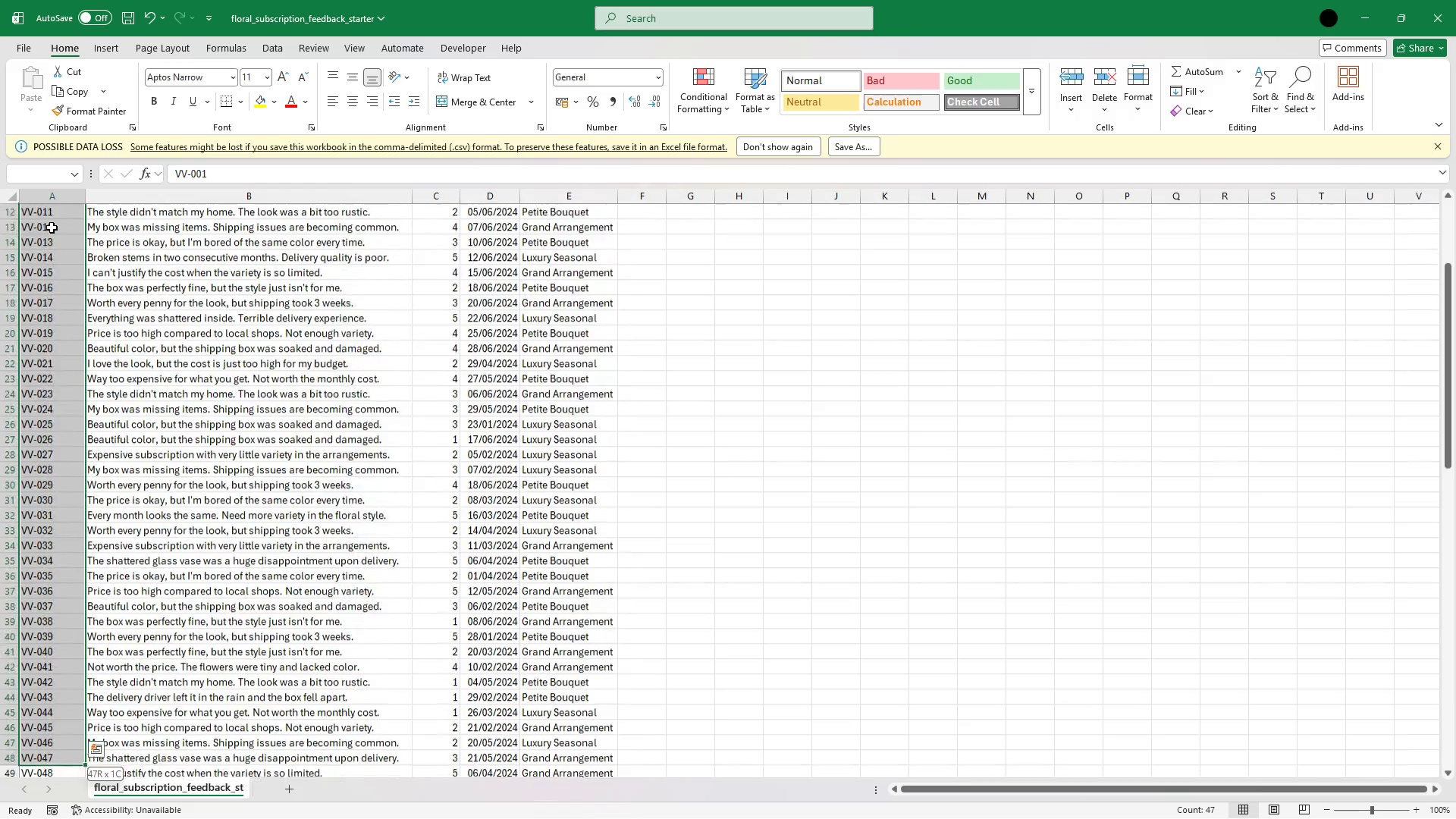 
key(Shift+ArrowDown)
 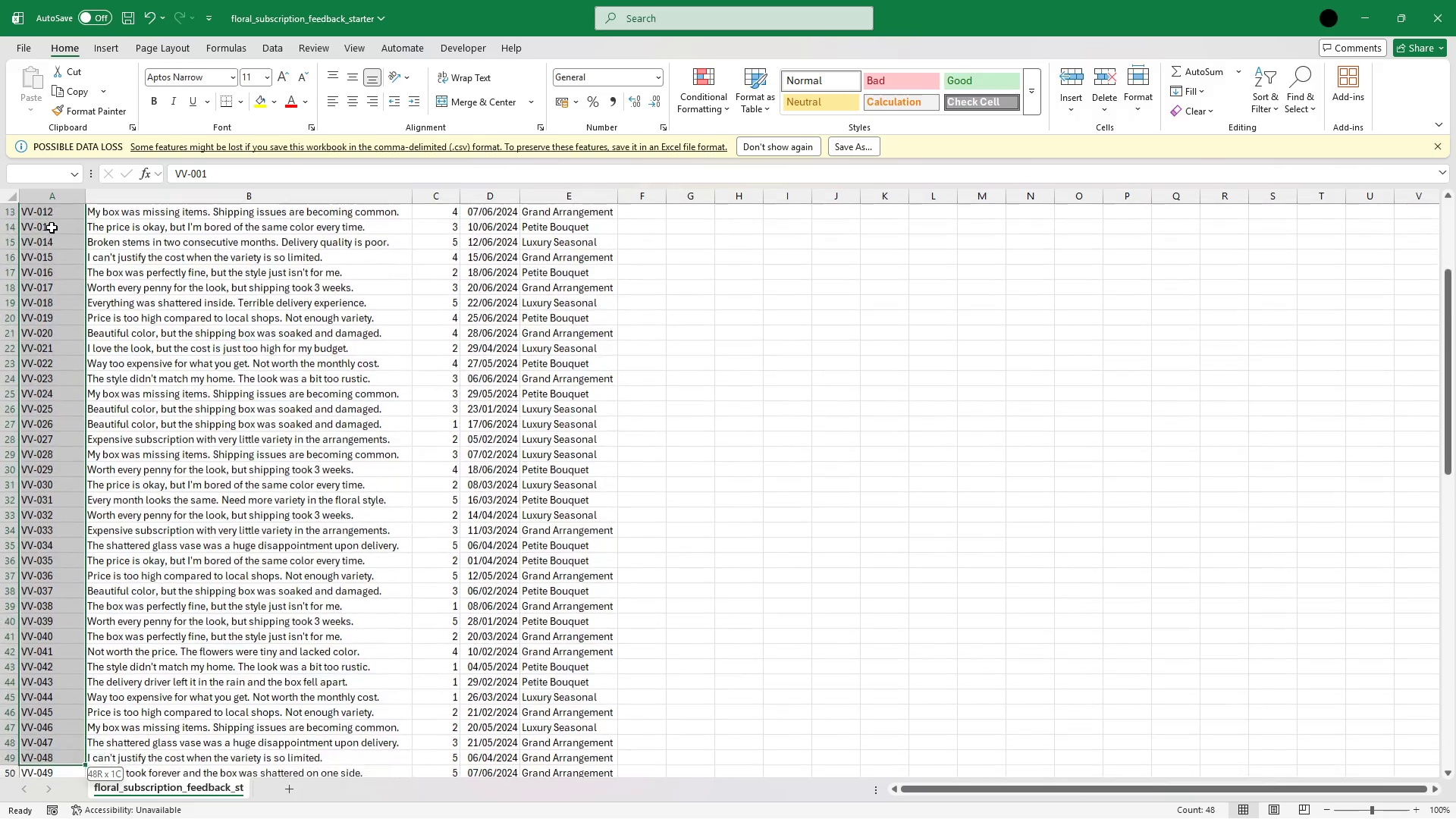 
hold_key(key=ArrowDown, duration=0.44)
 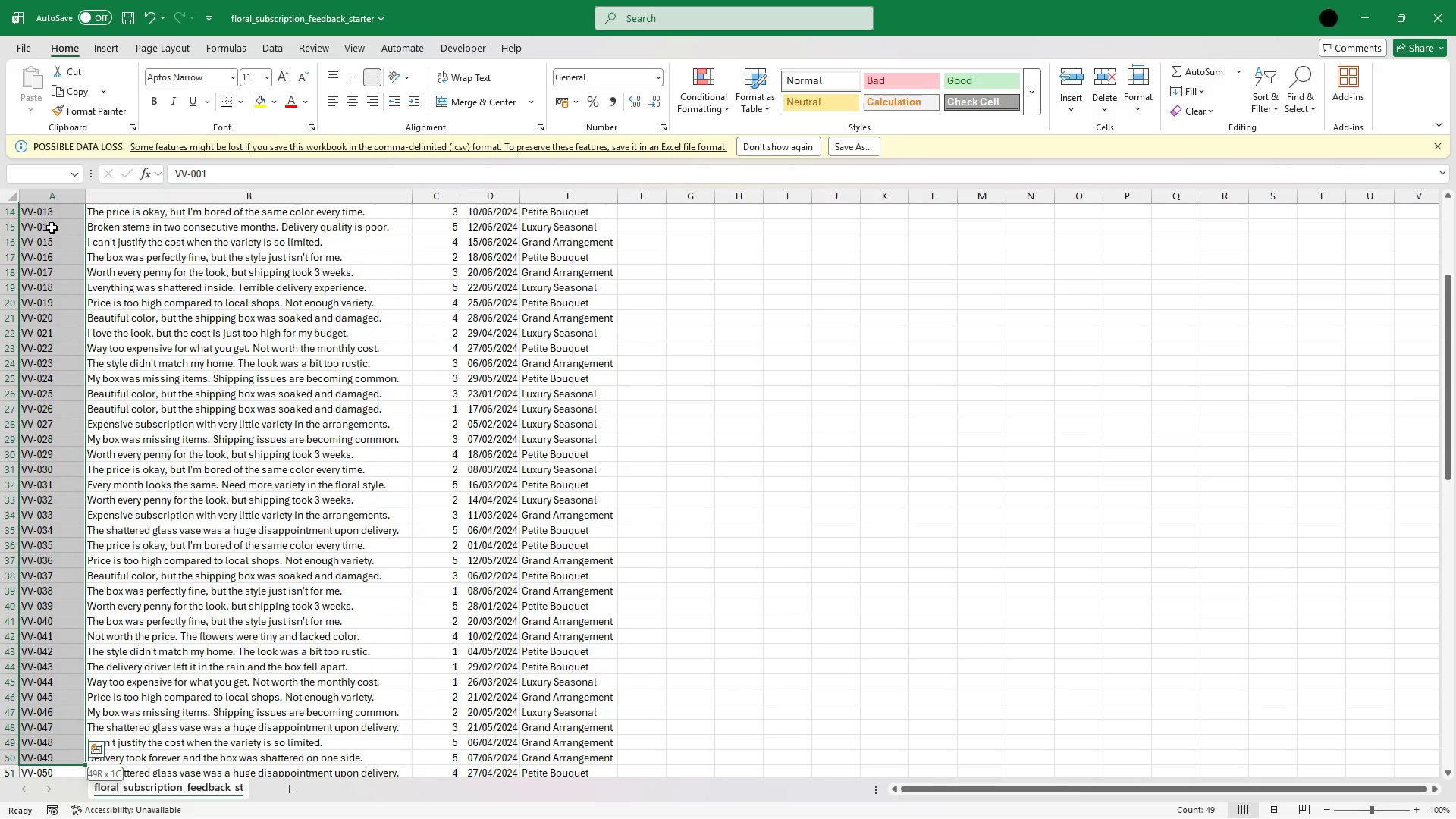 
key(Shift+ArrowDown)
 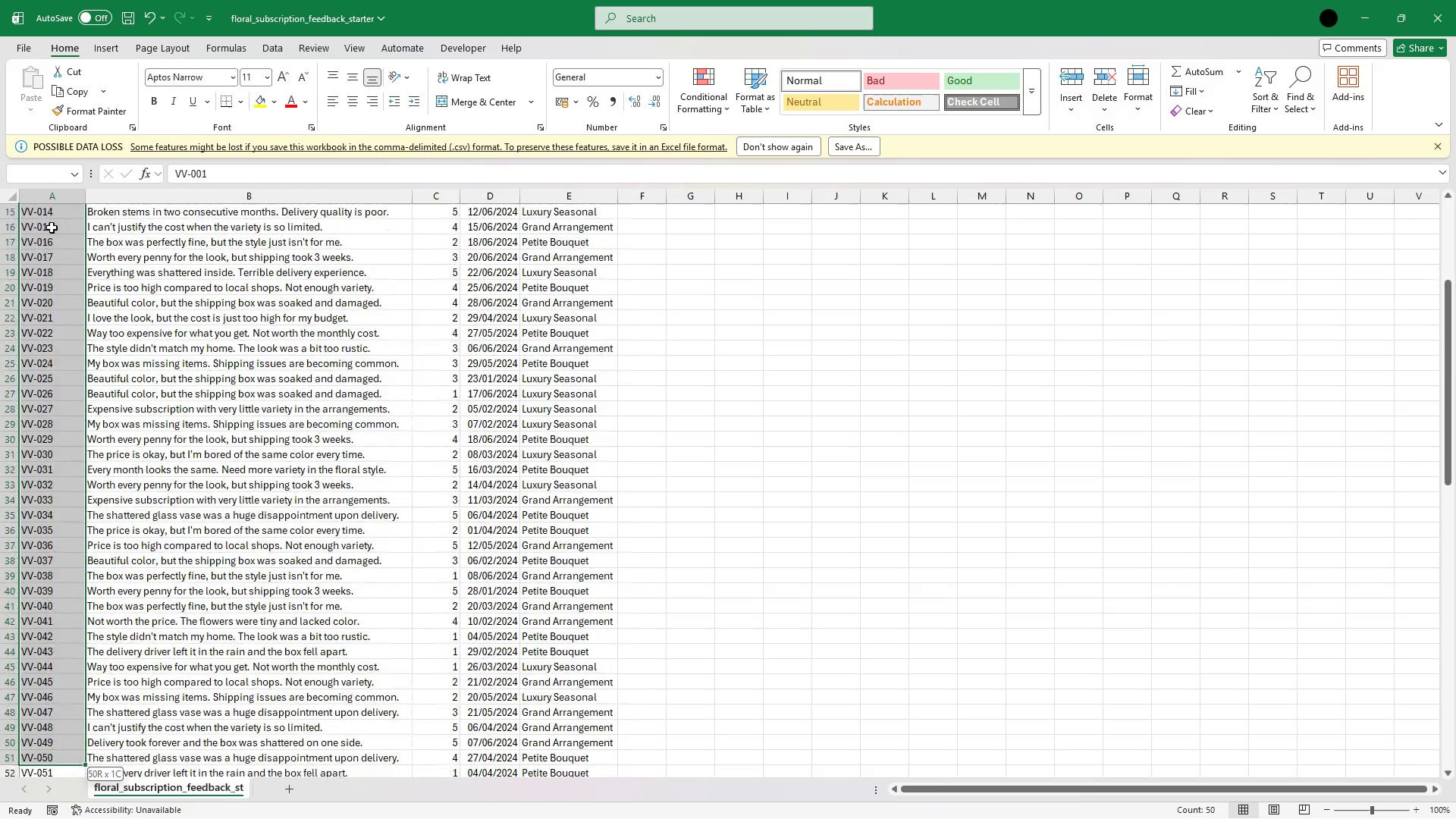 
key(Shift+ArrowDown)
 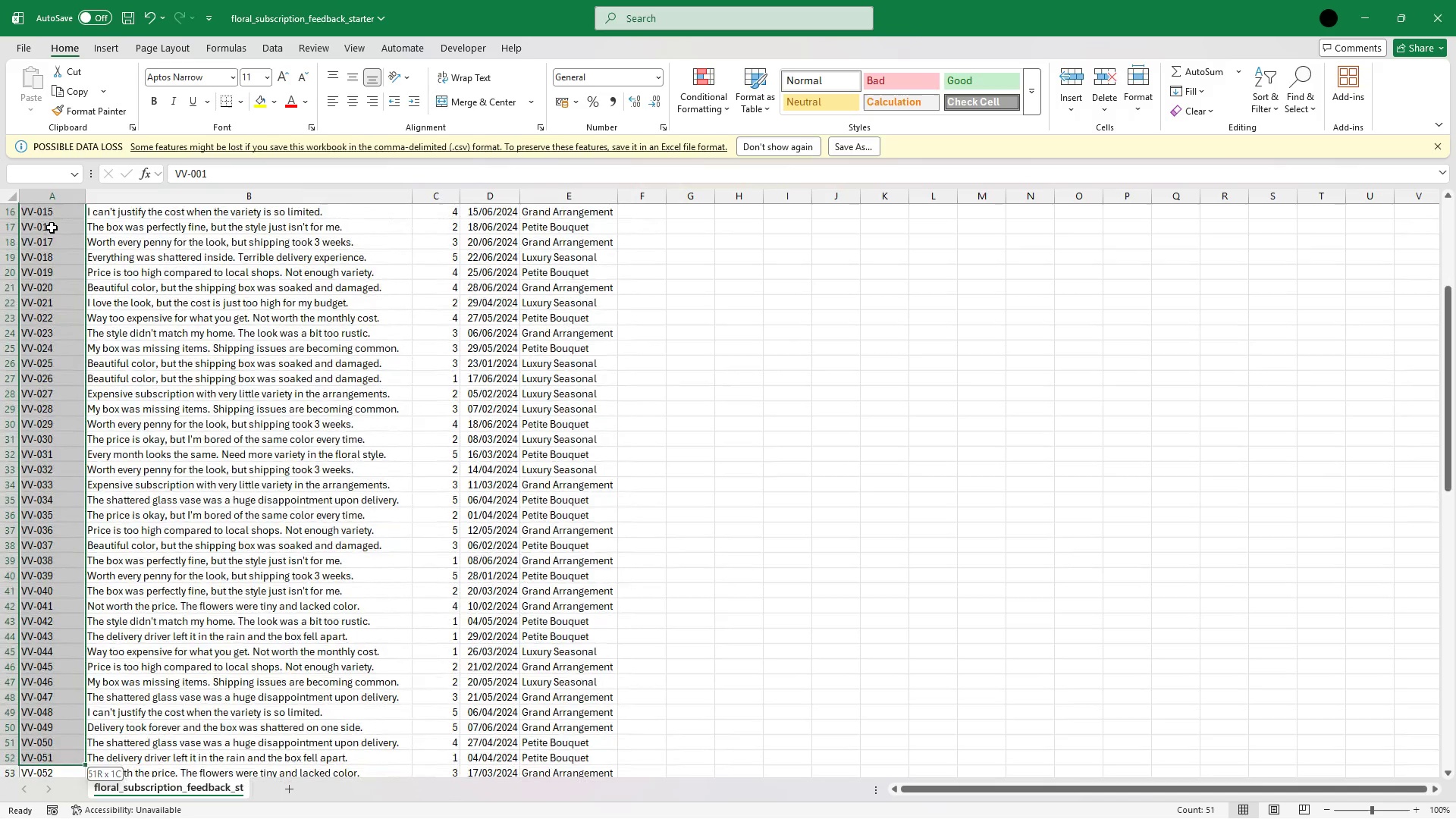 
key(Shift+ArrowDown)
 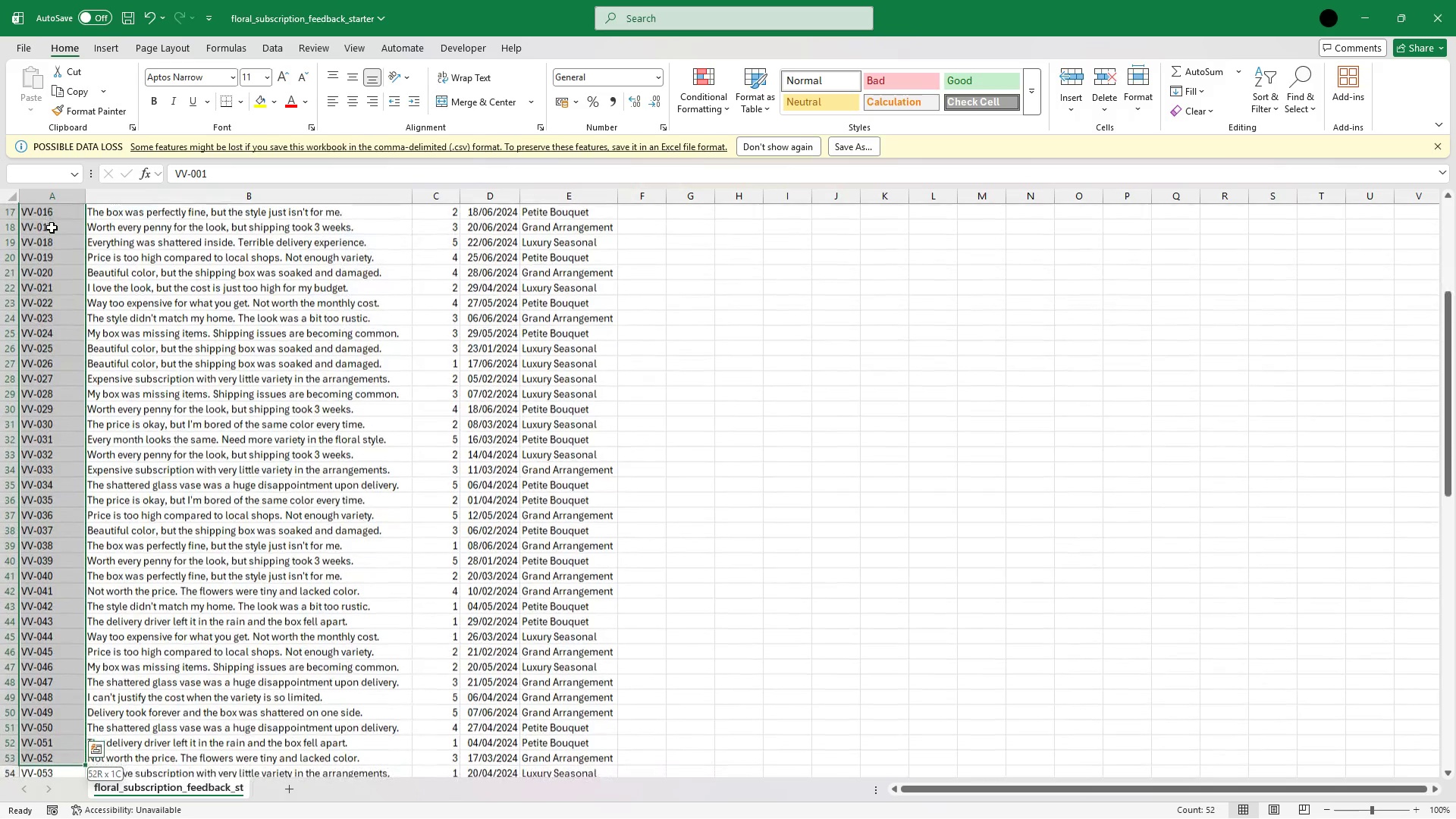 
key(Shift+ArrowDown)
 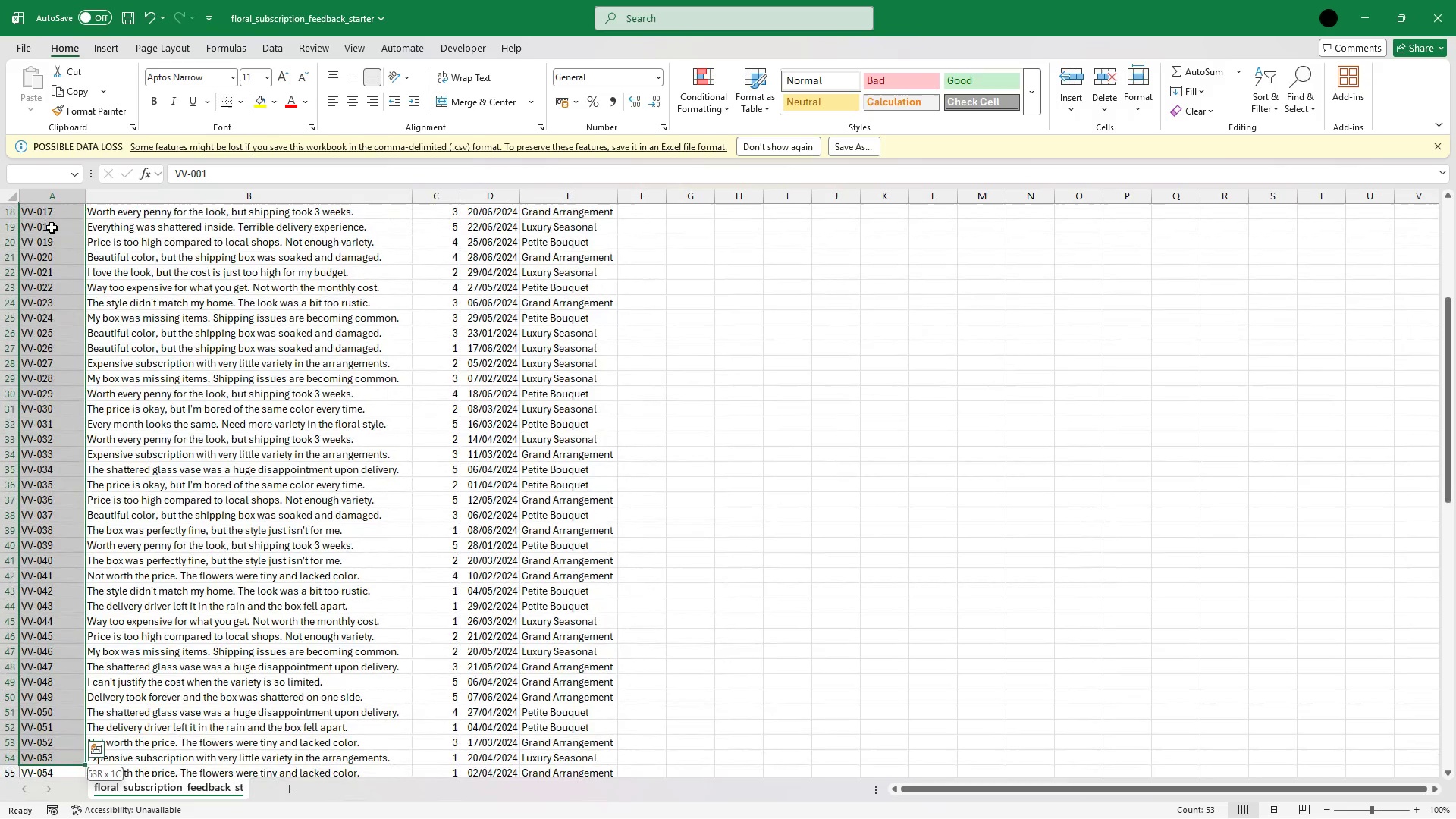 
key(Shift+ArrowDown)
 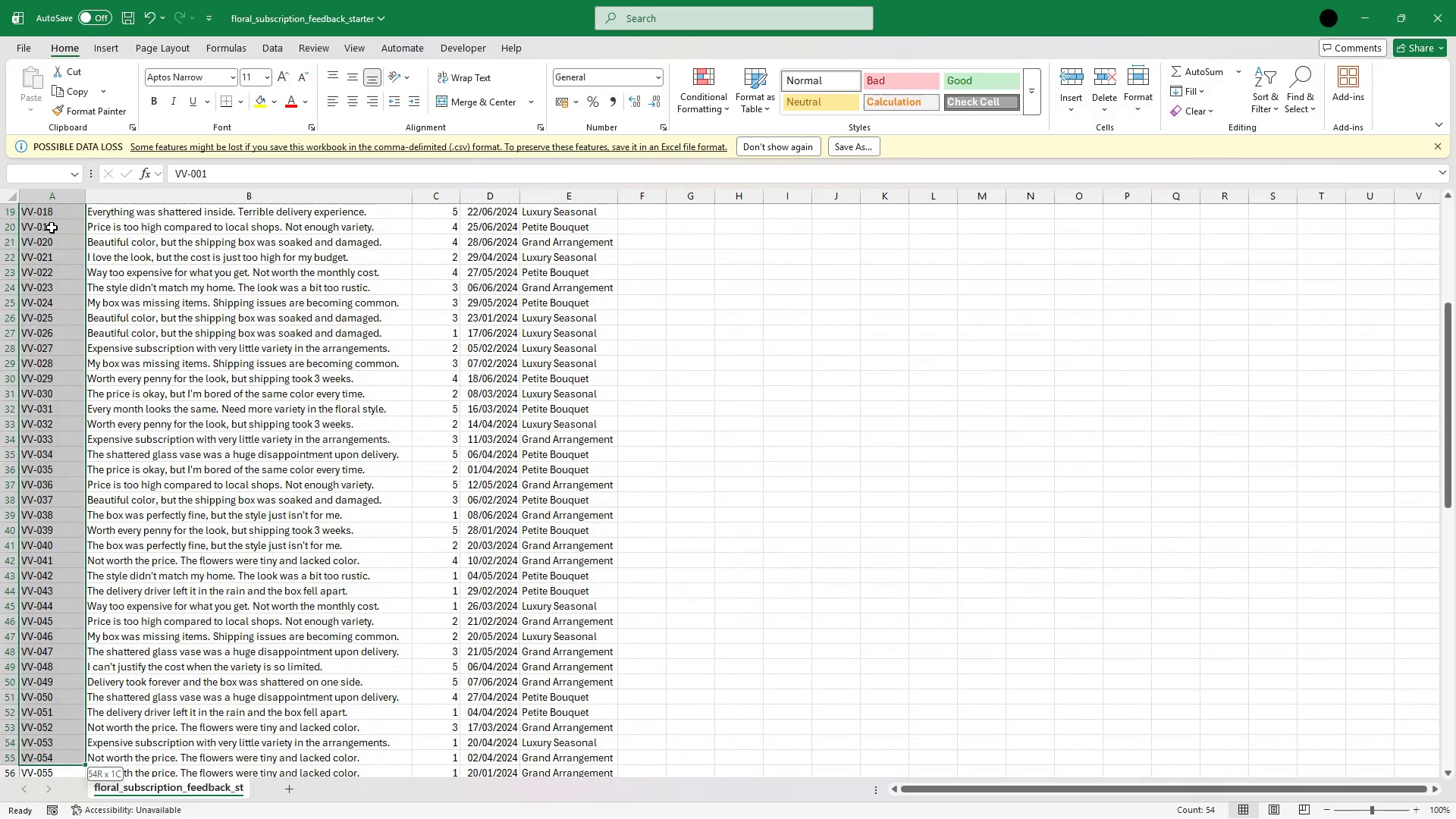 
key(Shift+ArrowDown)
 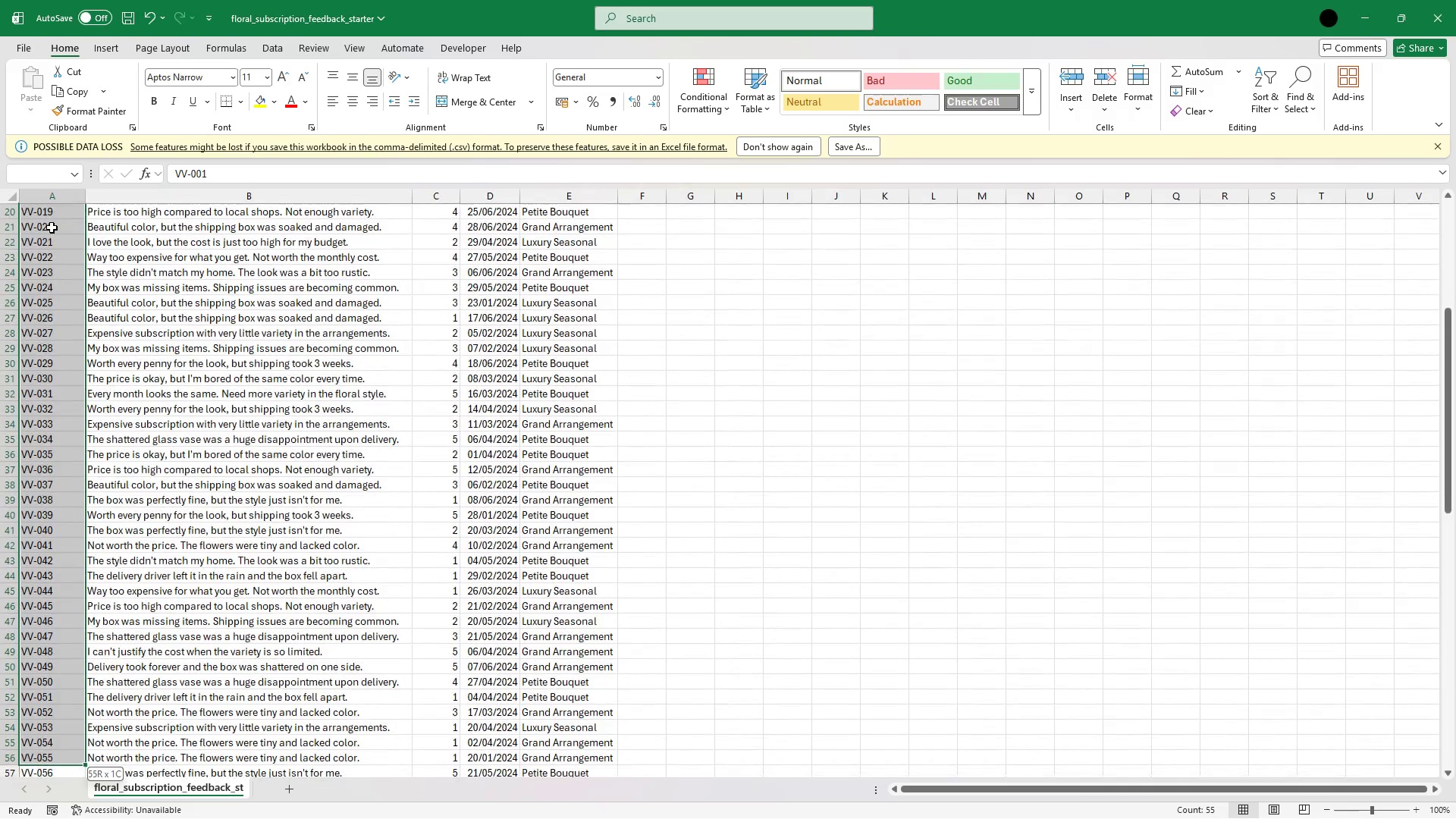 
key(Shift+ArrowDown)
 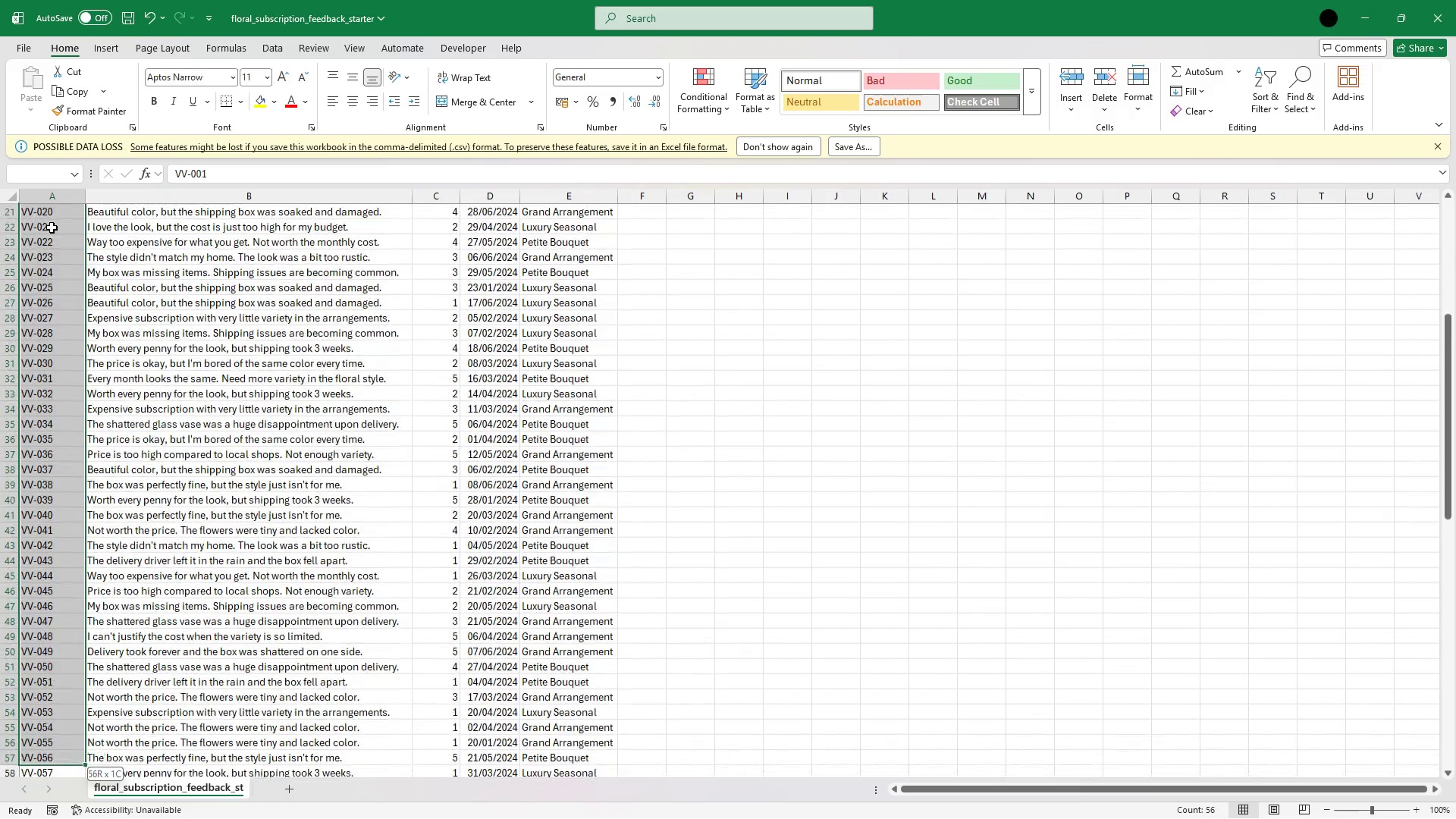 
key(Shift+ArrowDown)
 